 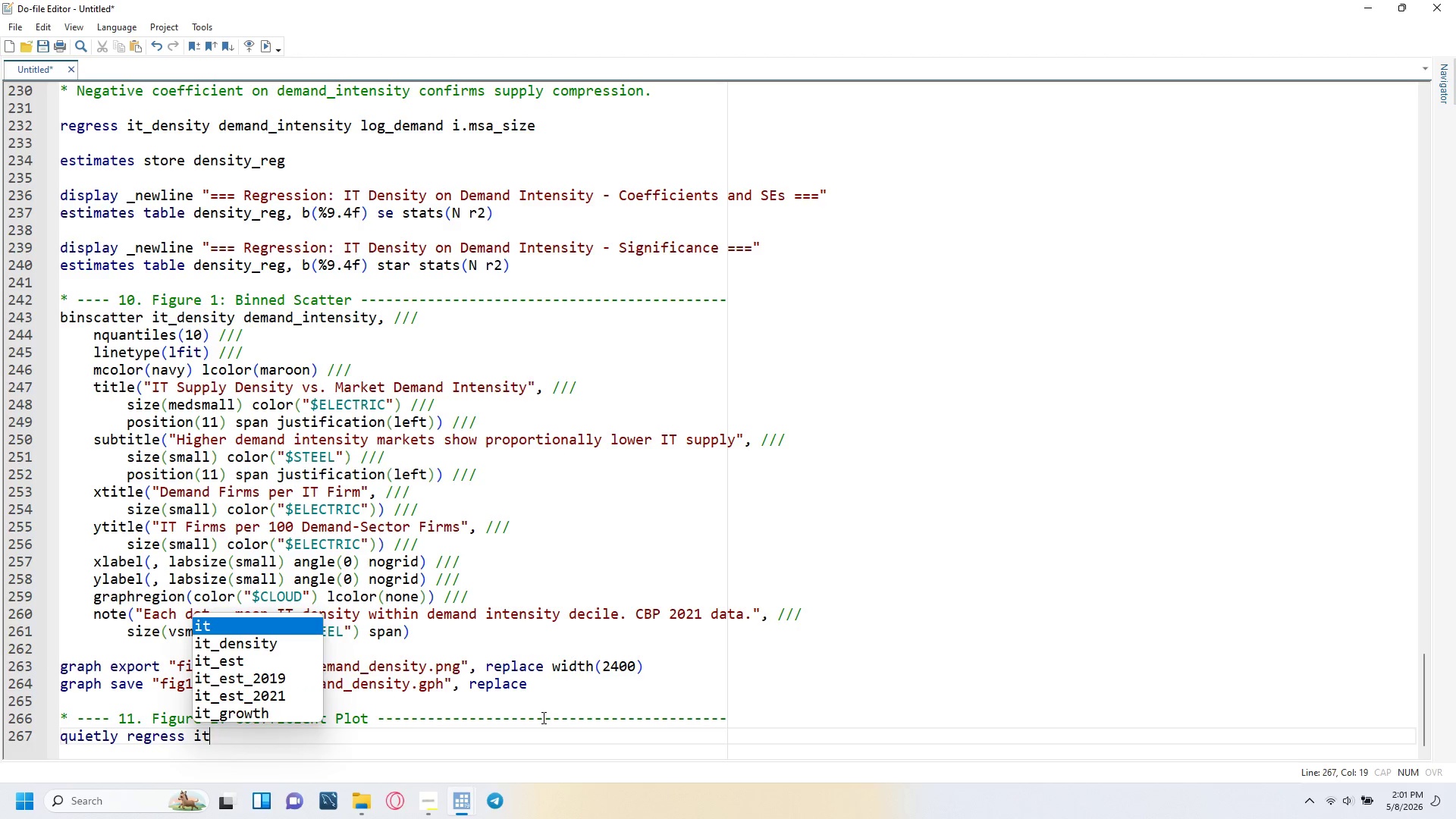 
hold_key(key=ShiftLeft, duration=0.38)
 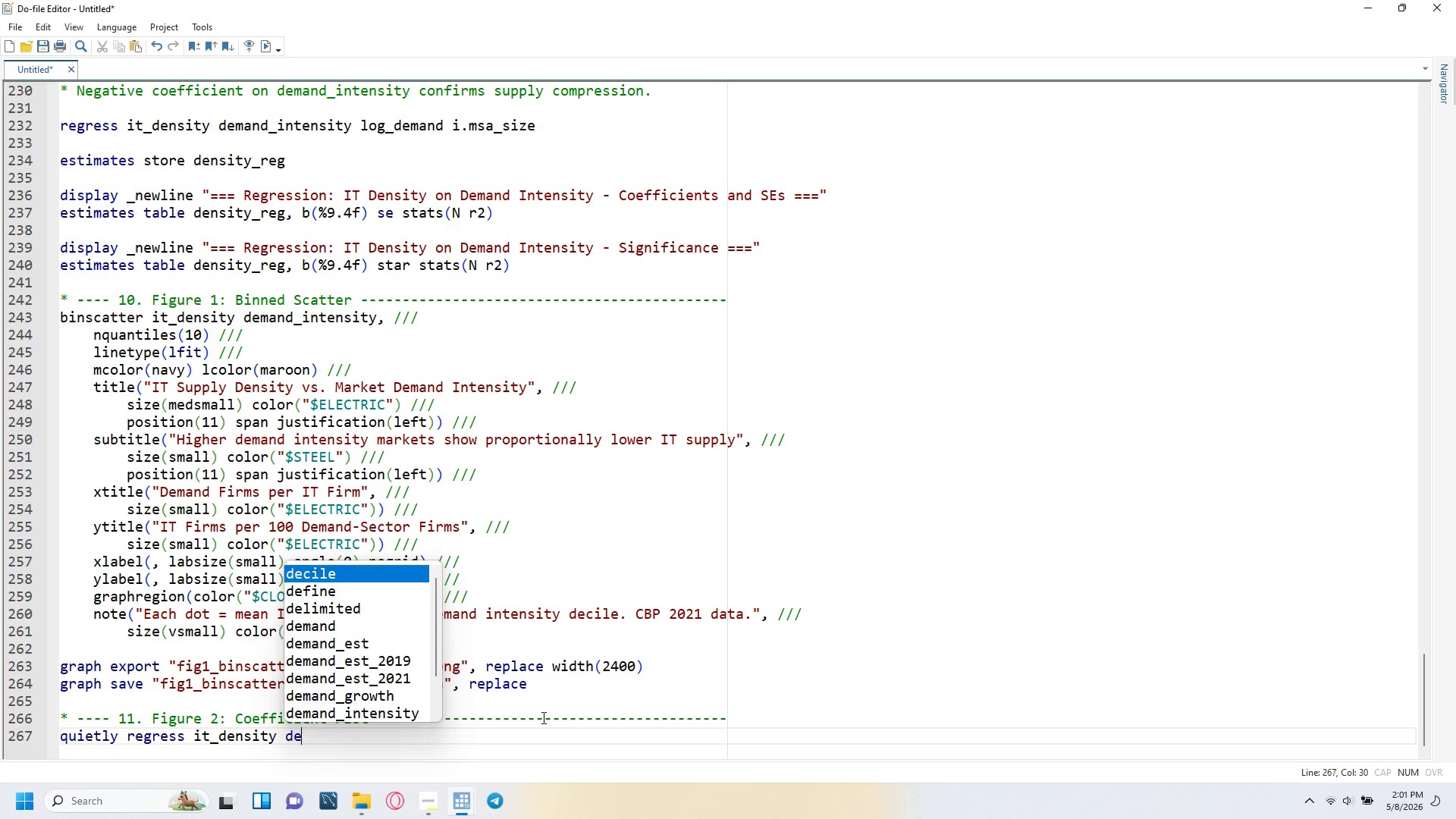 
wait(6.7)
 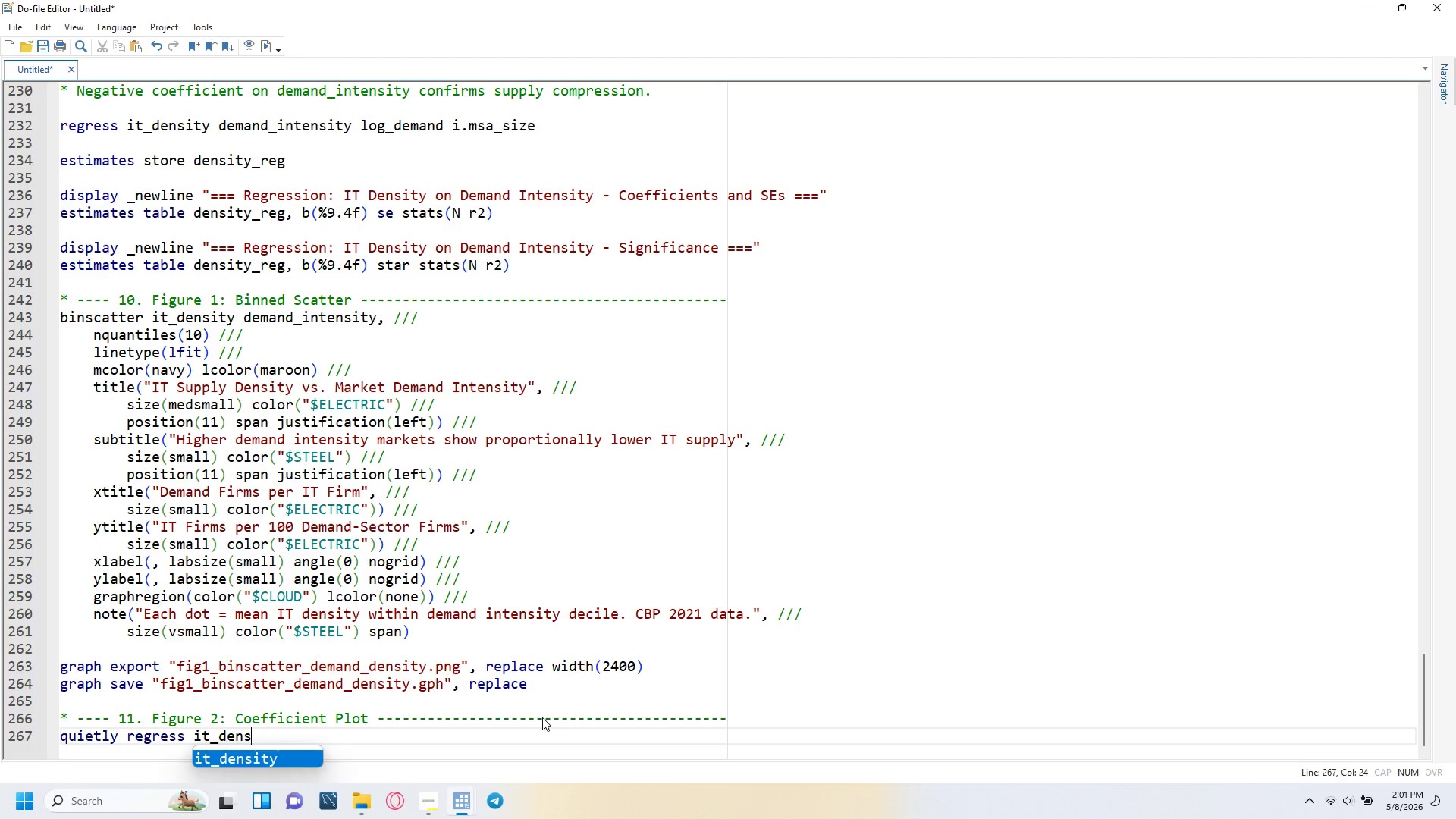 
hold_key(key=ShiftLeft, duration=0.58)
 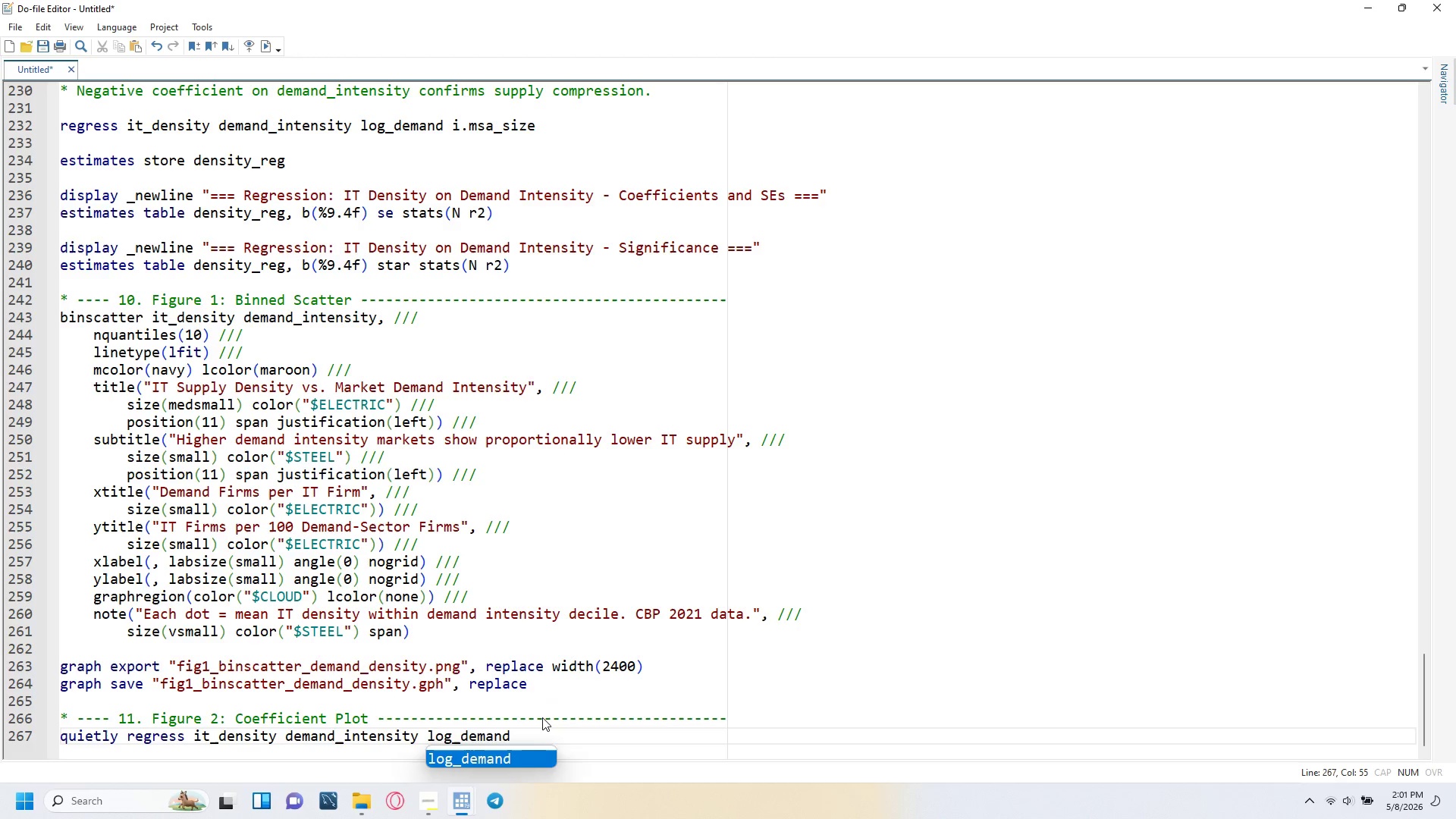 
wait(13.56)
 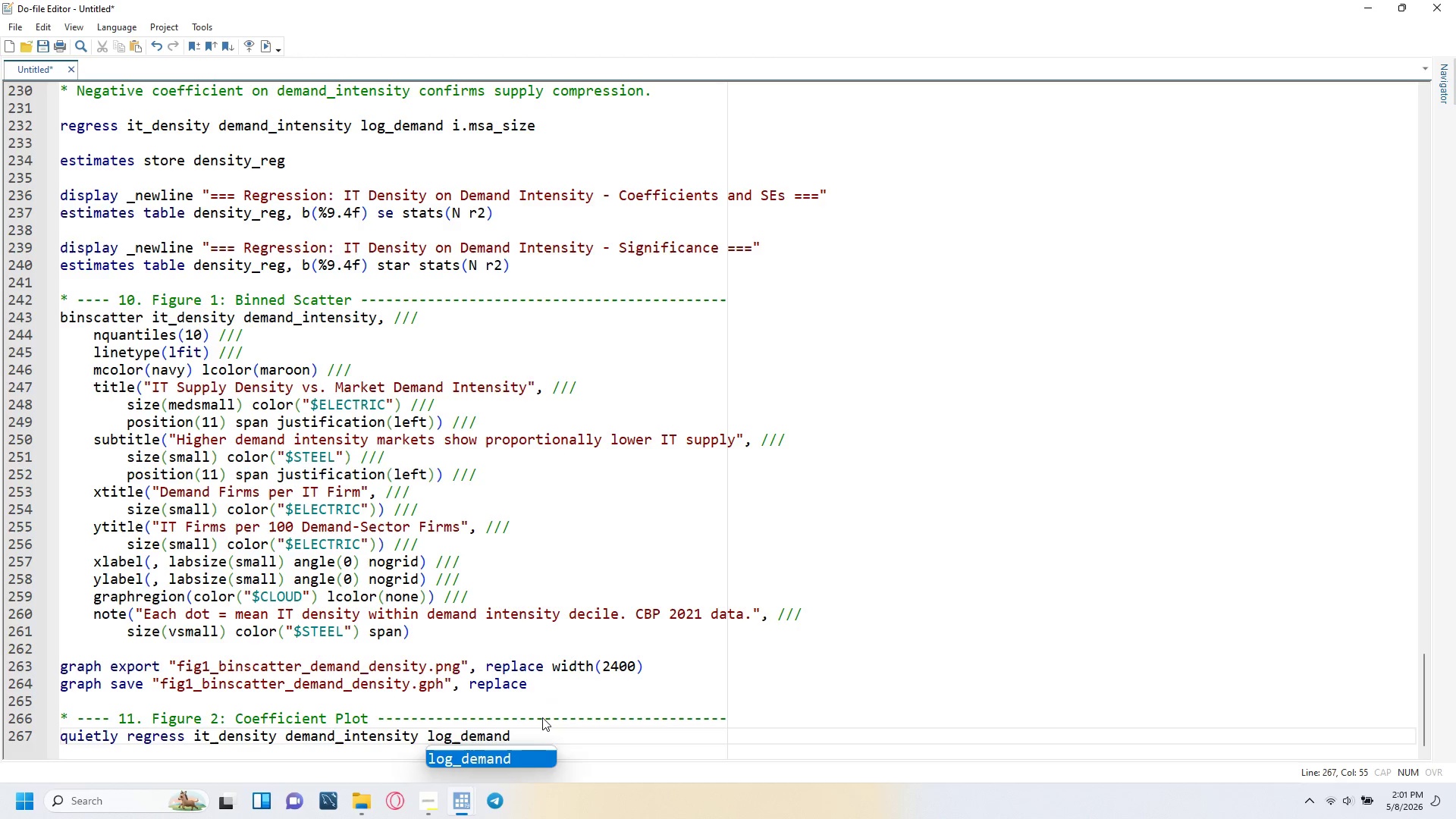 
hold_key(key=ShiftLeft, duration=0.31)
 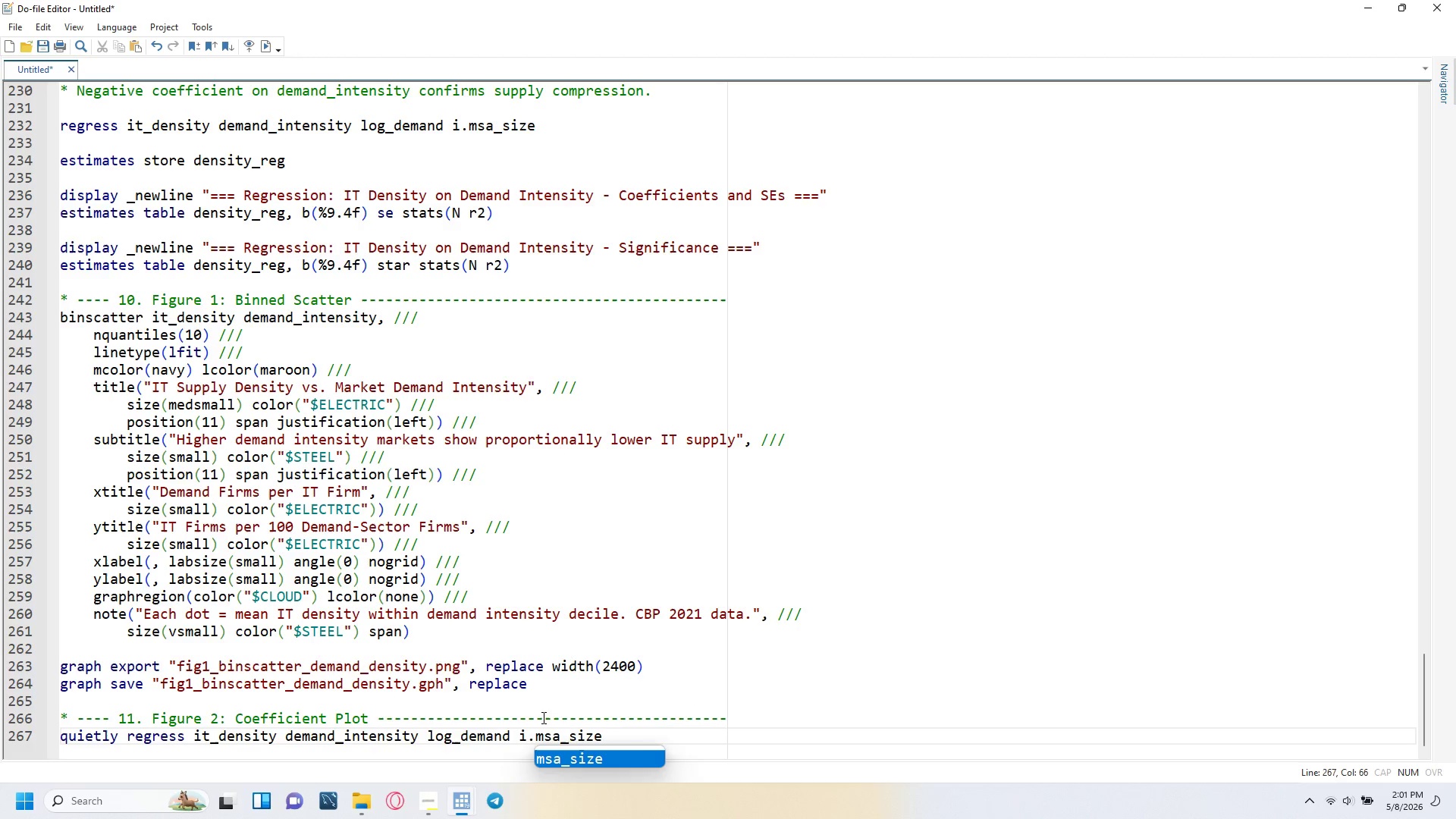 
key(Enter)
 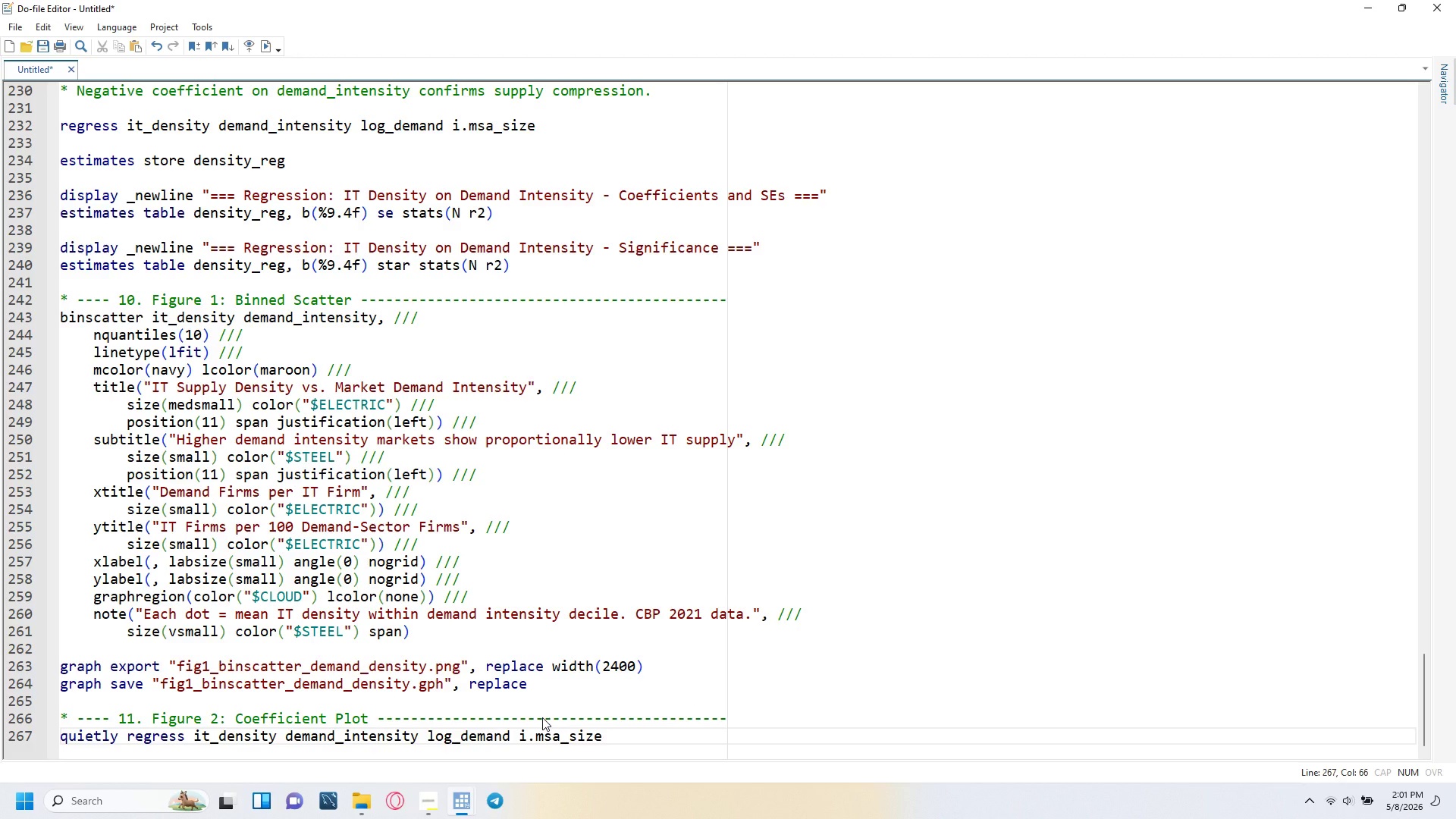 
key(Enter)
 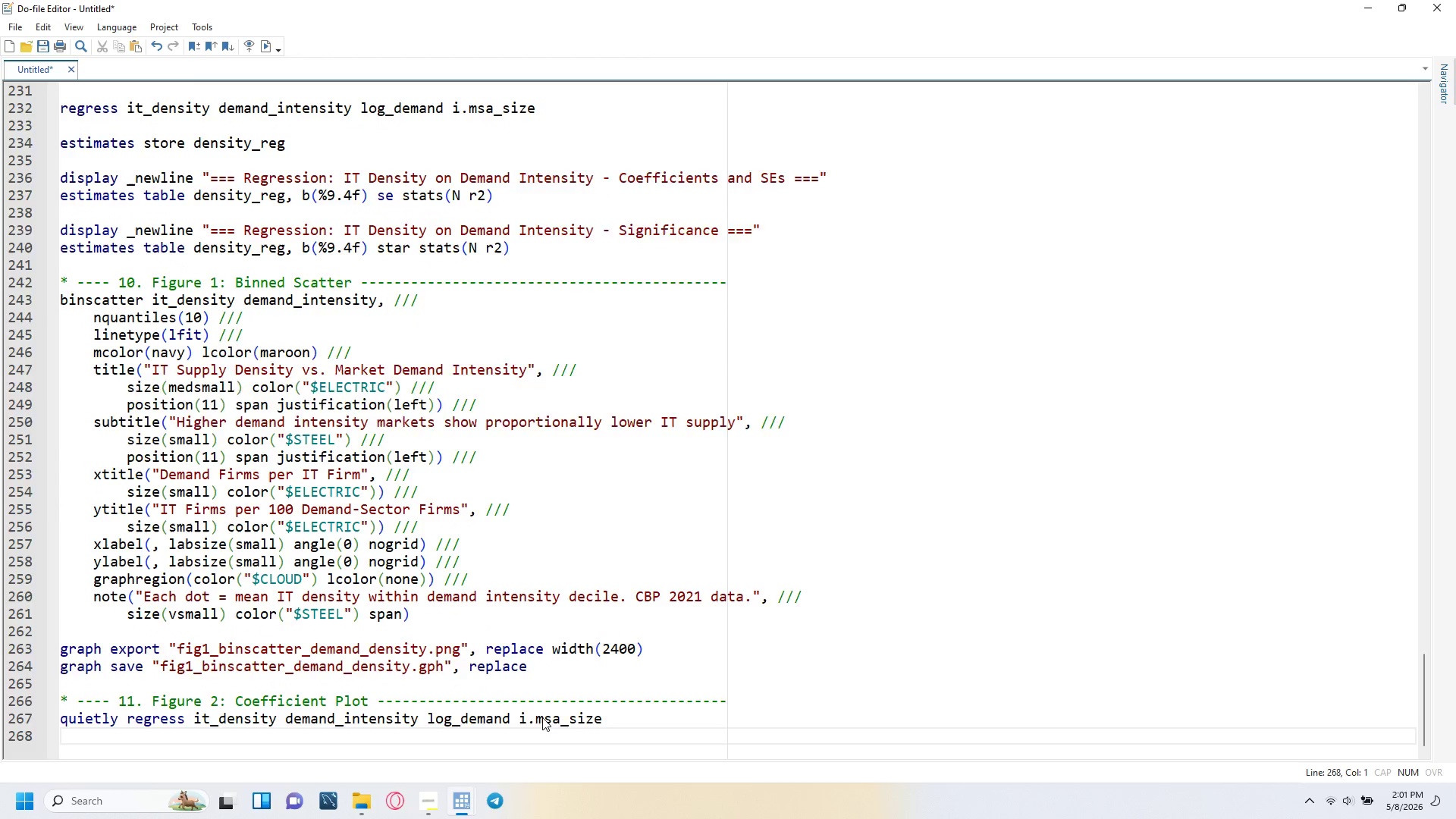 
key(Enter)
 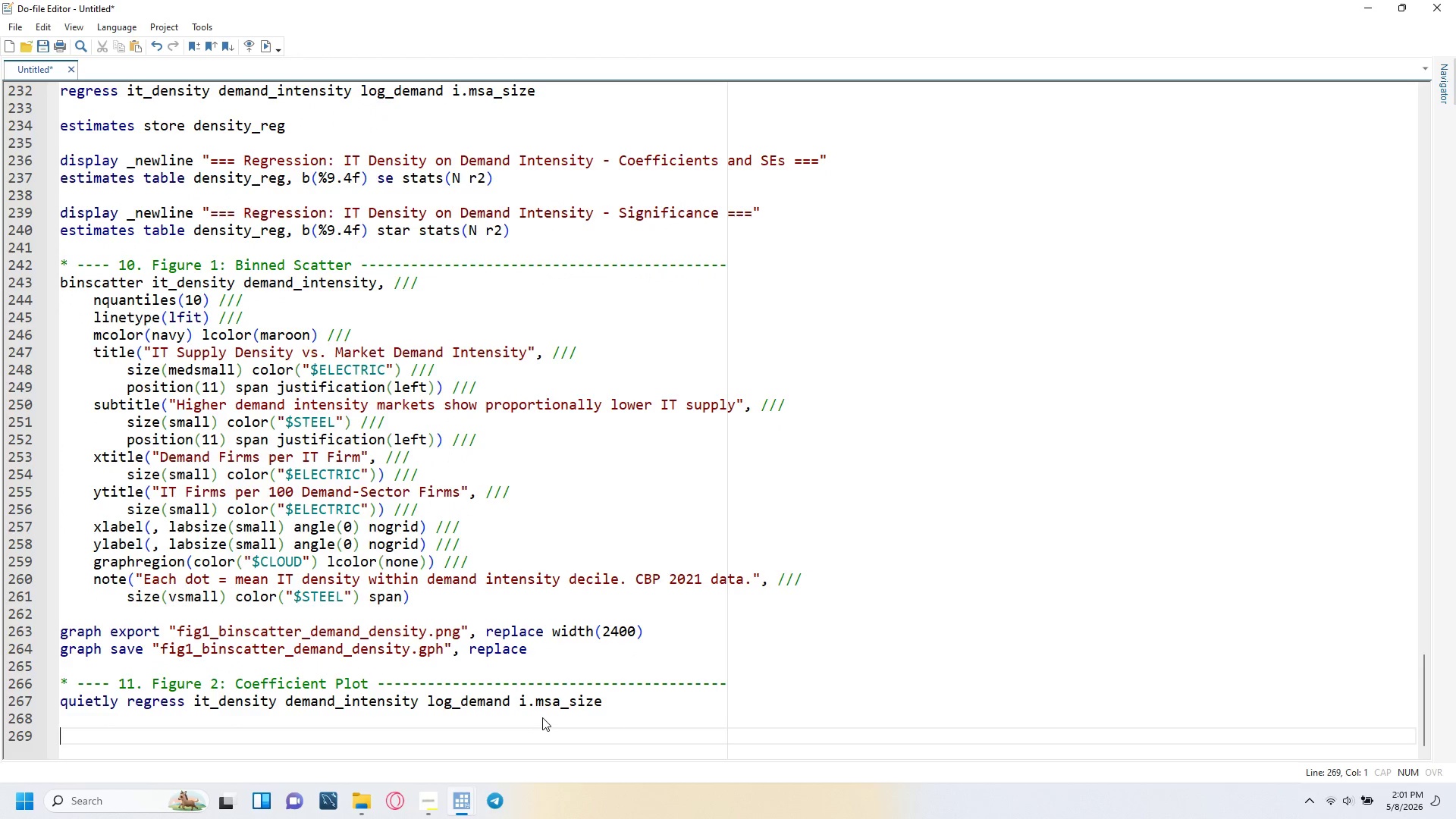 
type(coefplot, ///)
 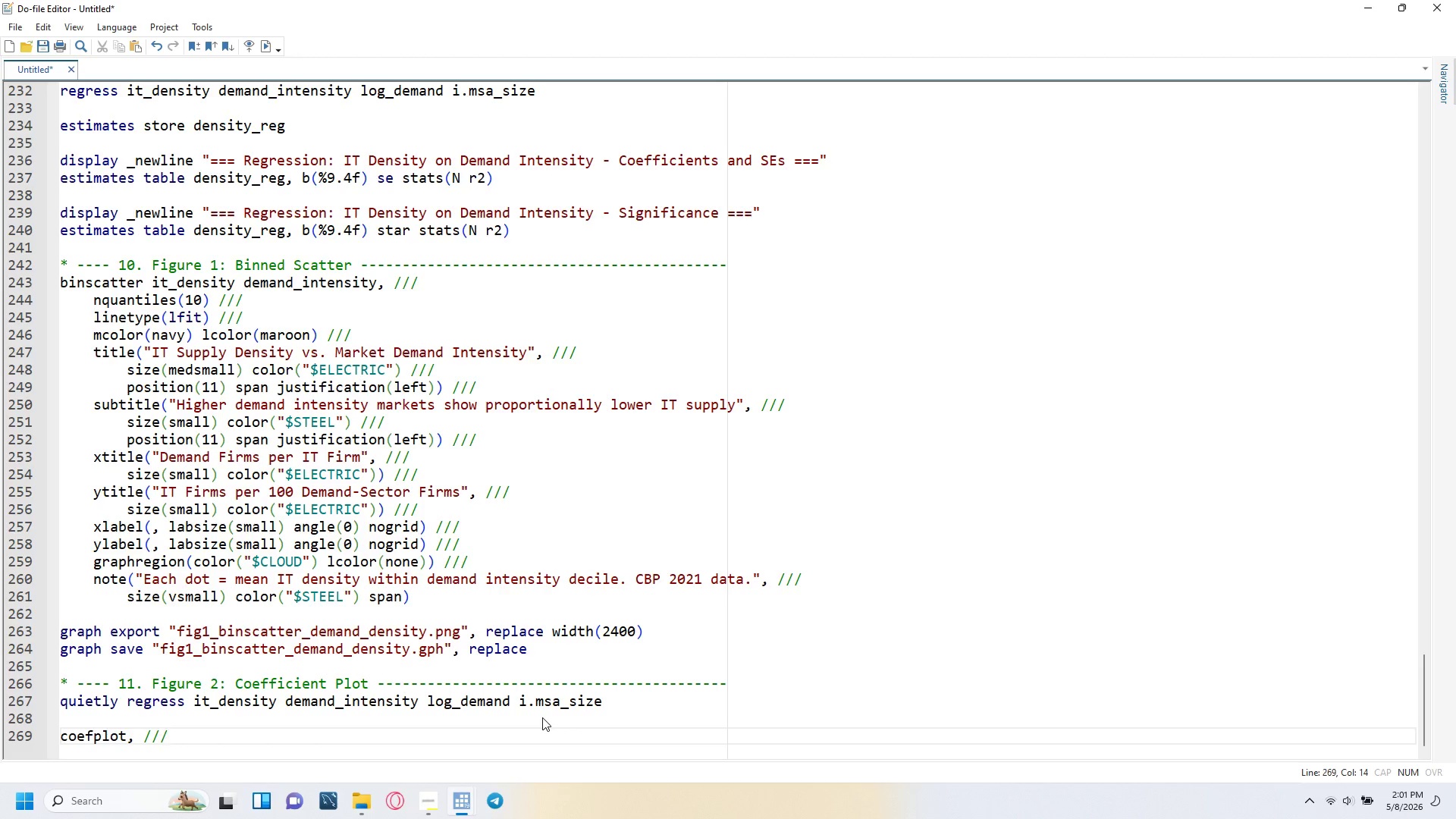 
key(Enter)
 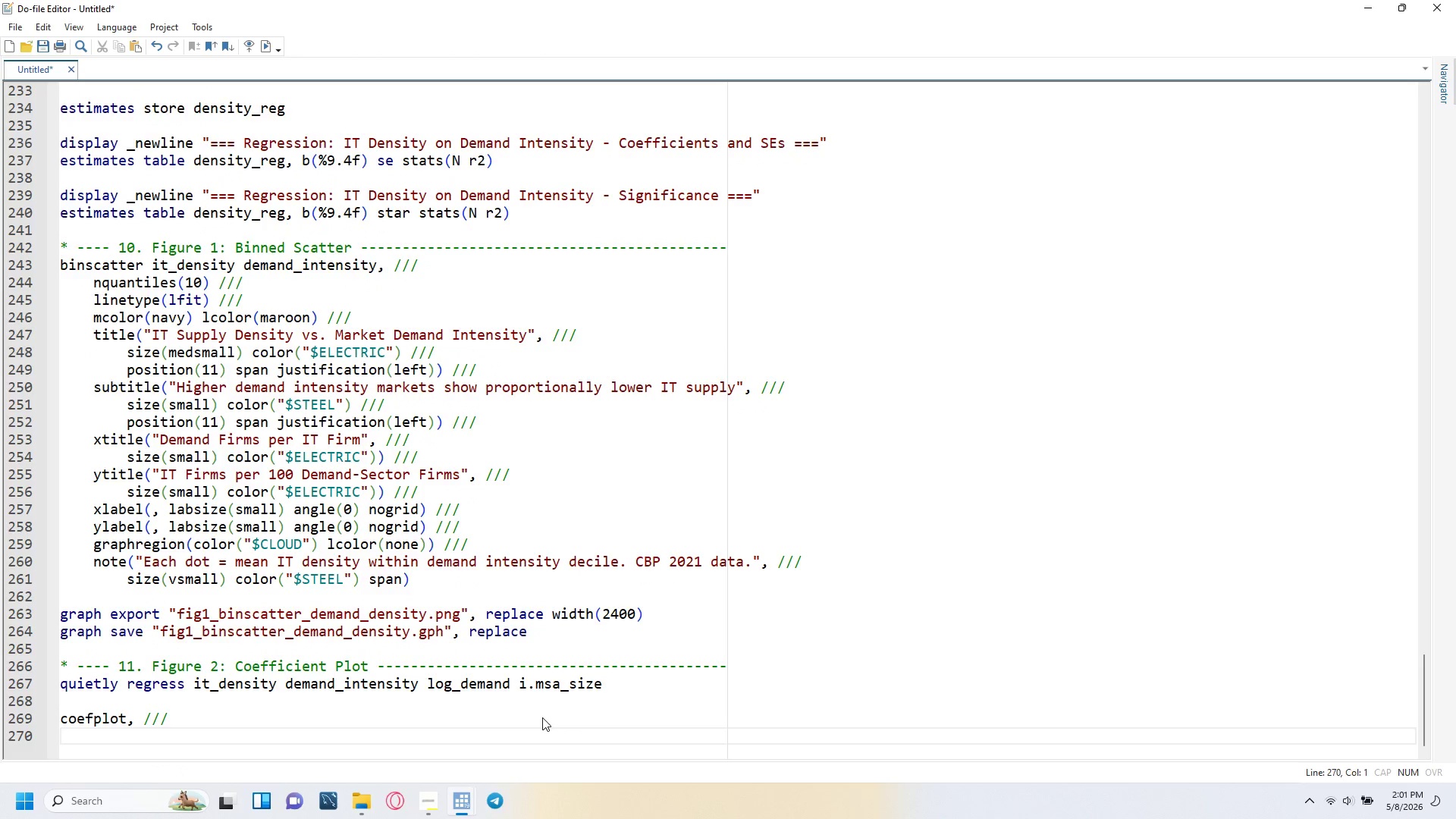 
key(Tab)
type(drop(_cons *.msa_size)
 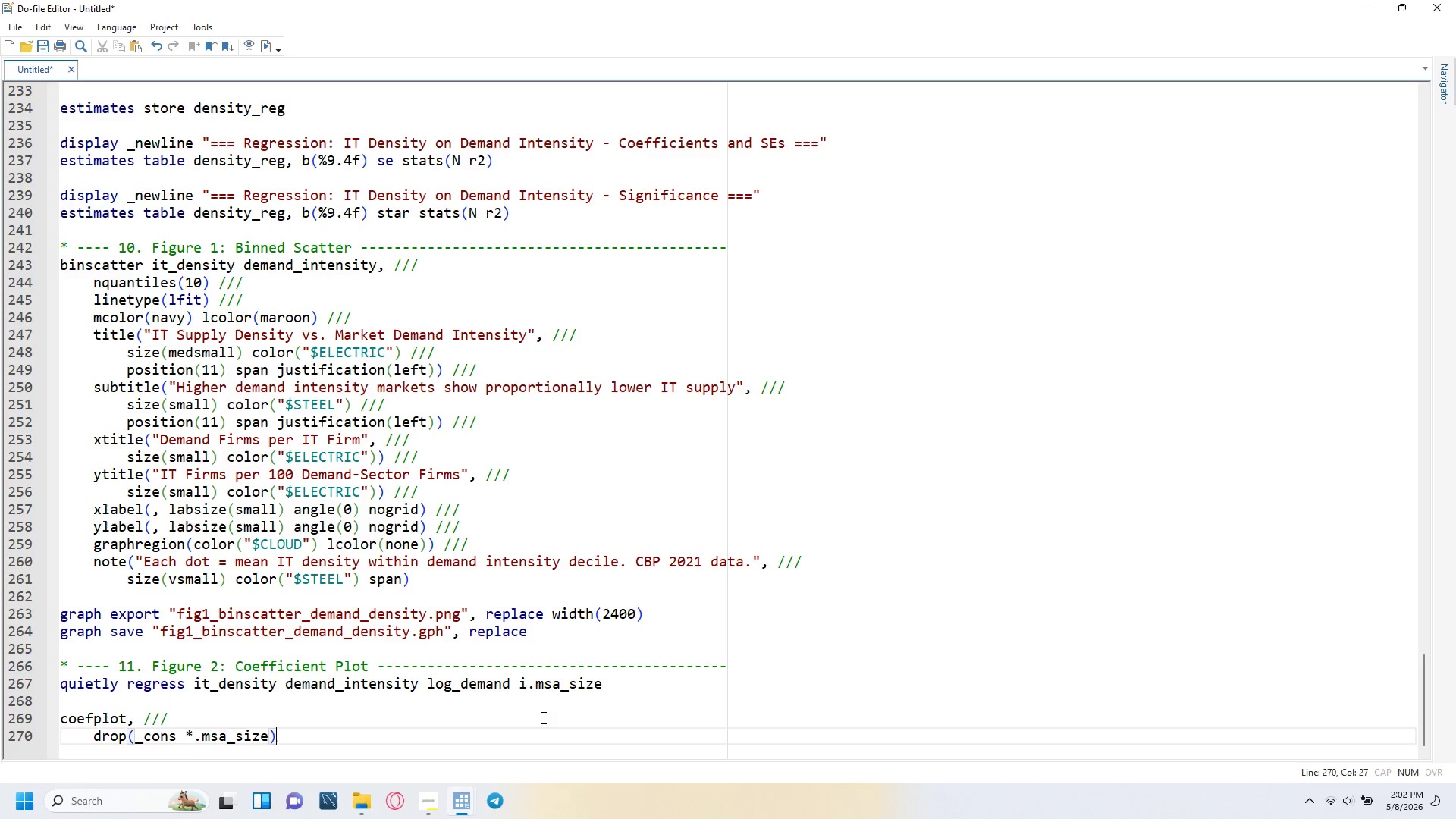 
 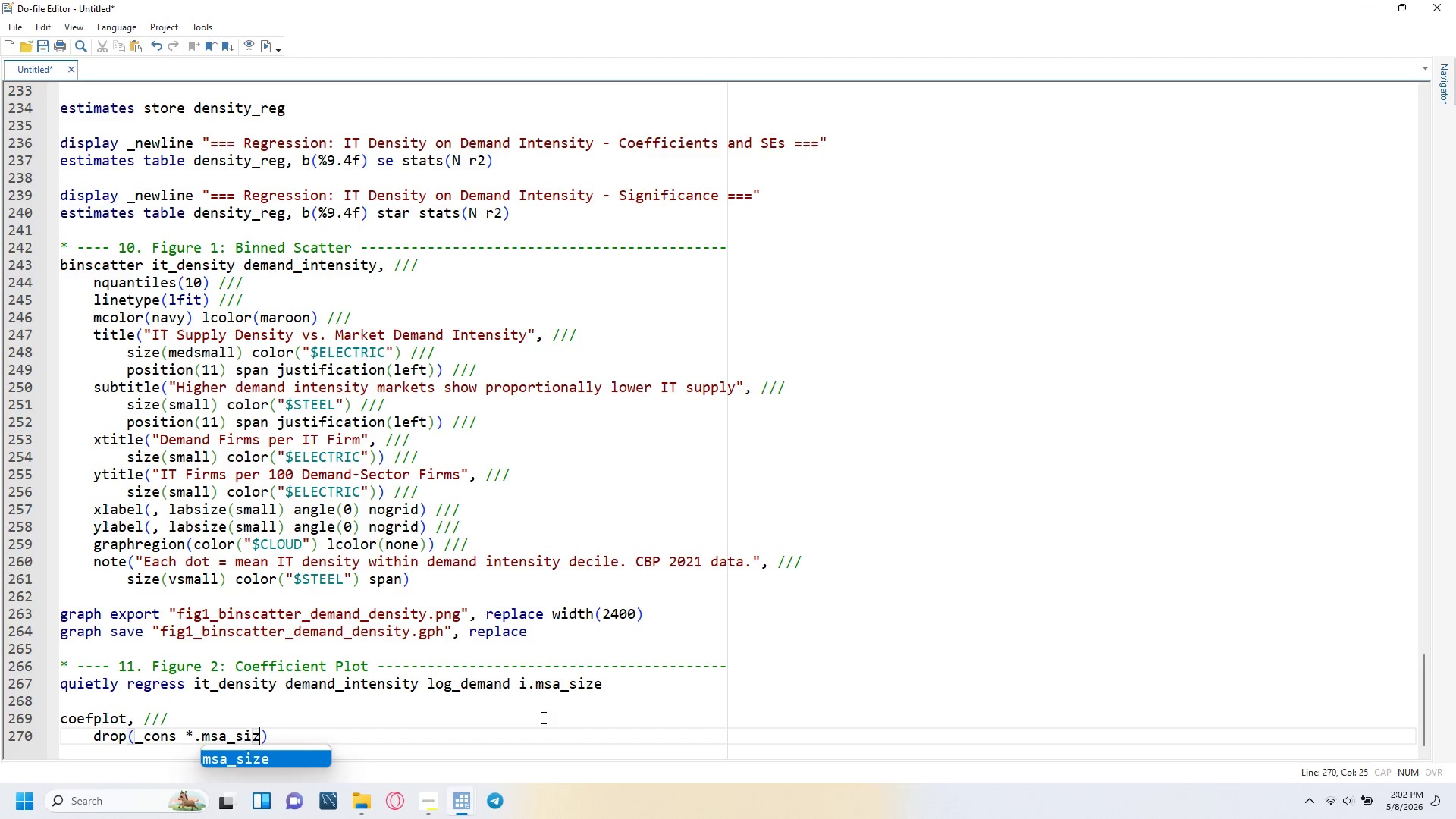 
key(ArrowRight)
 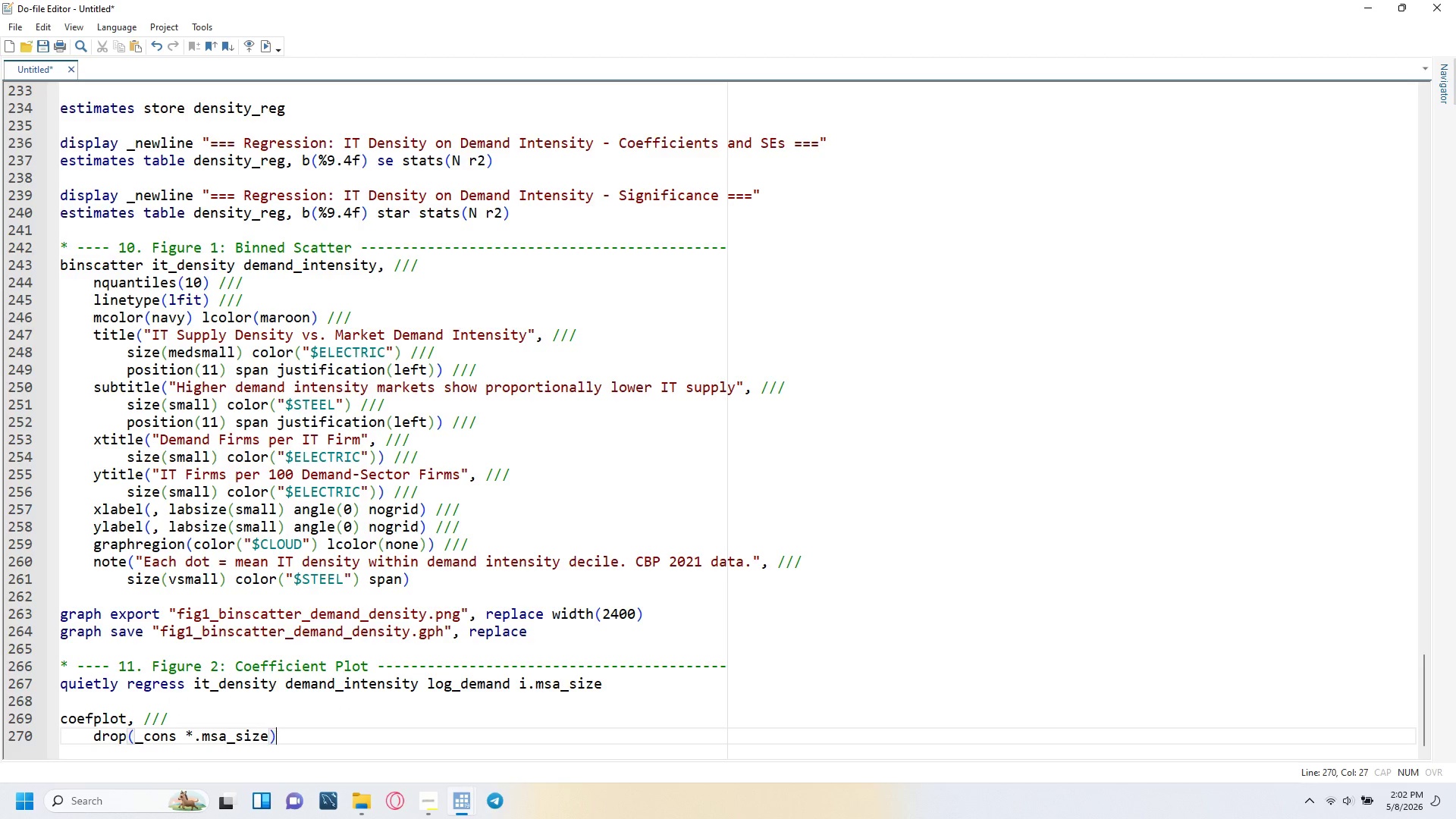 
key(Space)
 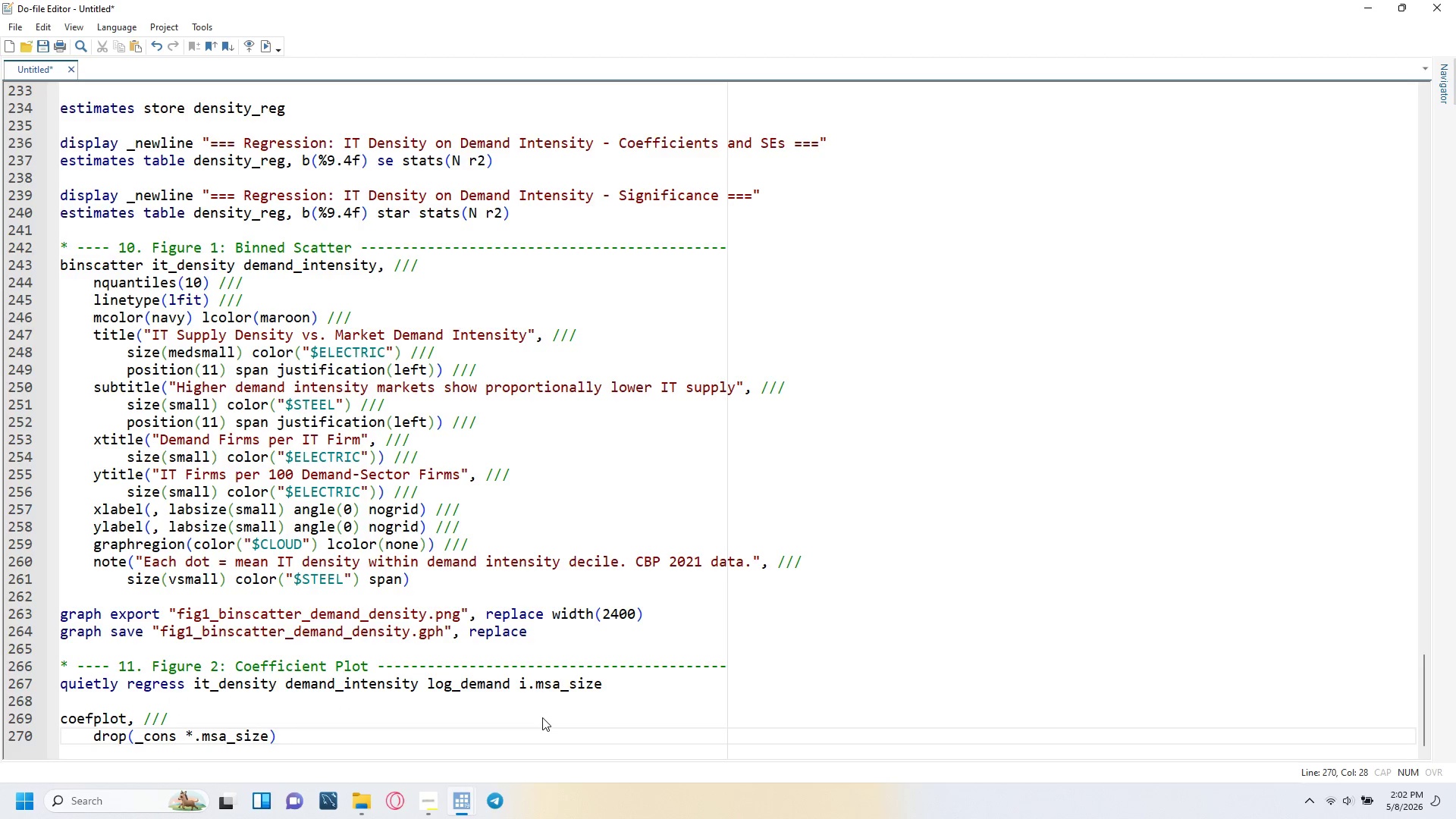 
key(Slash)
 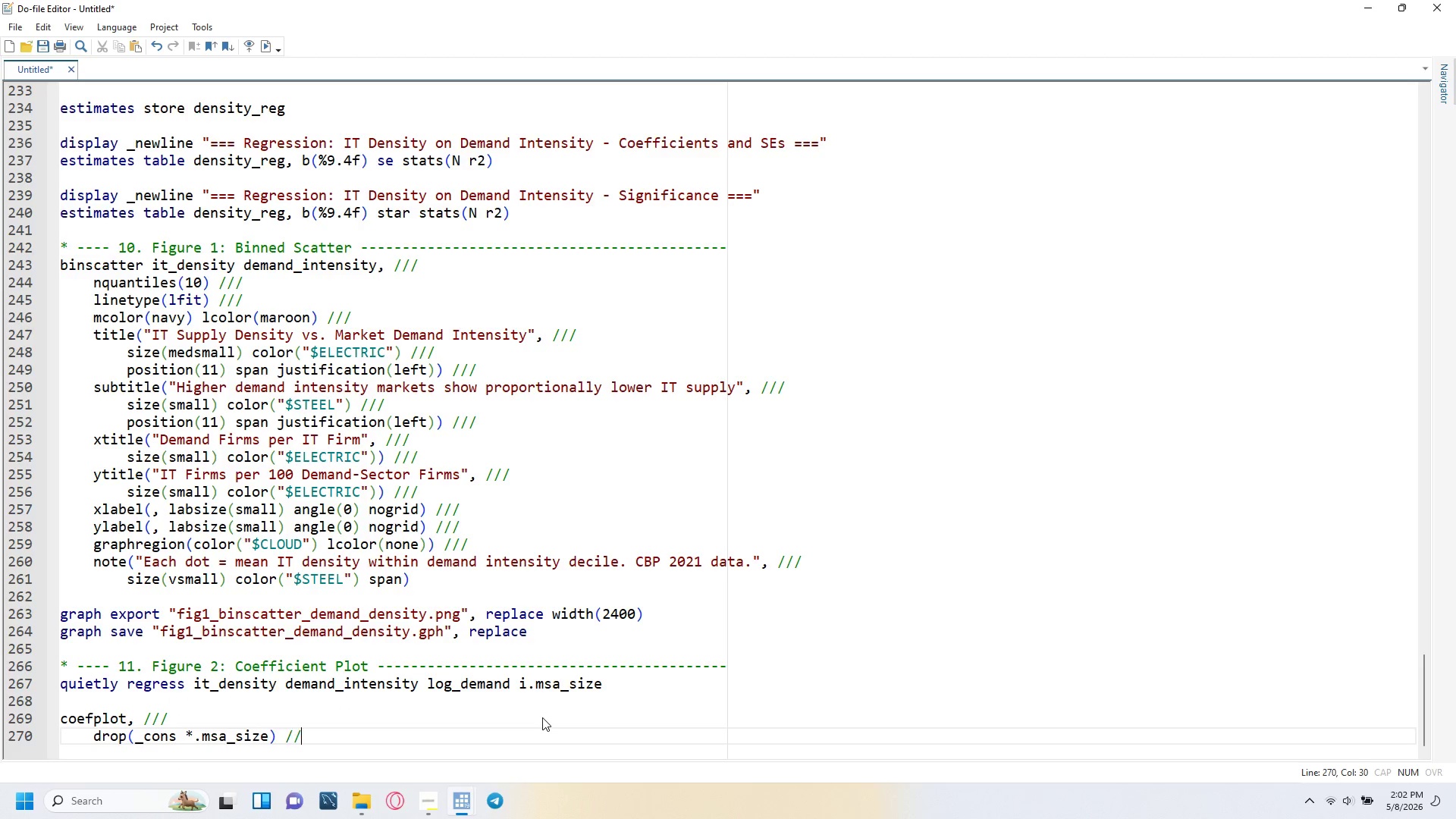 
key(Slash)
 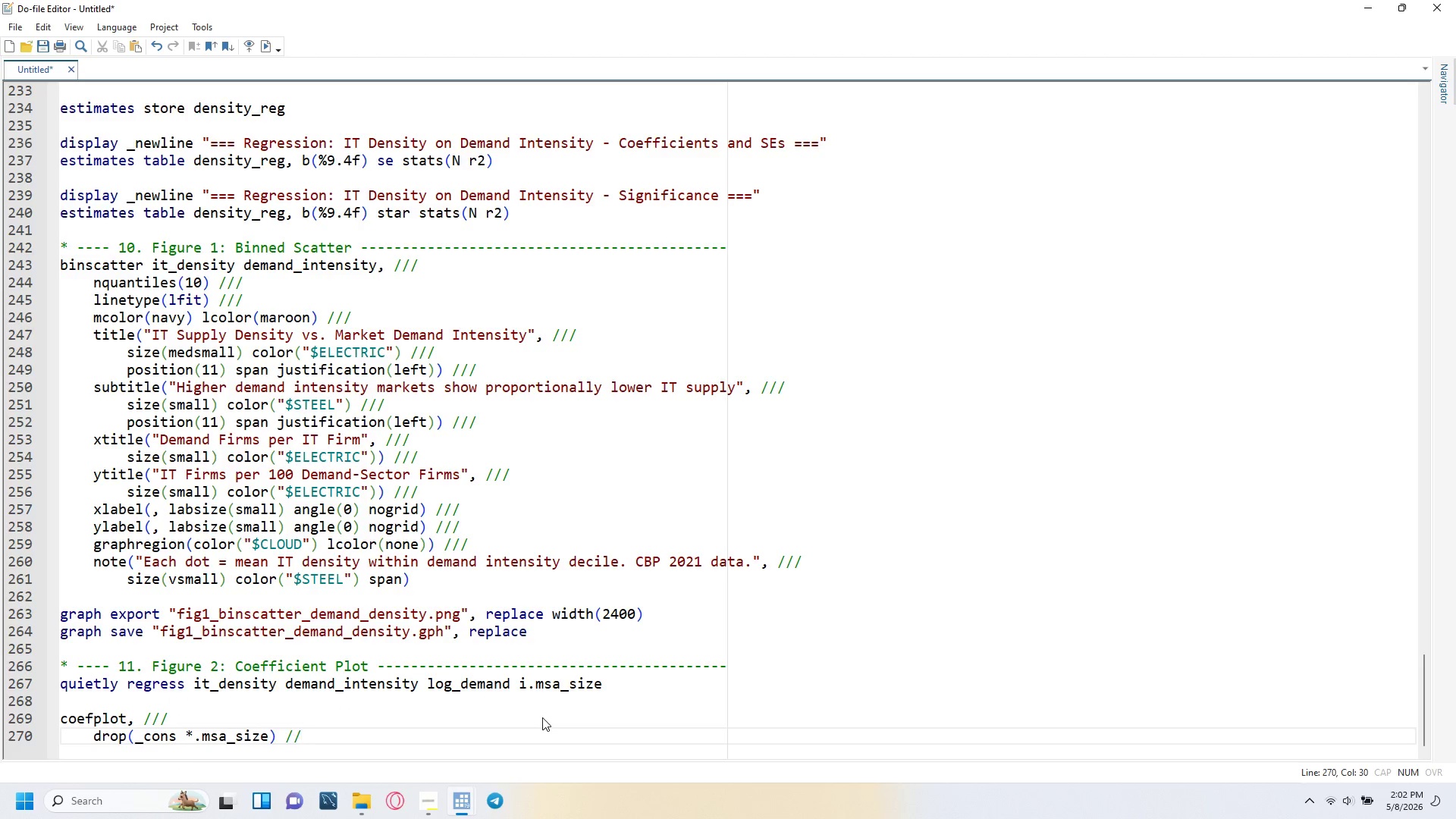 
key(Slash)
 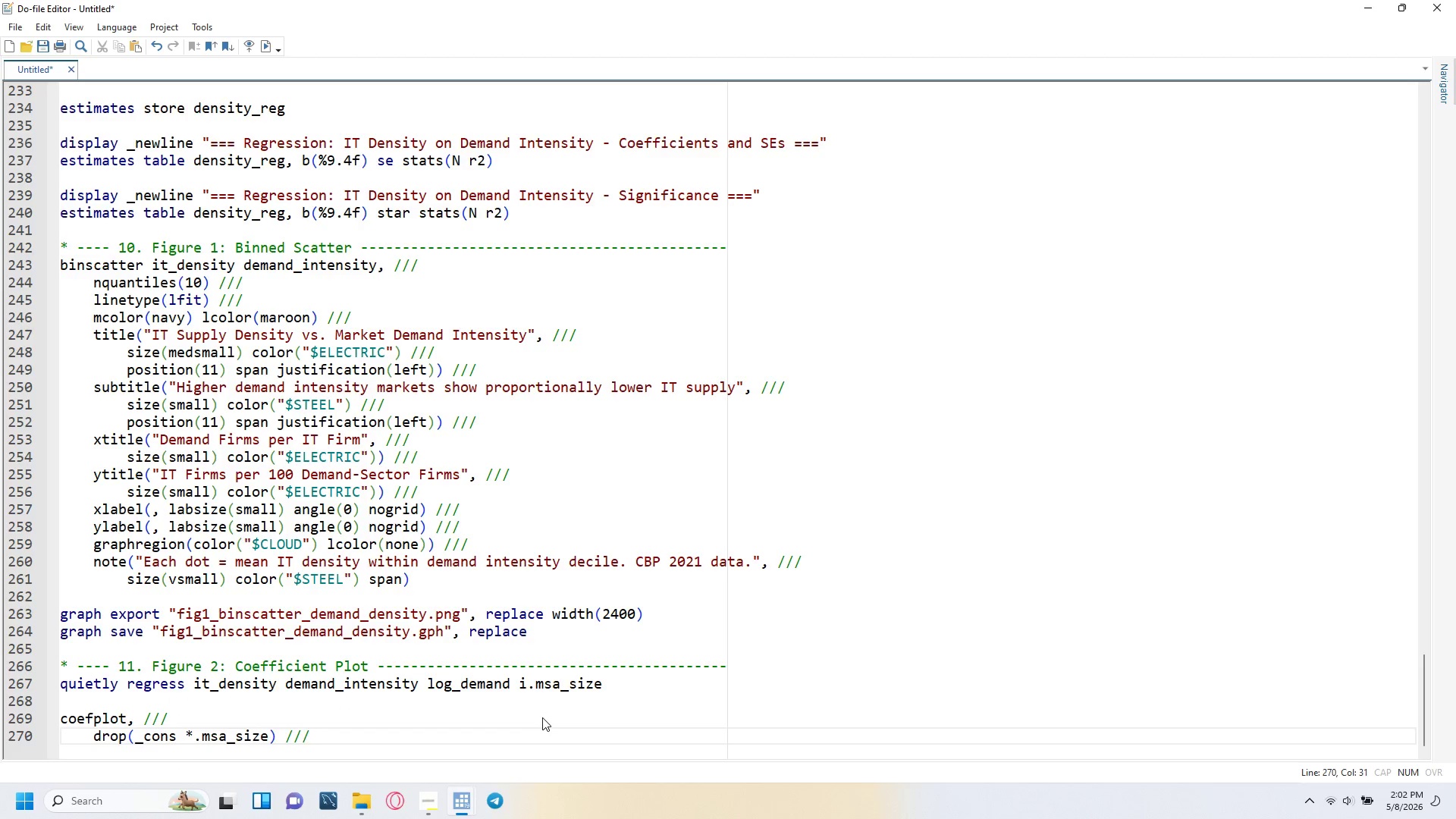 
key(Enter)
 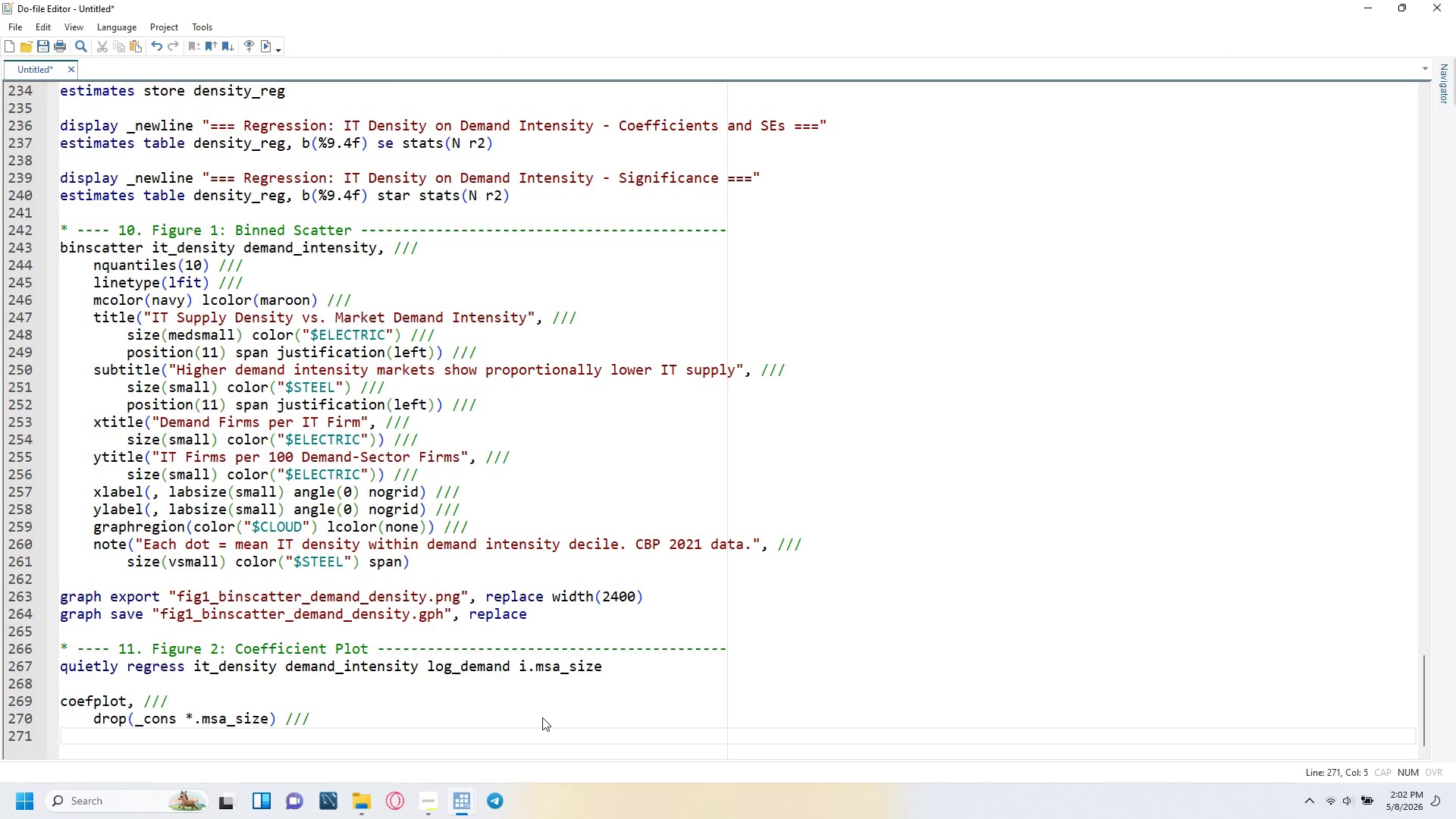 
type(xline(0, lcolor("$STR)
key(Backspace)
type(EEL)
 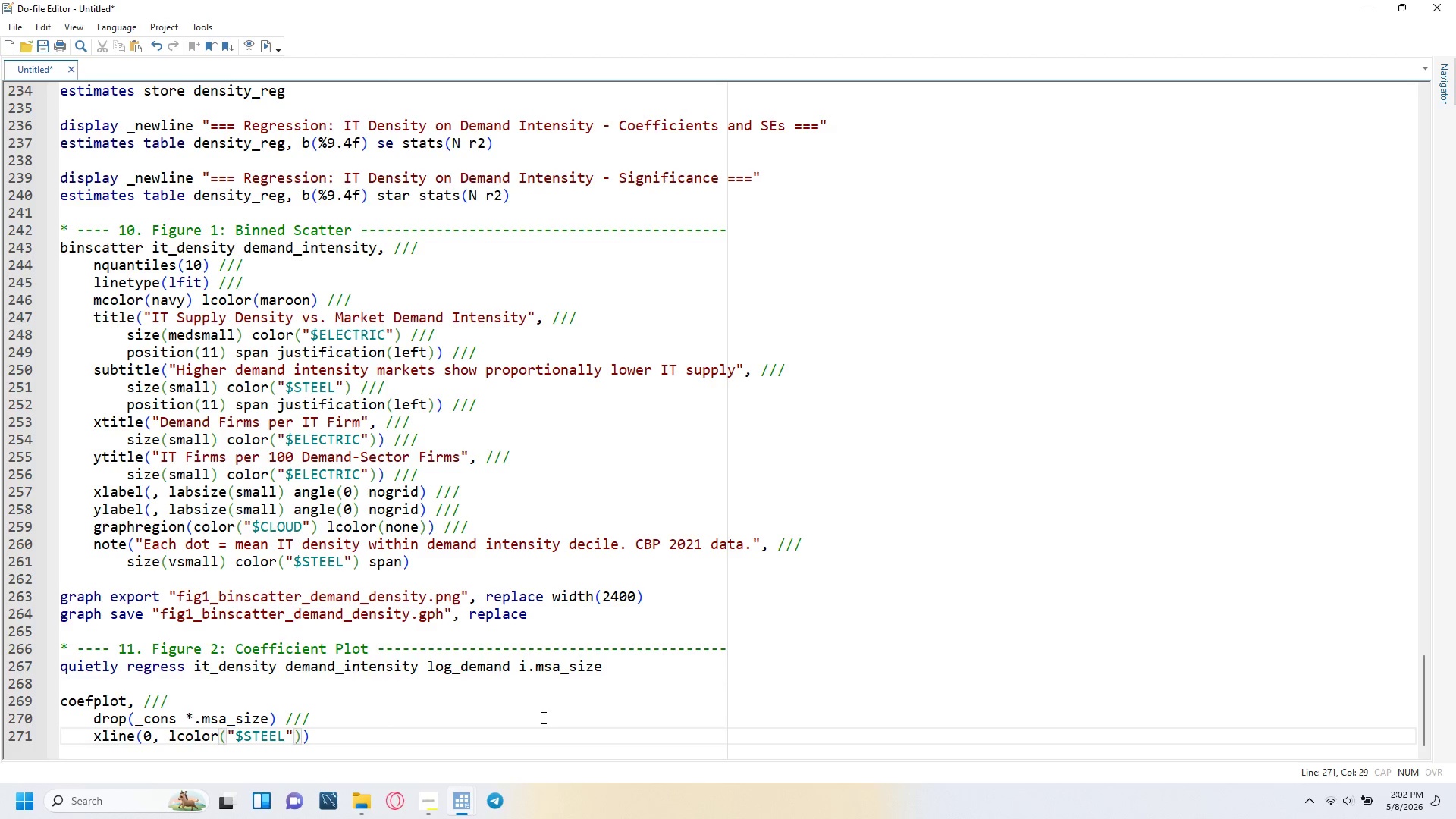 
 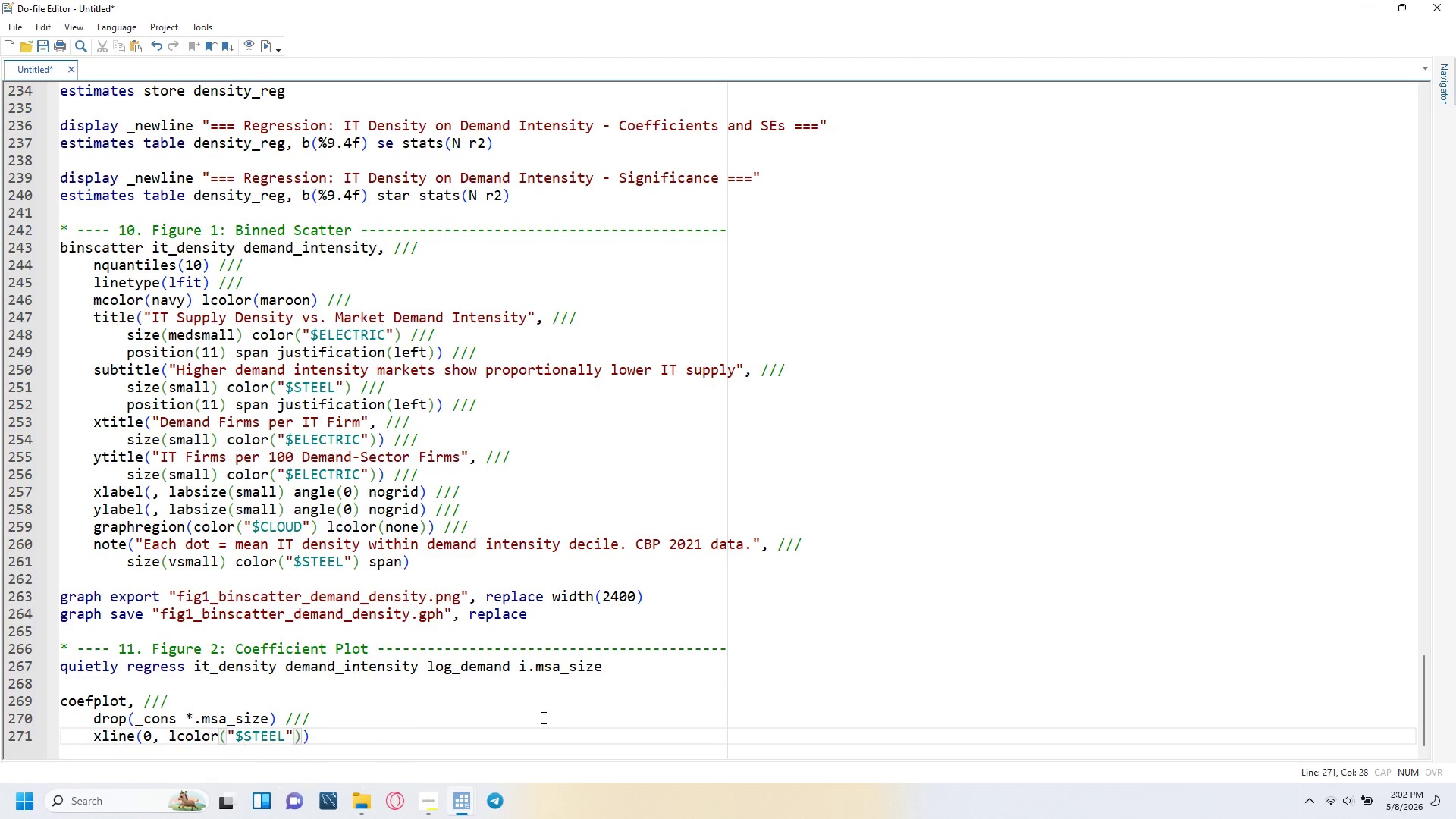 
key(ArrowRight)
 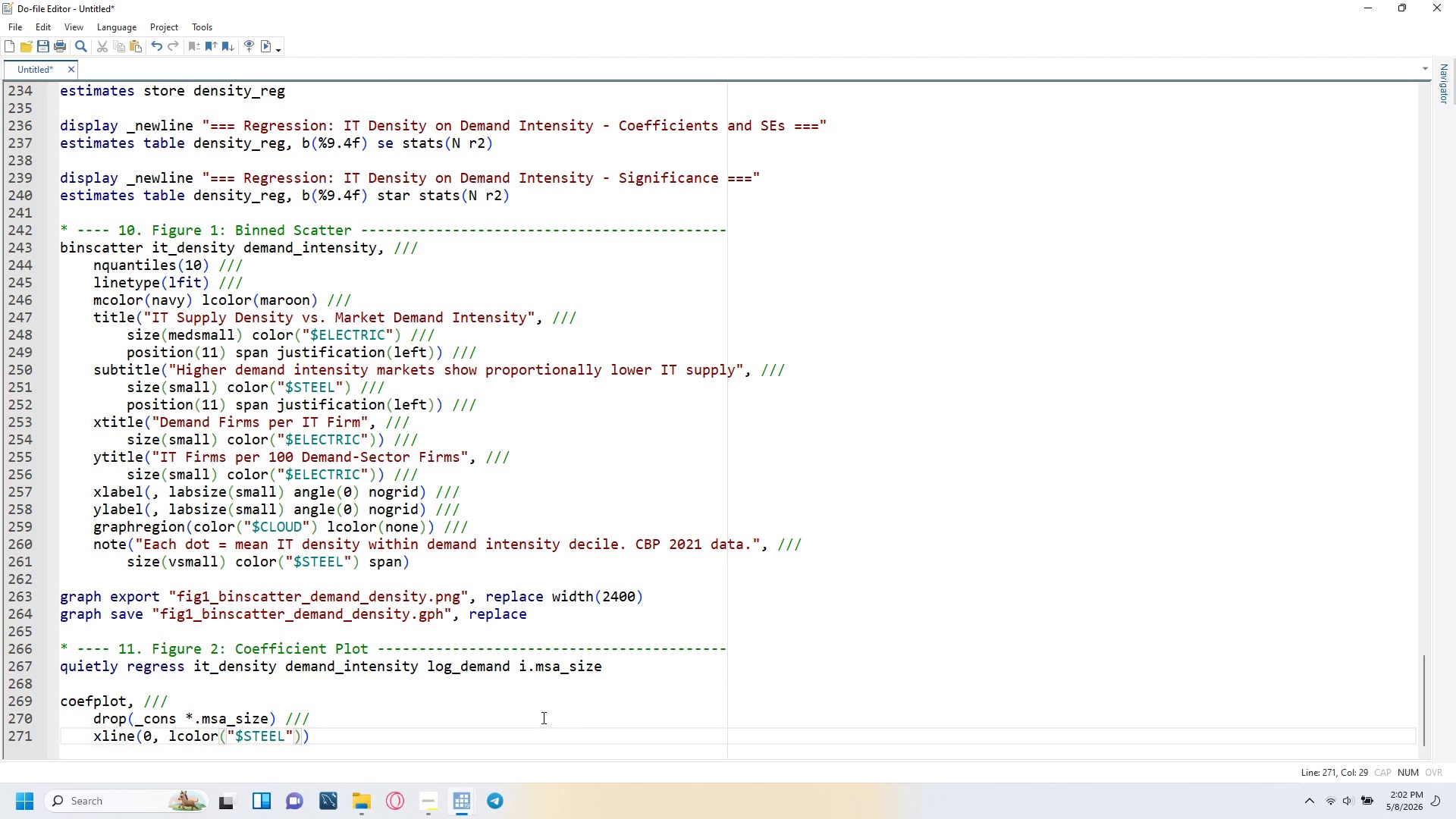 
key(ArrowRight)
 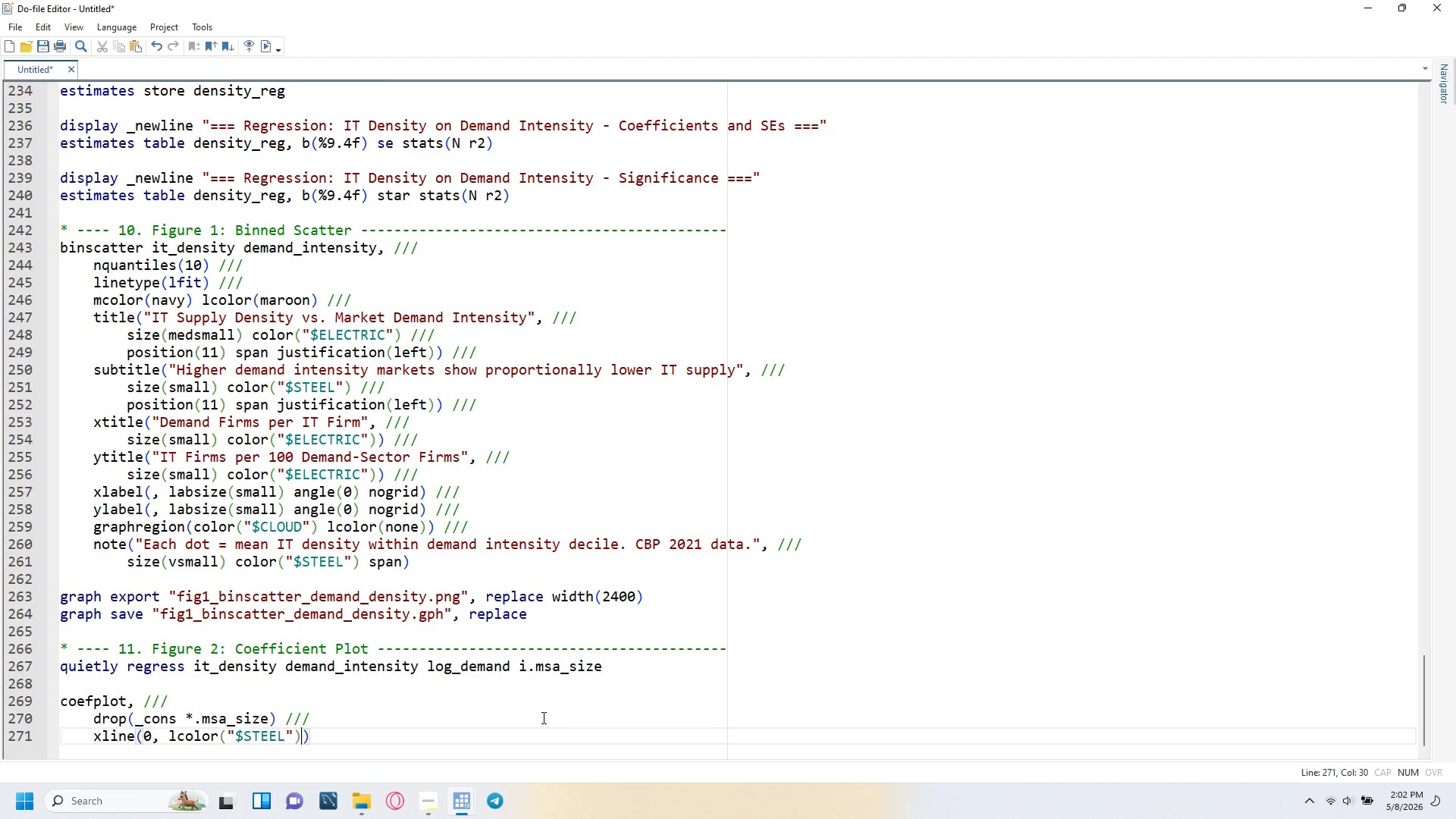 
type( lpattr)
key(Backspace)
type(ern(dash)
 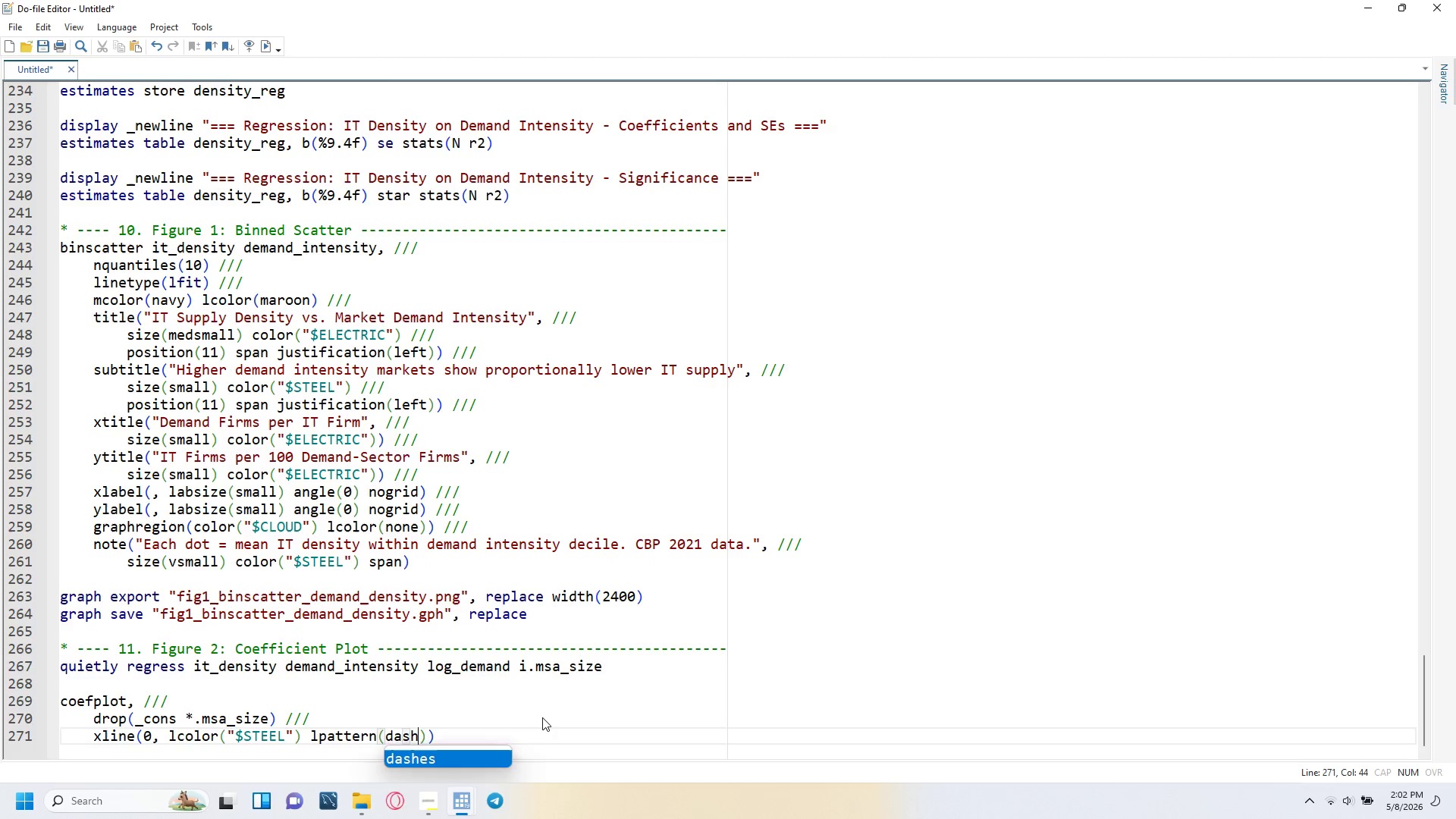 
key(ArrowRight)
 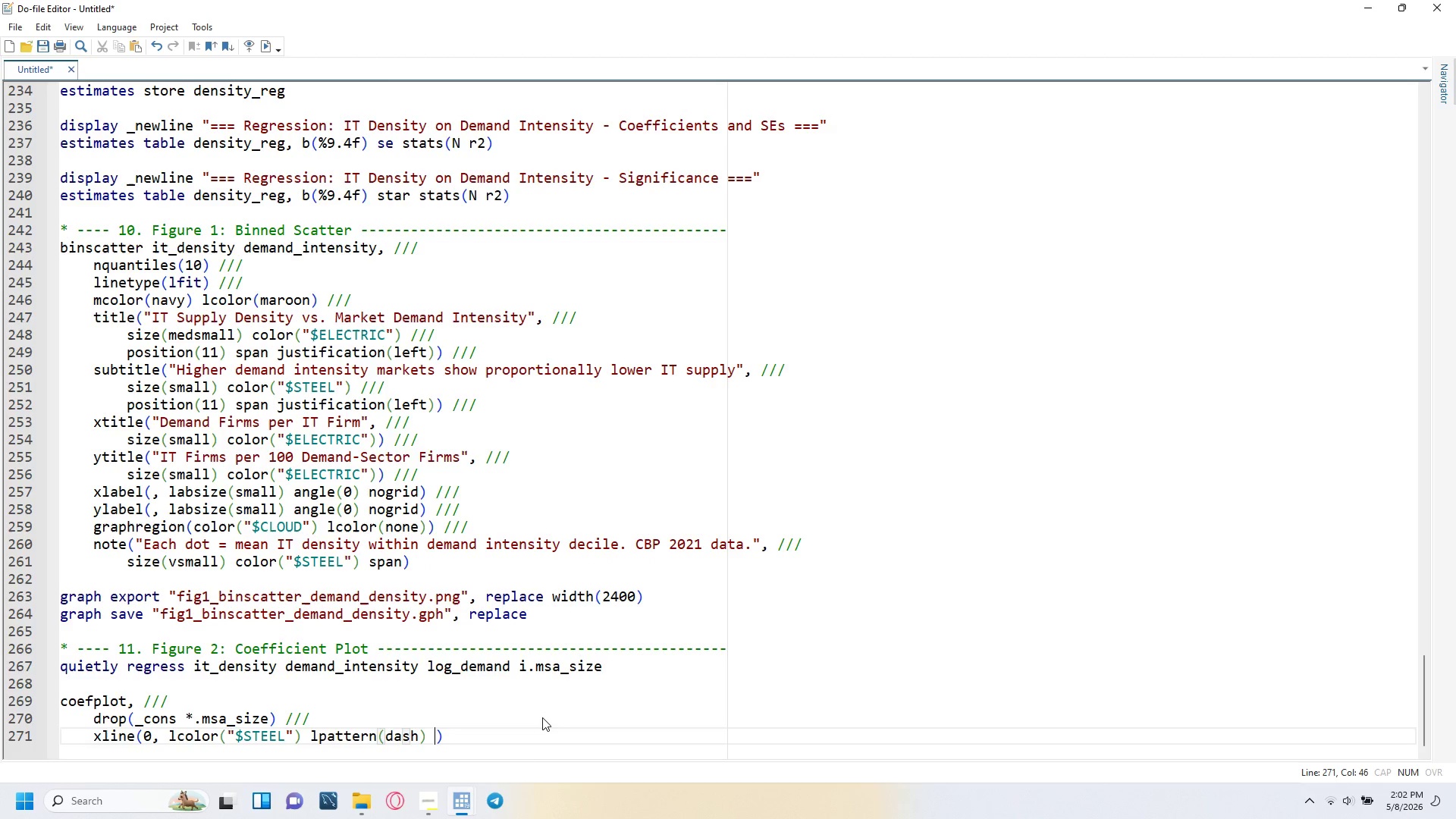 
type( lwidth(l)
key(Backspace)
type(thin)
 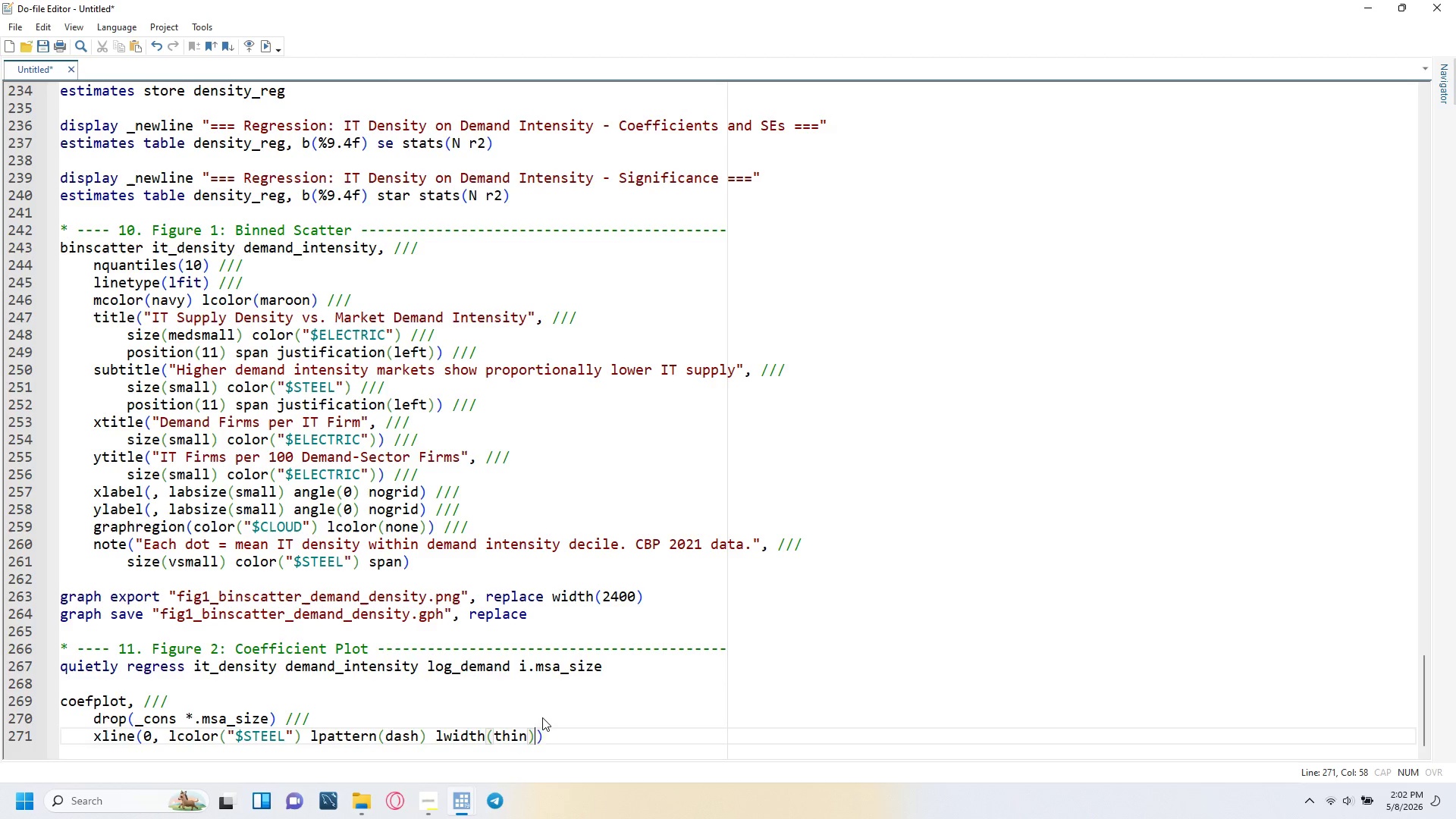 
 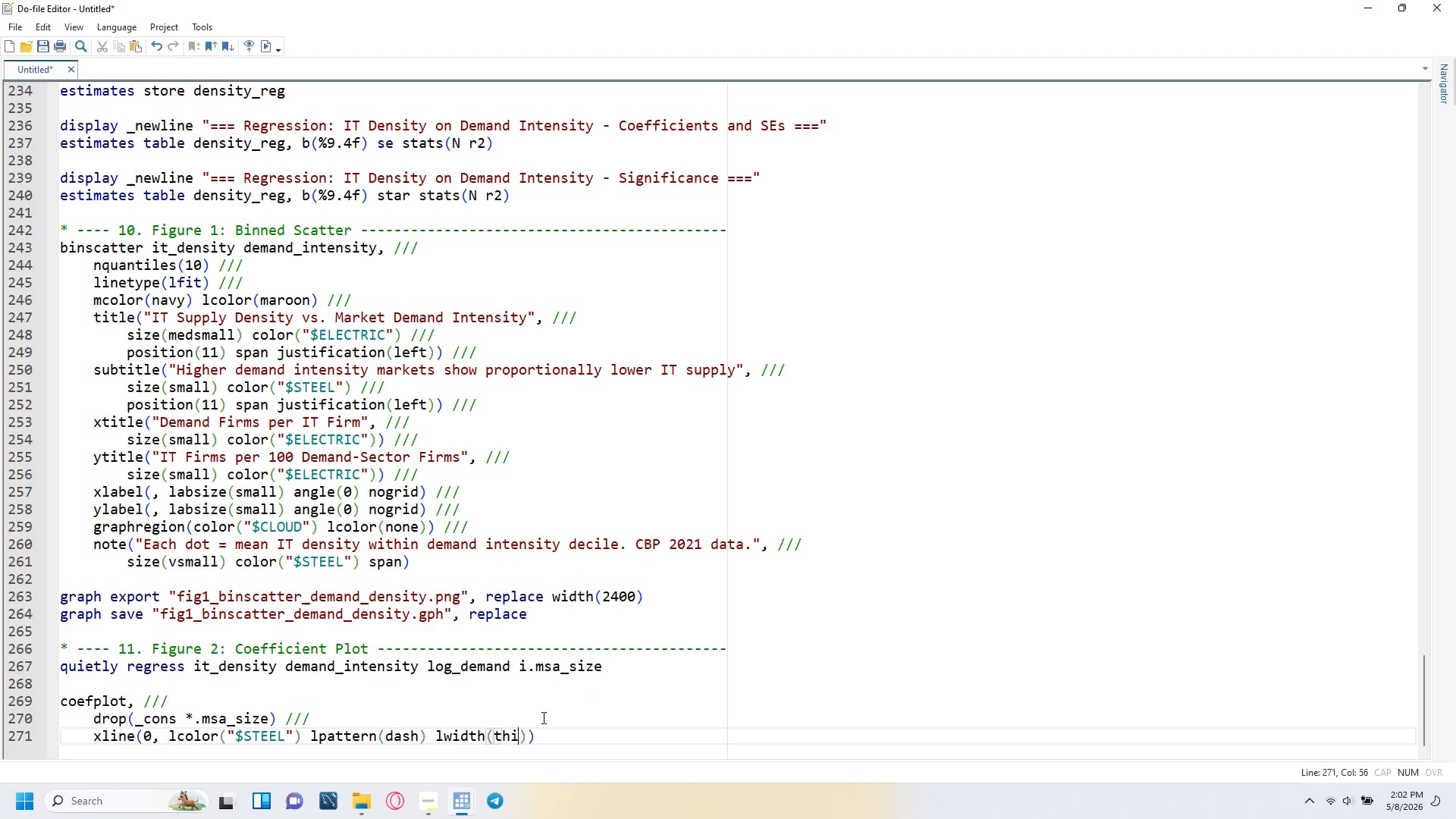 
key(ArrowRight)
 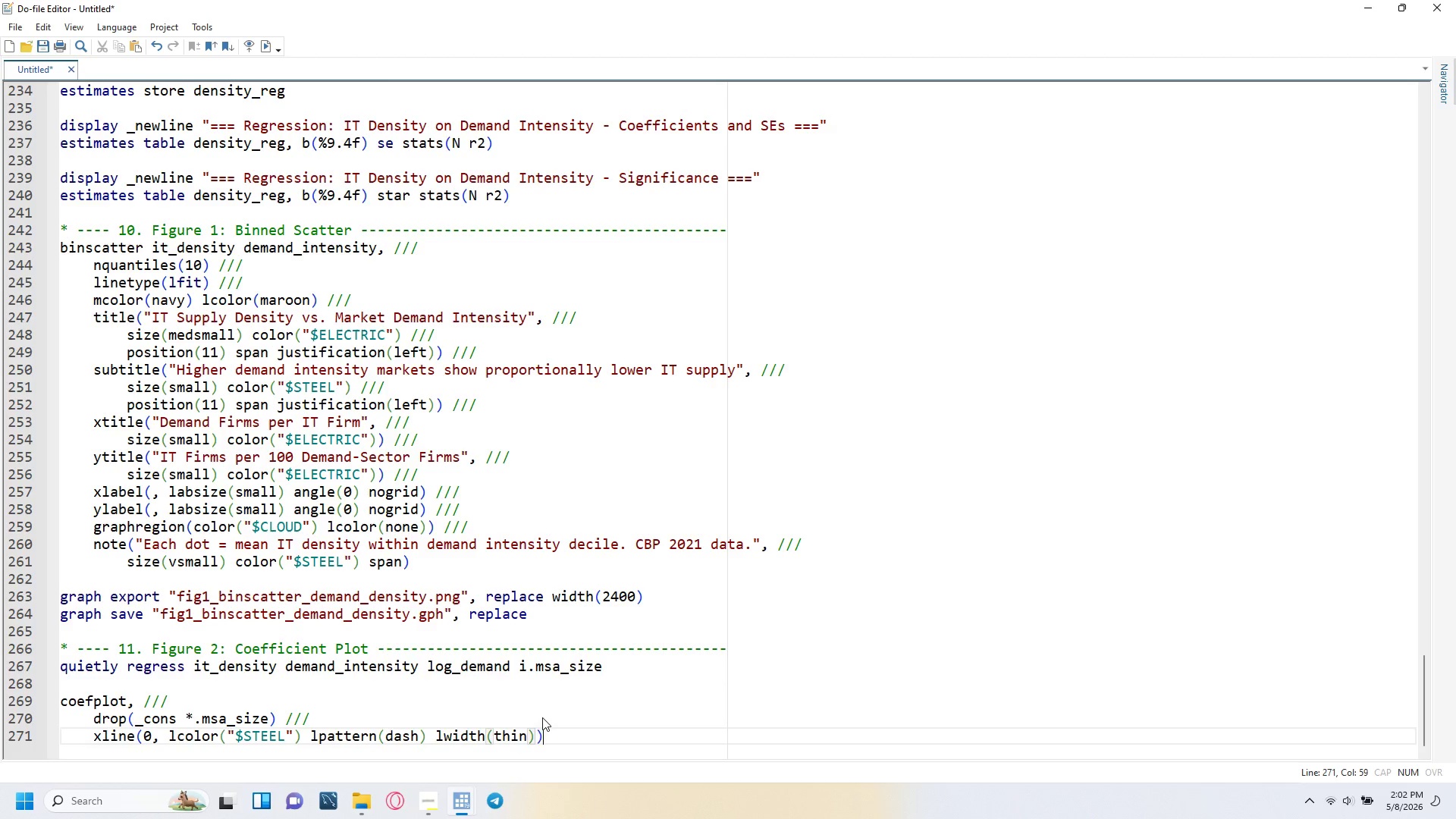 
key(ArrowRight)
 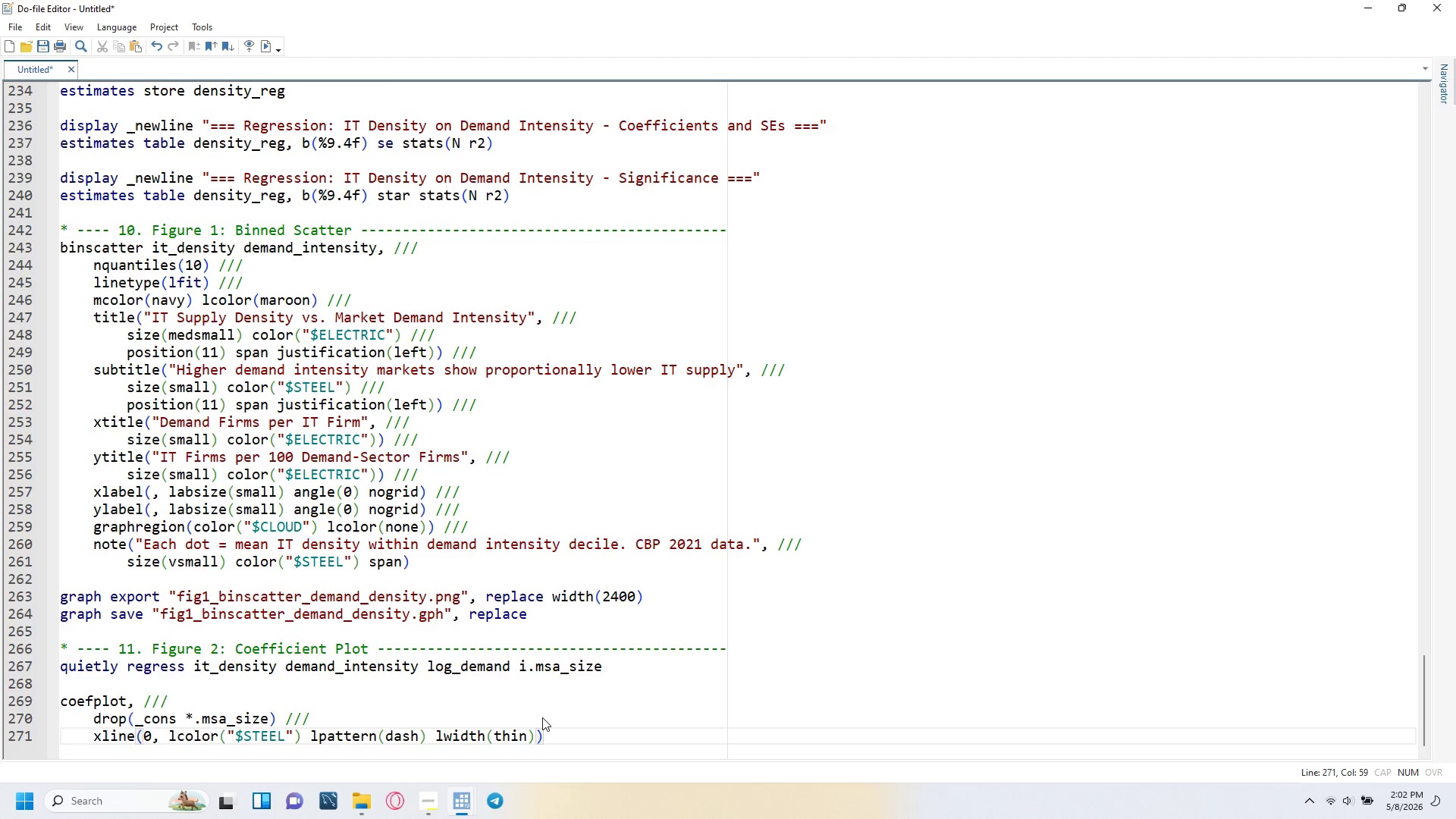 
key(Space)
 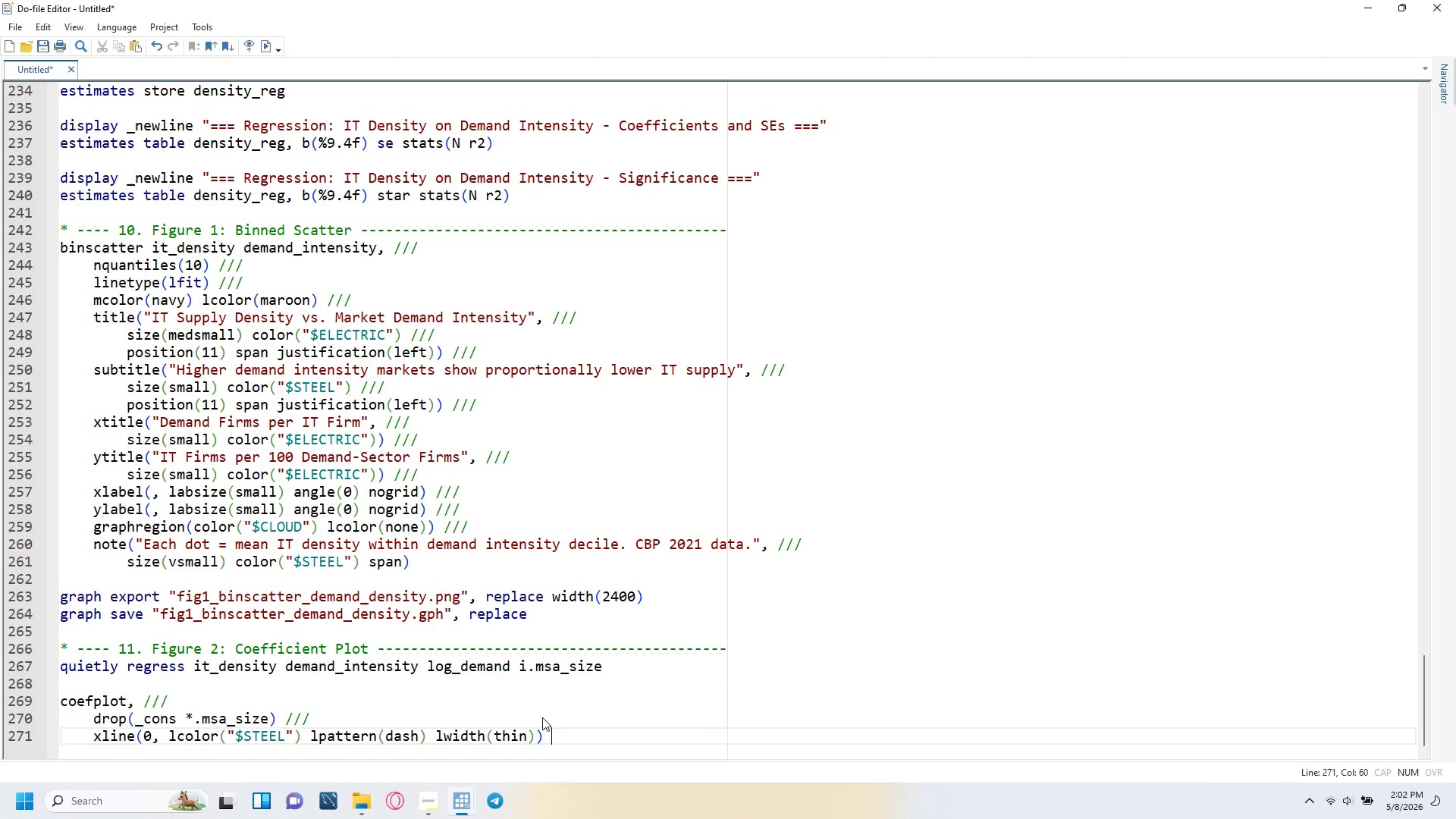 
key(Slash)
 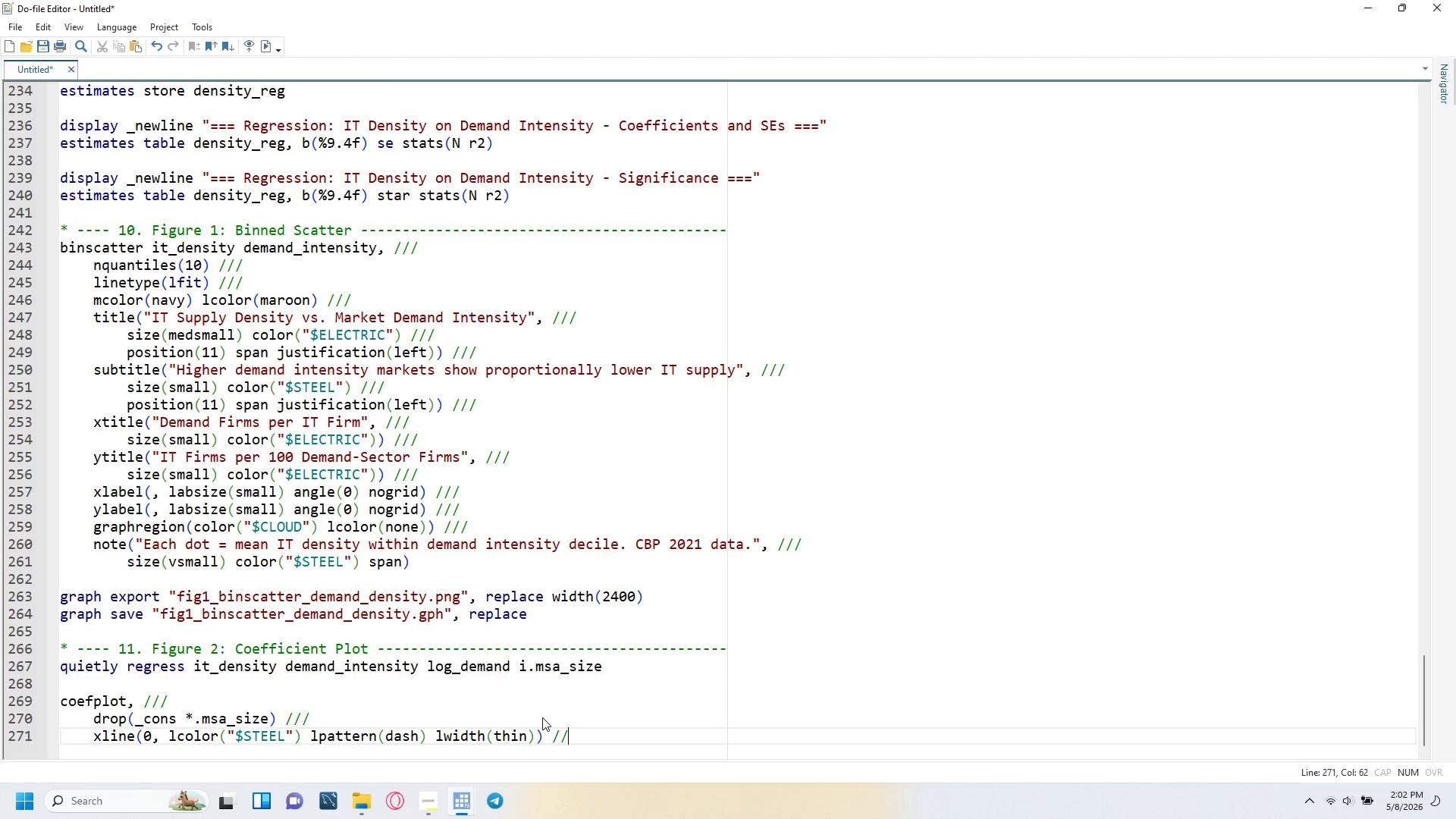 
key(Slash)
 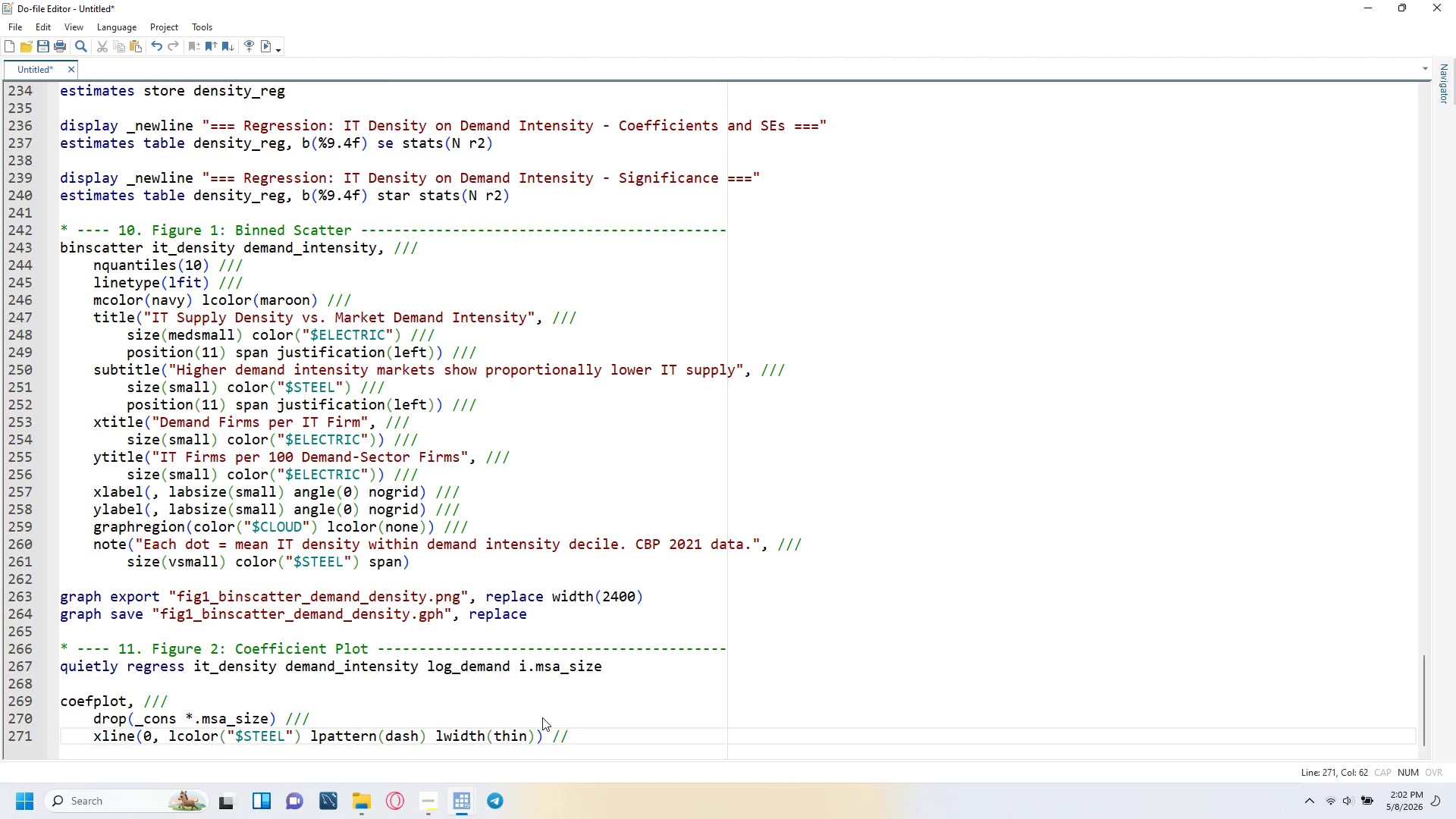 
key(Slash)
 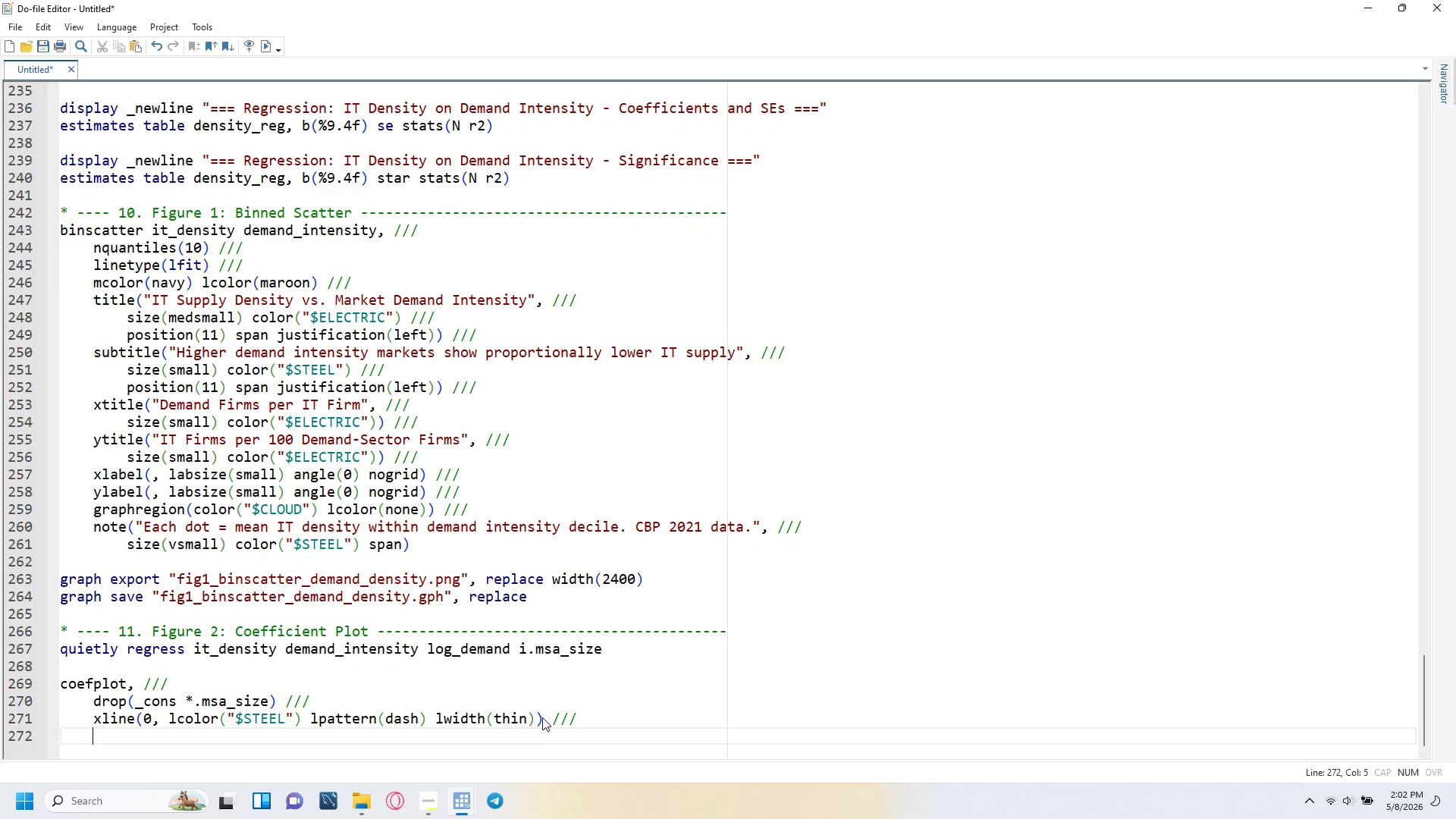 
key(Enter)
 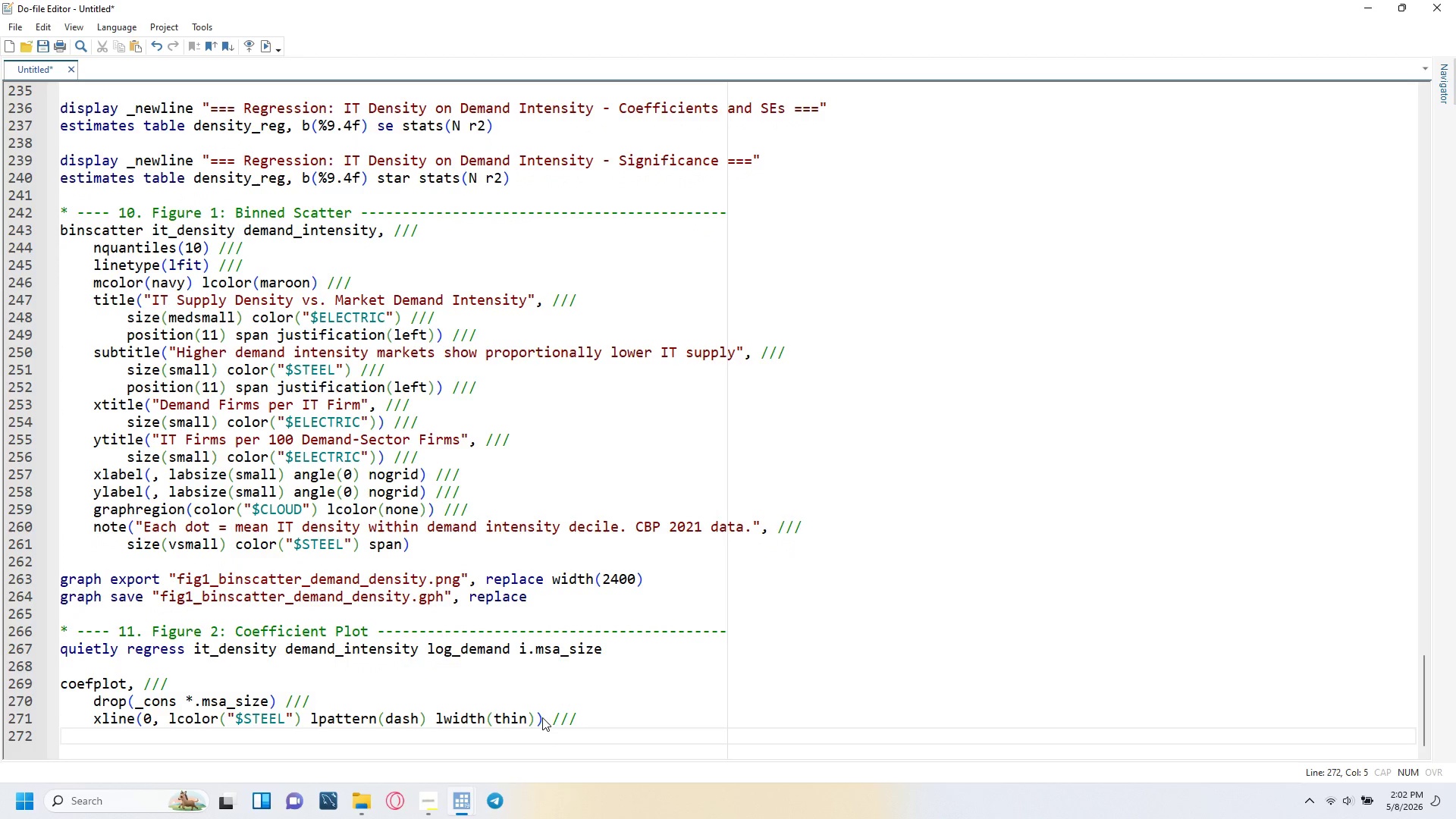 
type(mcolor("$ELECTRIC)
 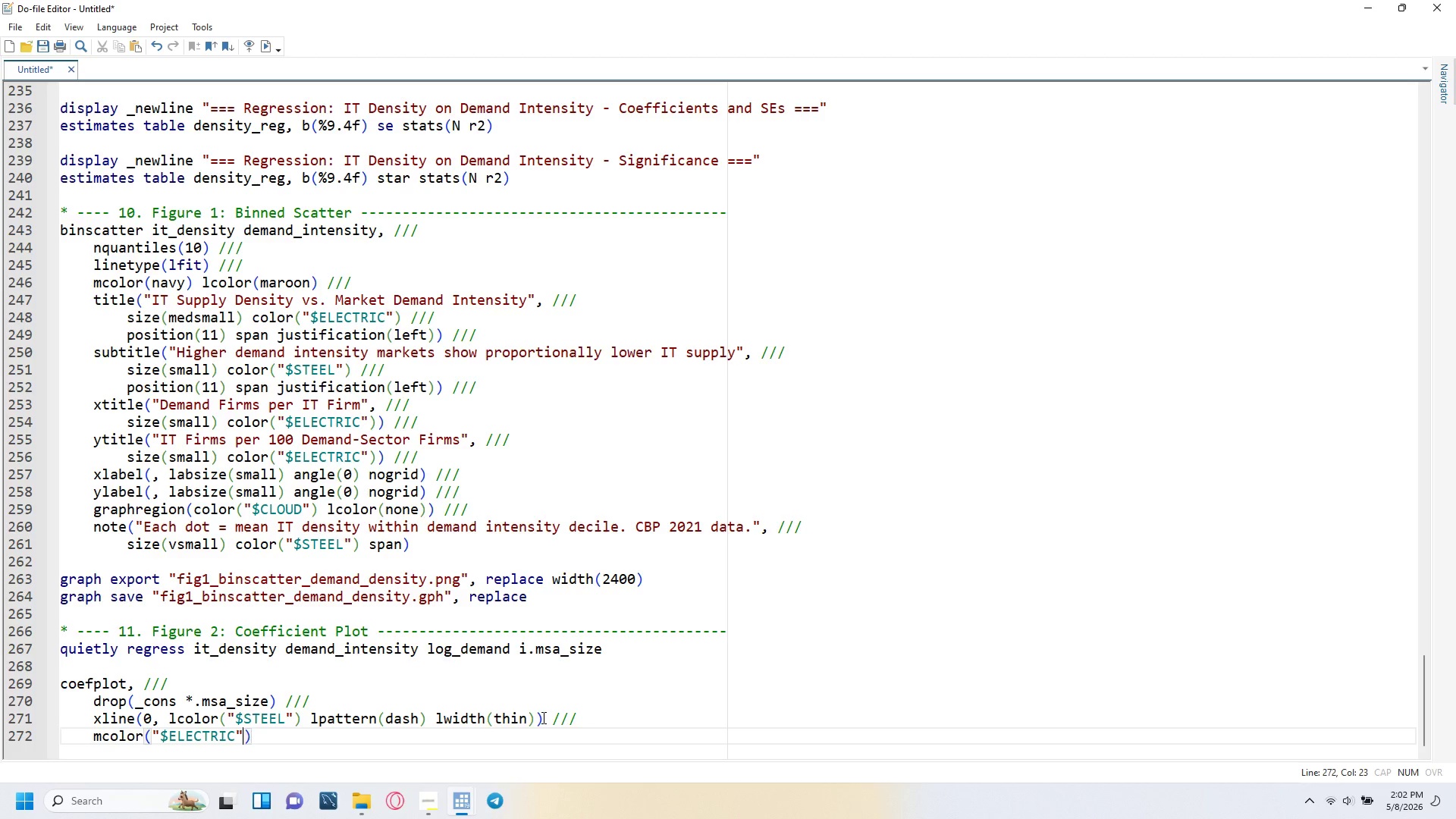 
 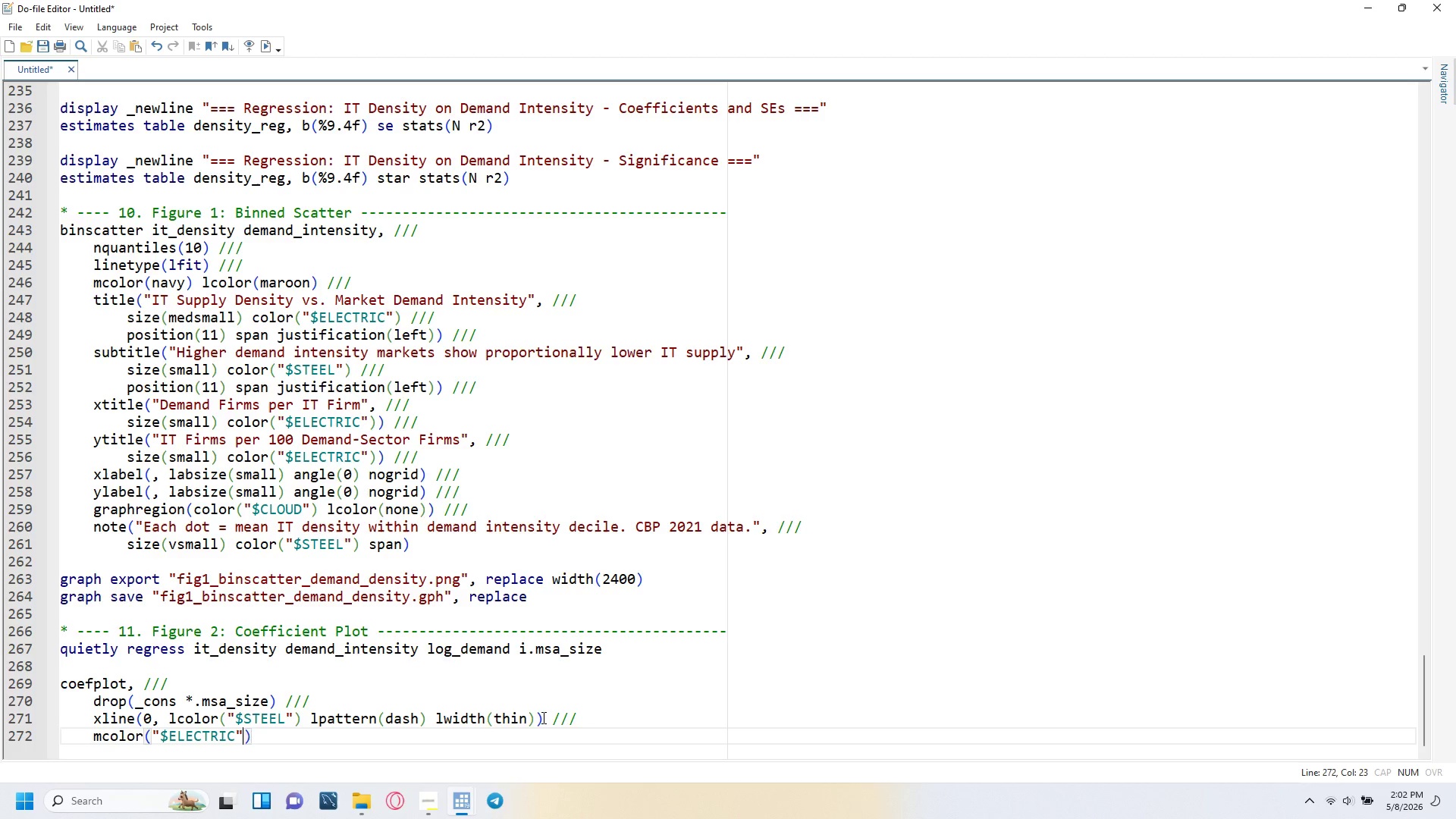 
key(ArrowRight)
 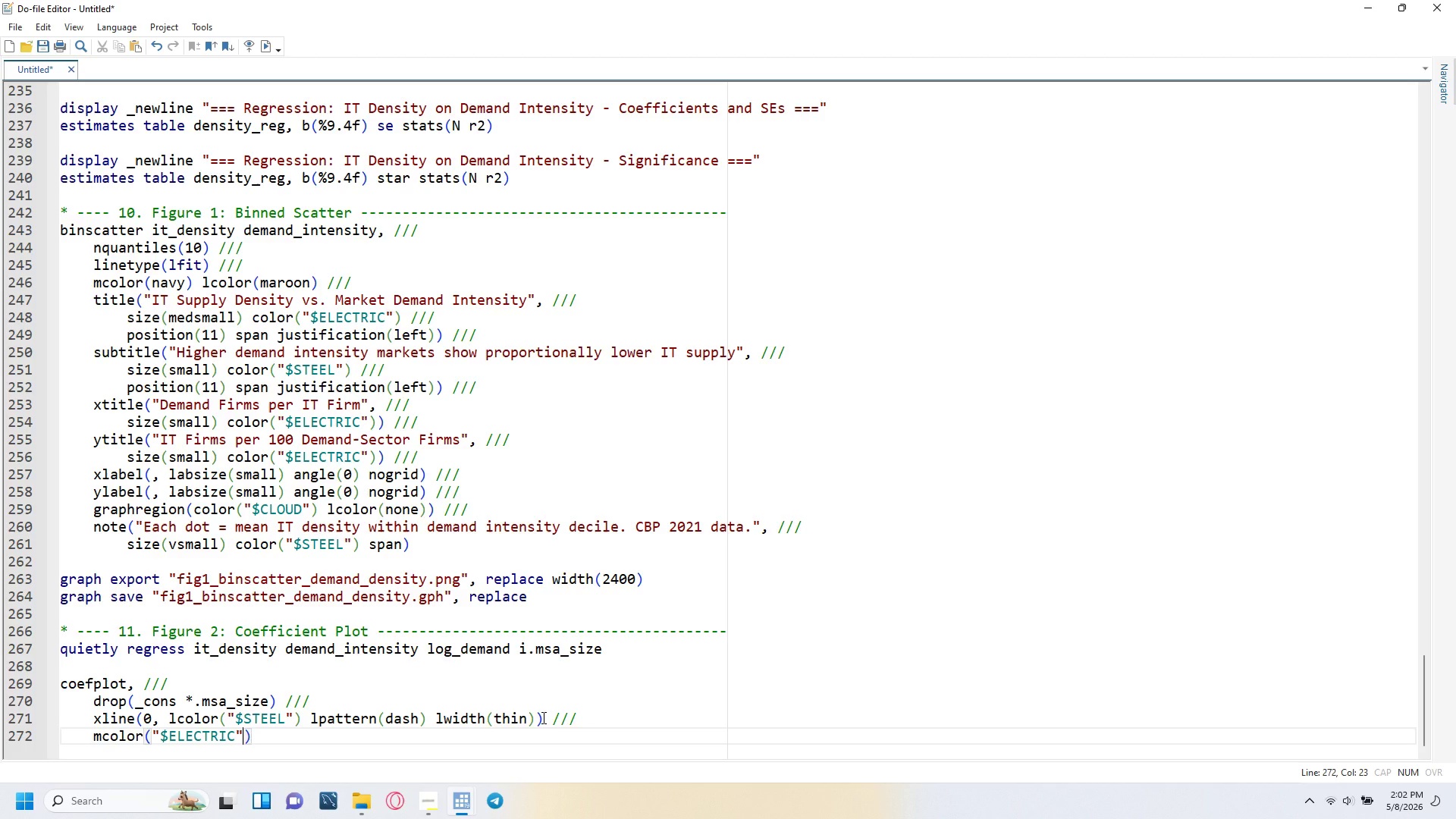 
key(ArrowRight)
 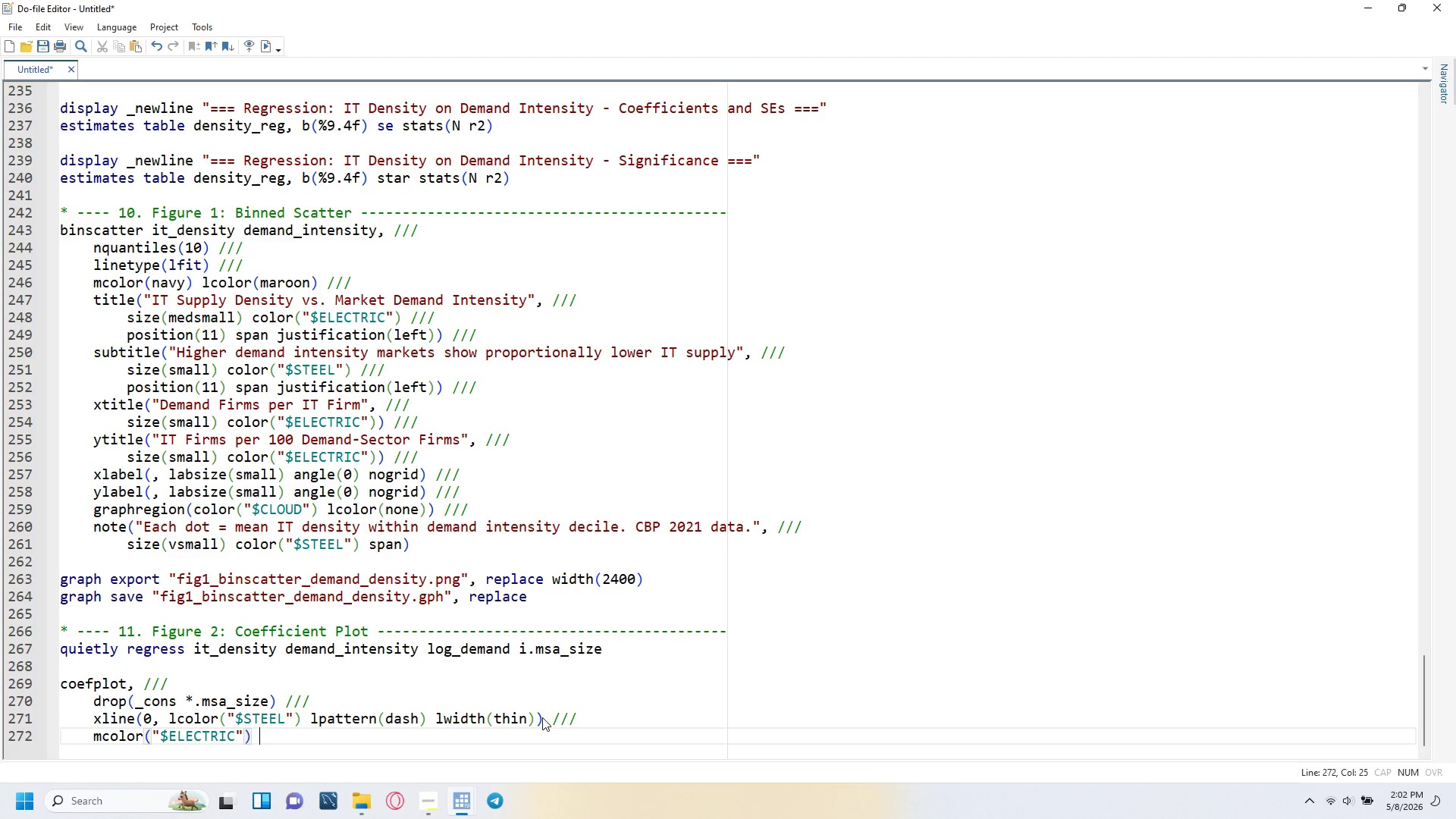 
type( mys)
key(Backspace)
key(Backspace)
type(symbol(O)
 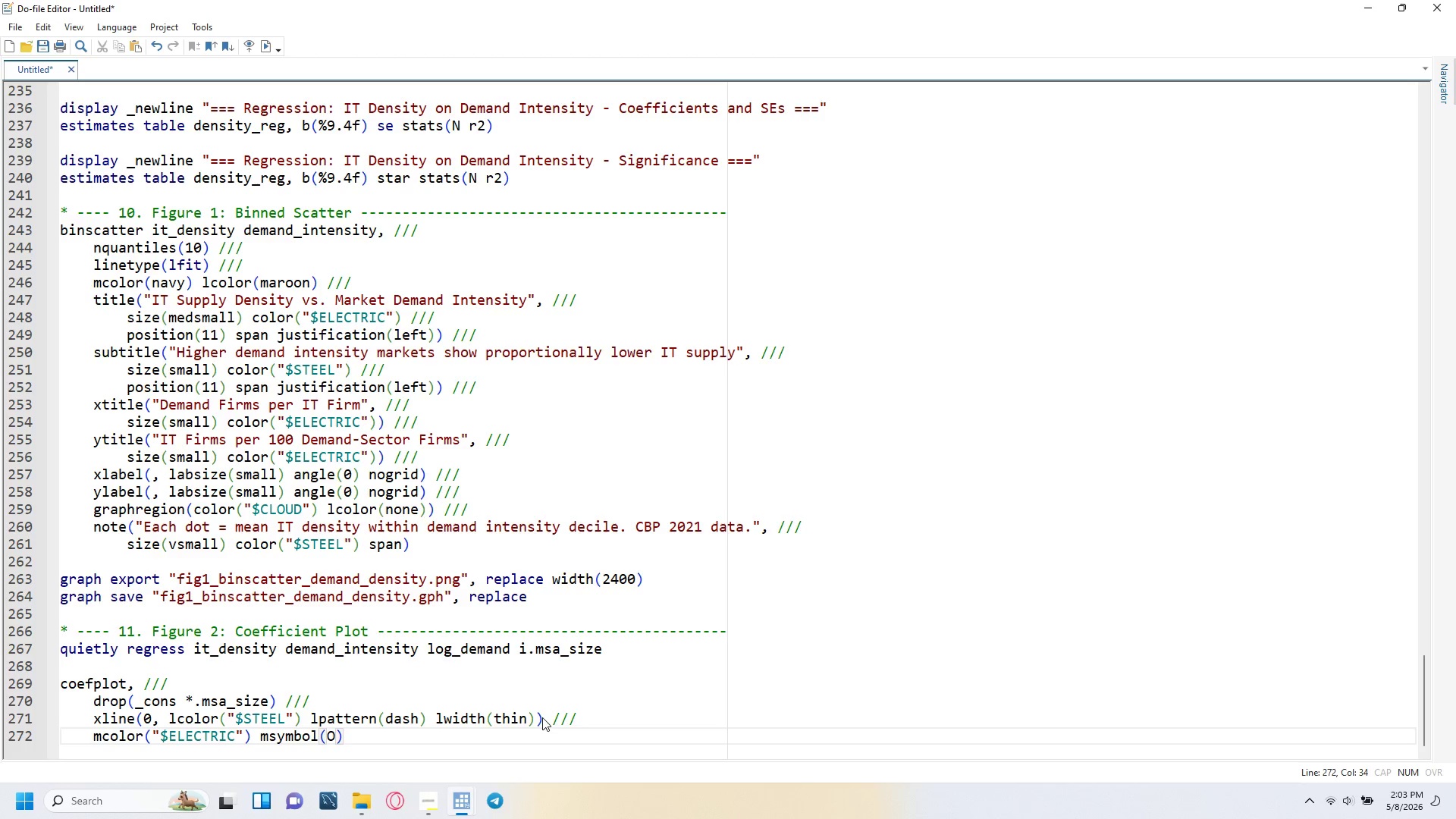 
key(ArrowRight)
 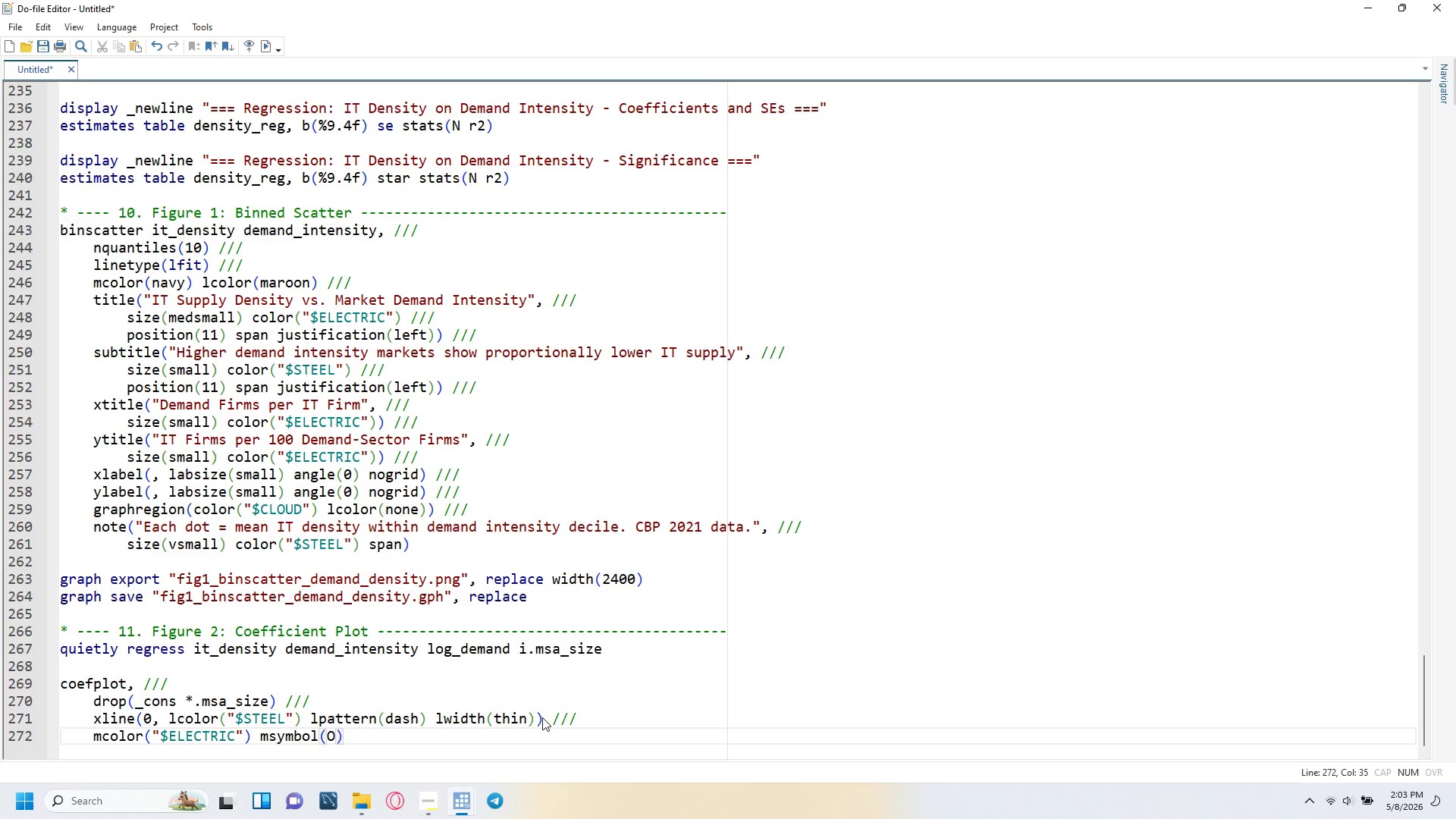 
type( msize(medium)
 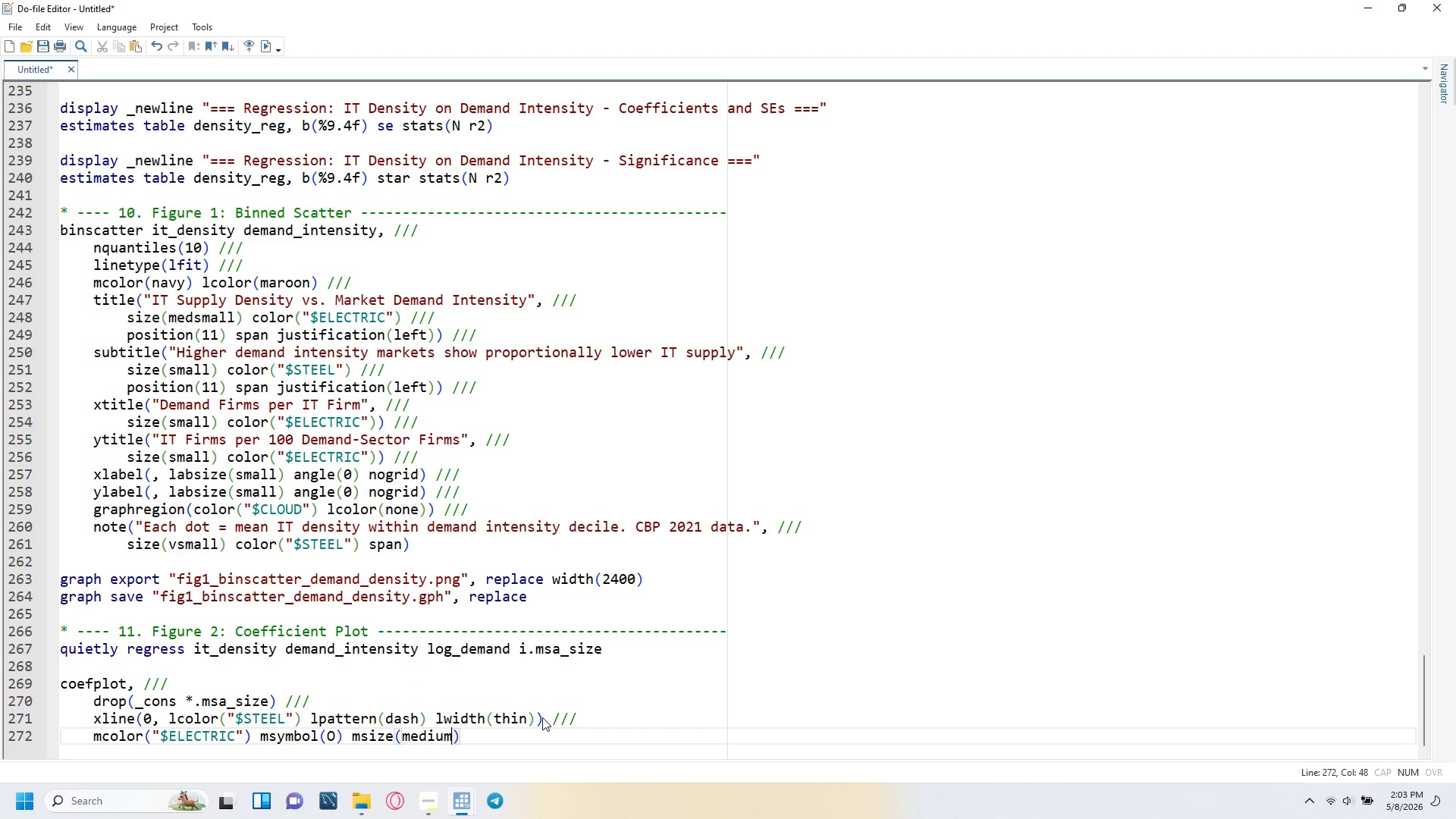 
key(ArrowRight)
 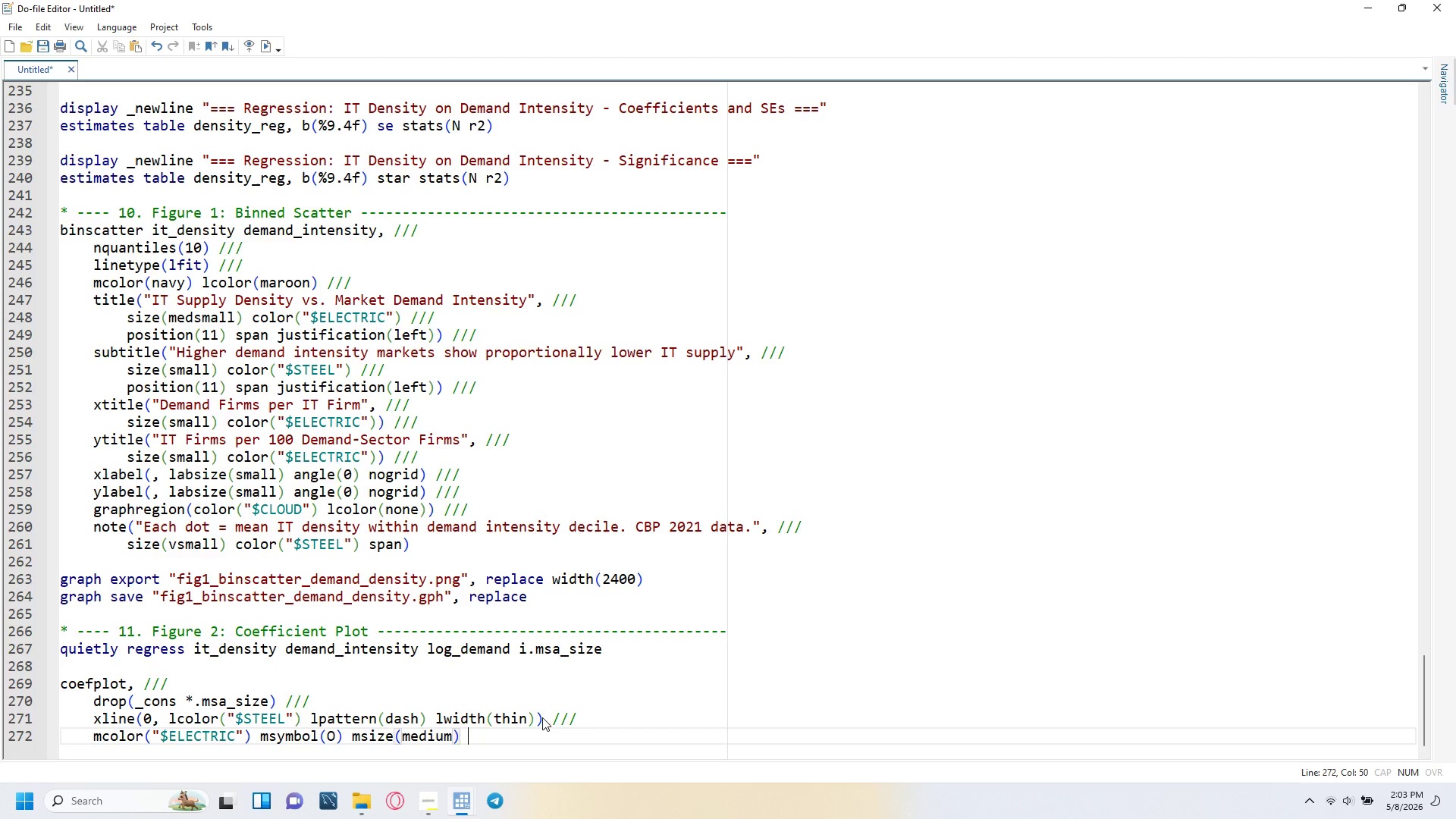 
key(Space)
 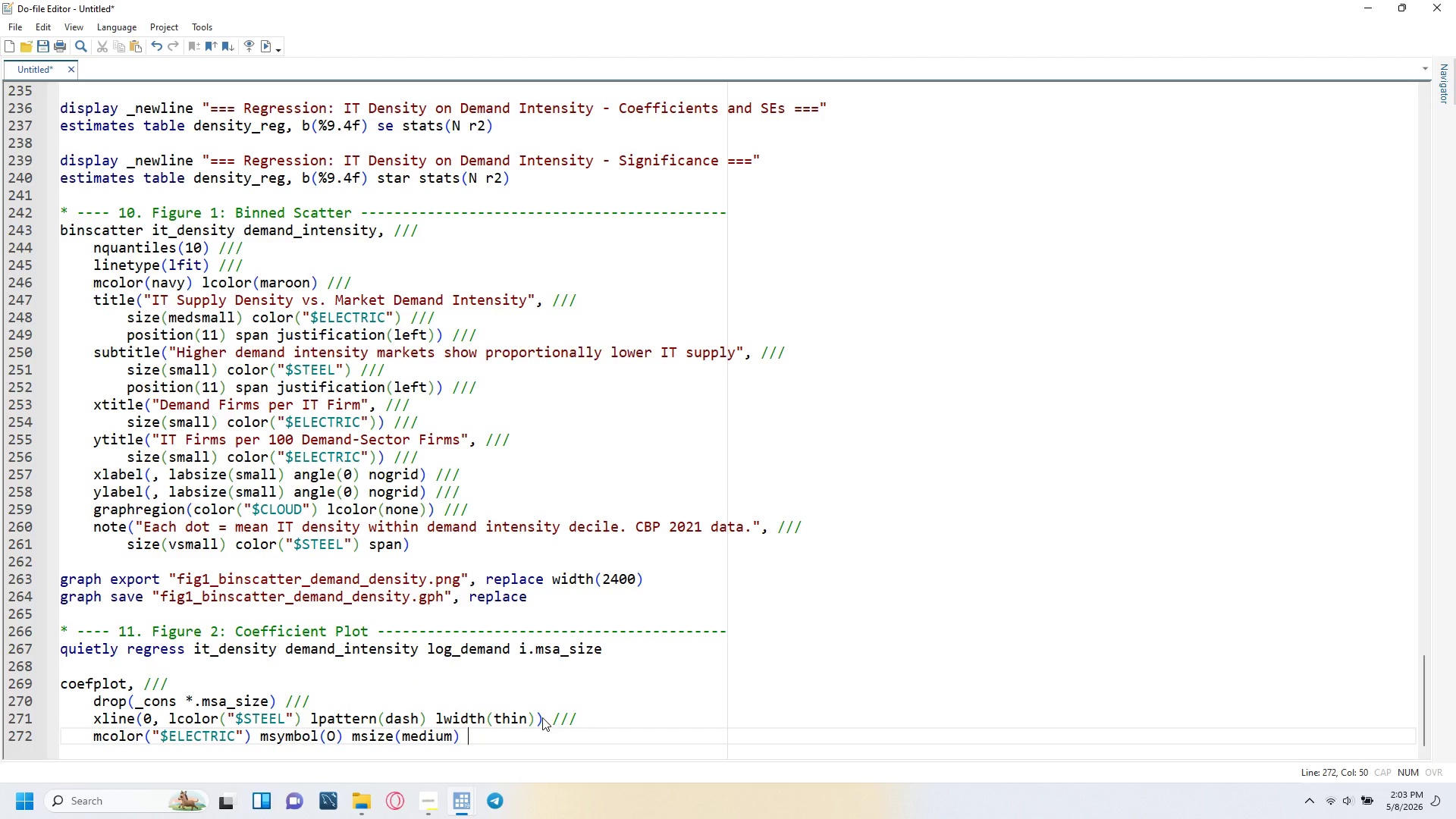 
key(Slash)
 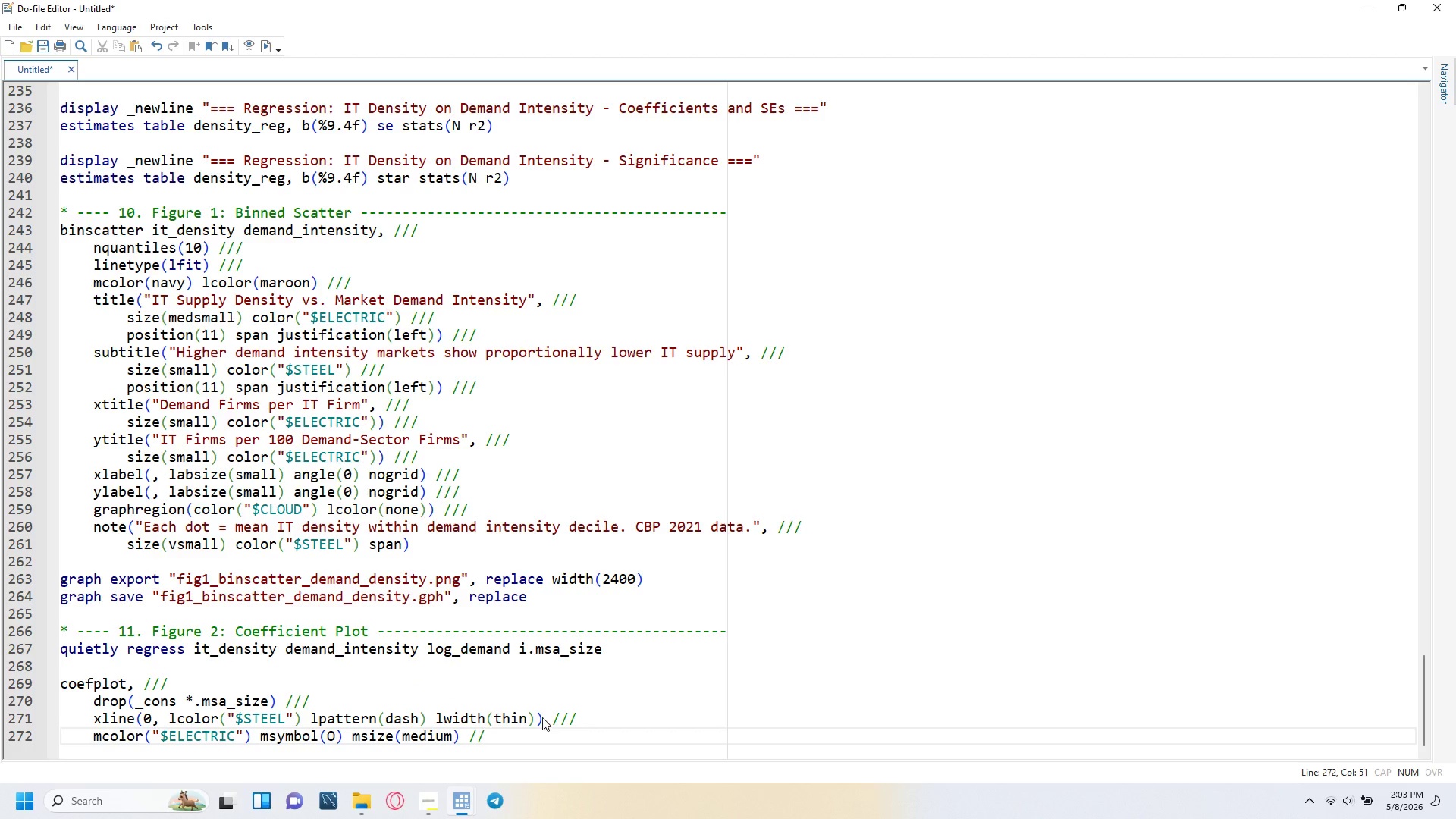 
key(Slash)
 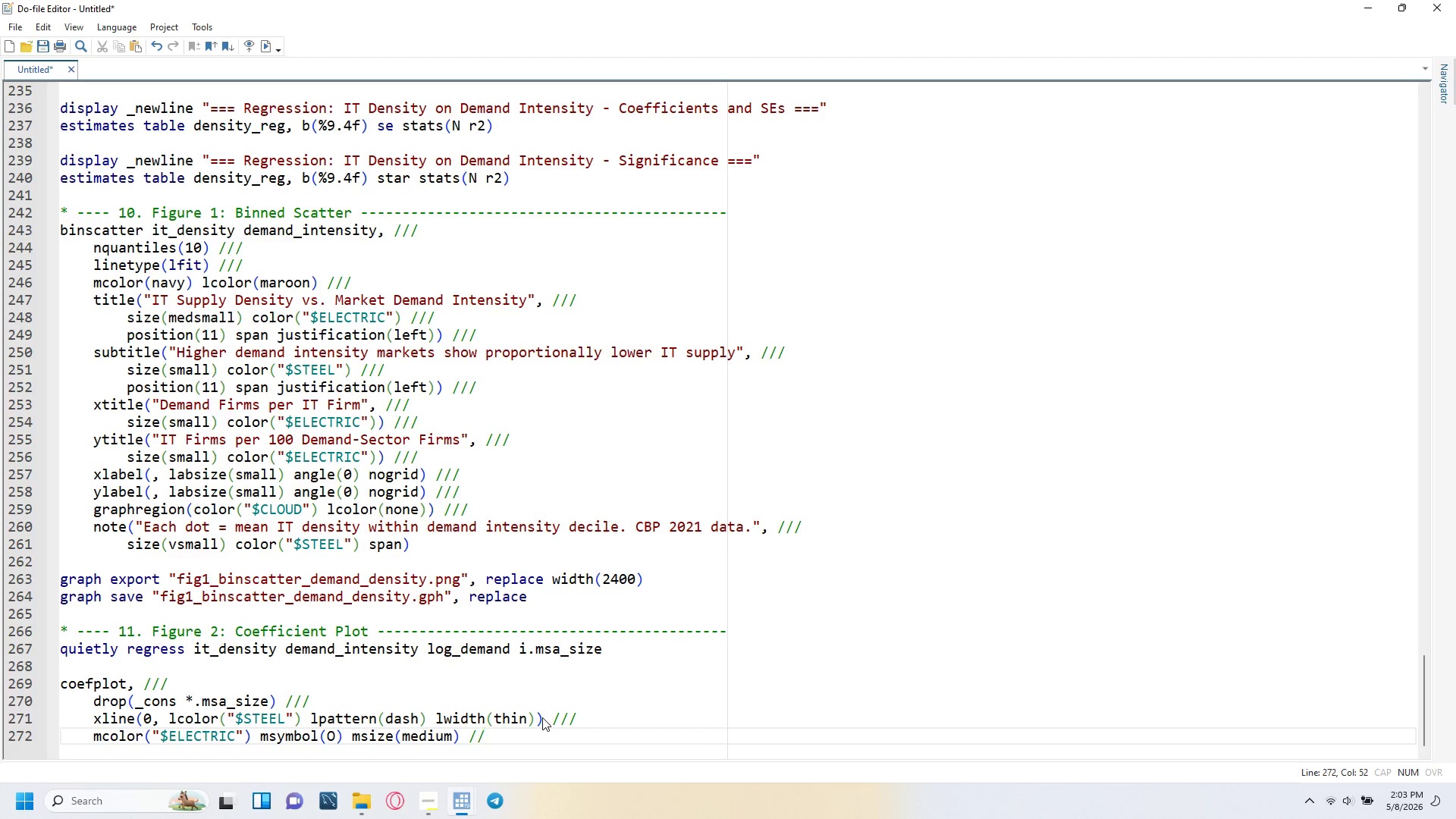 
key(Slash)
 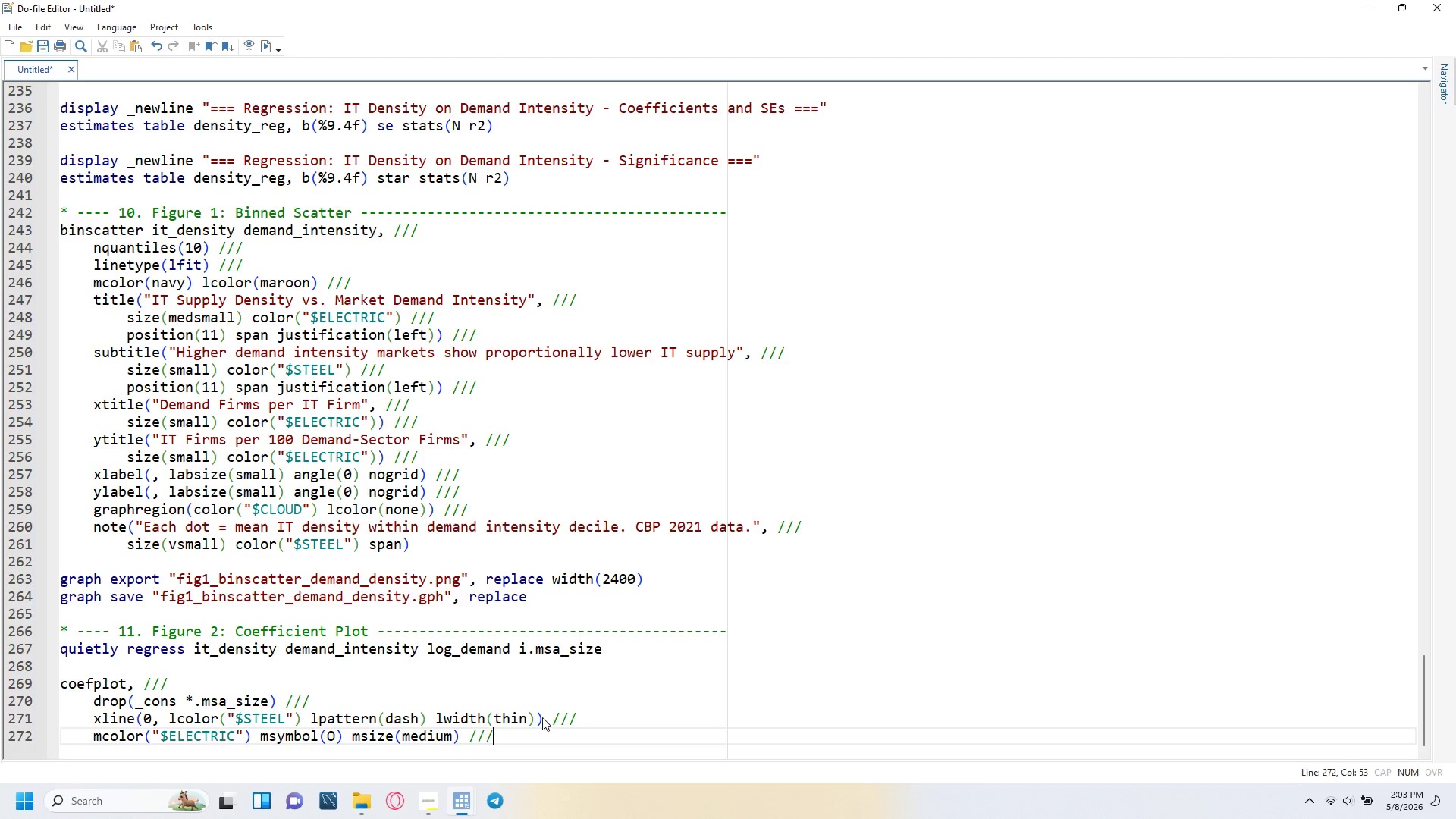 
key(Enter)
 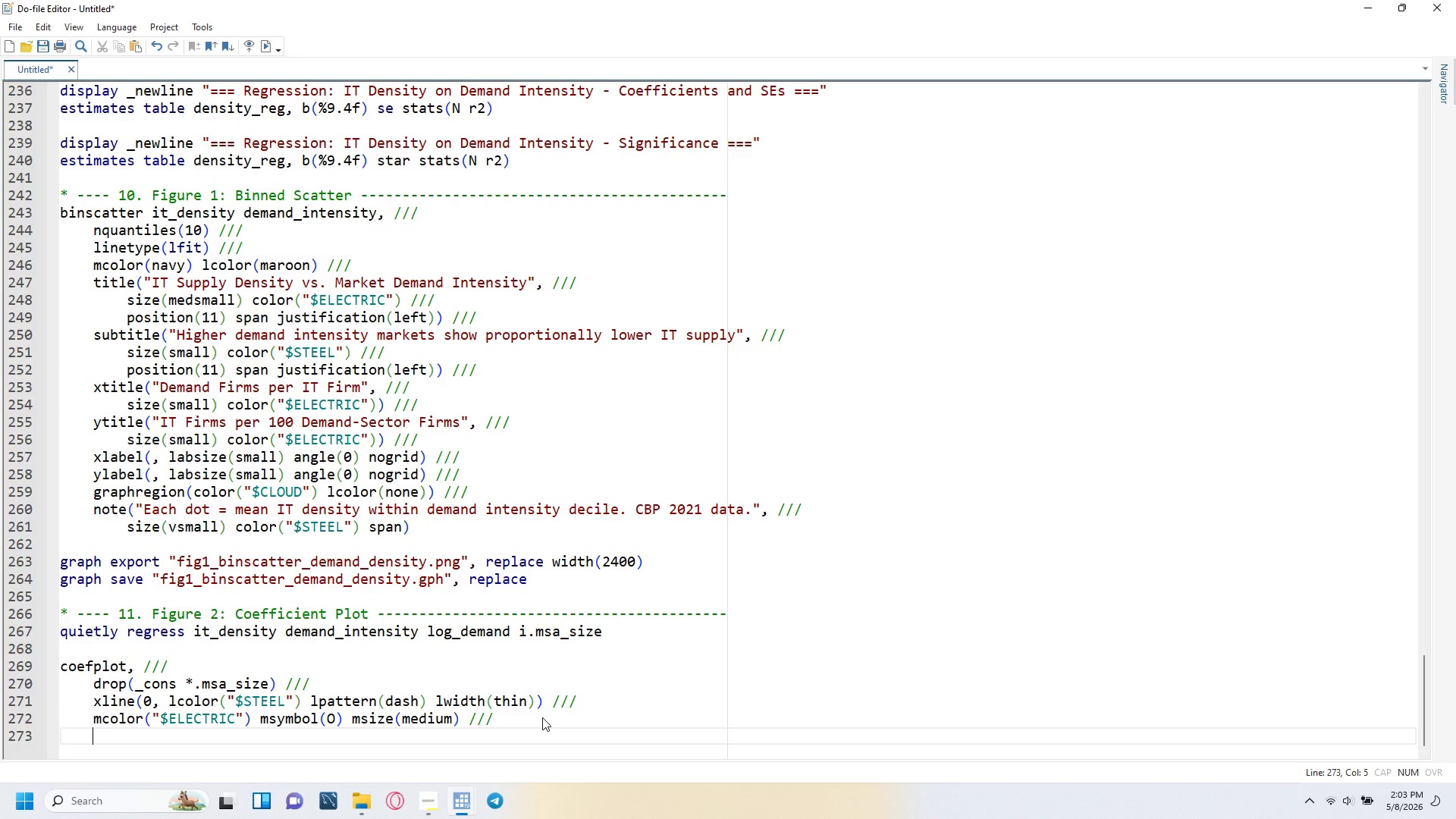 
type(ciopts(lcolor("$ELECTRIC)
 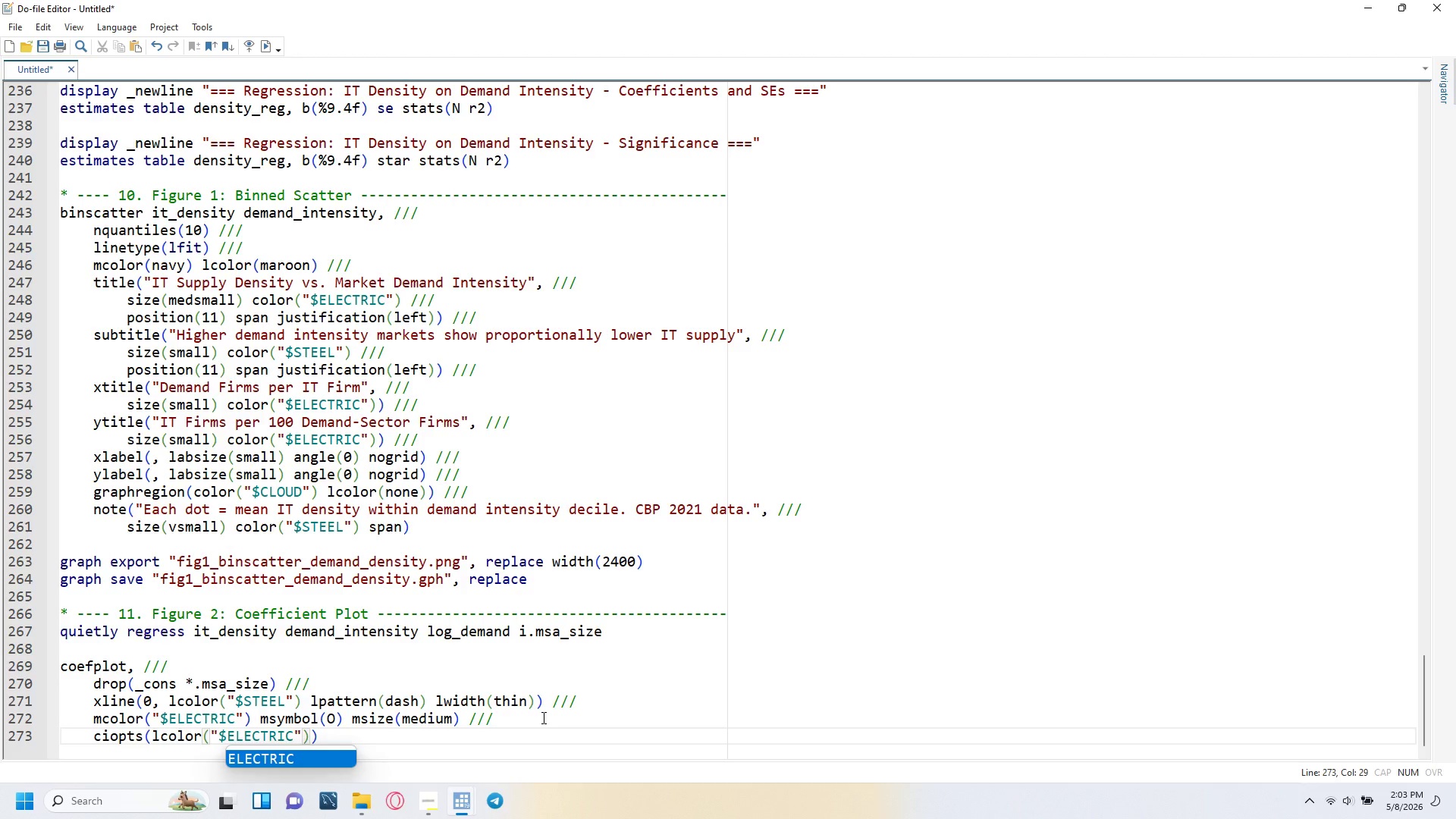 
key(ArrowRight)
 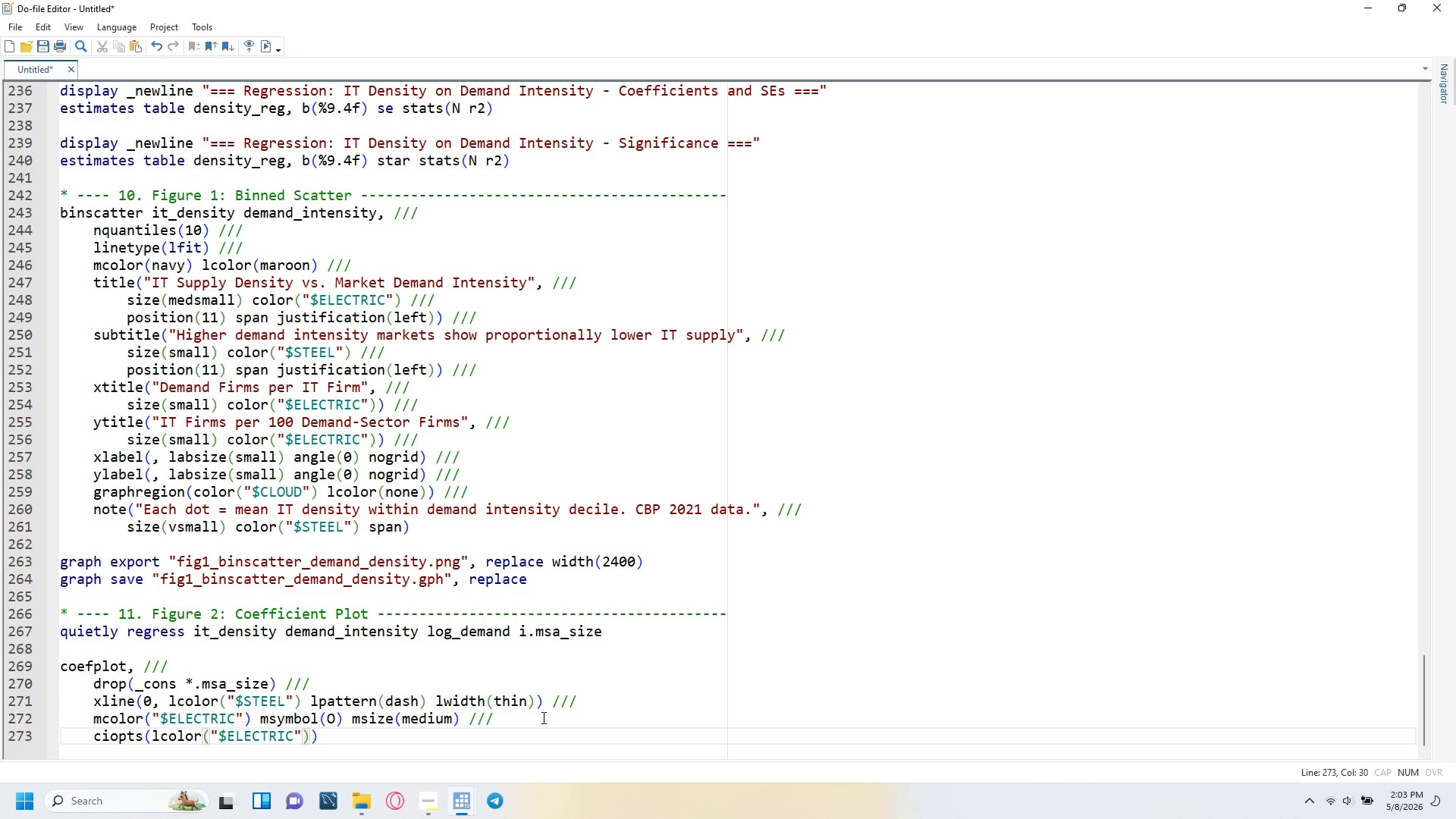 
key(ArrowRight)
 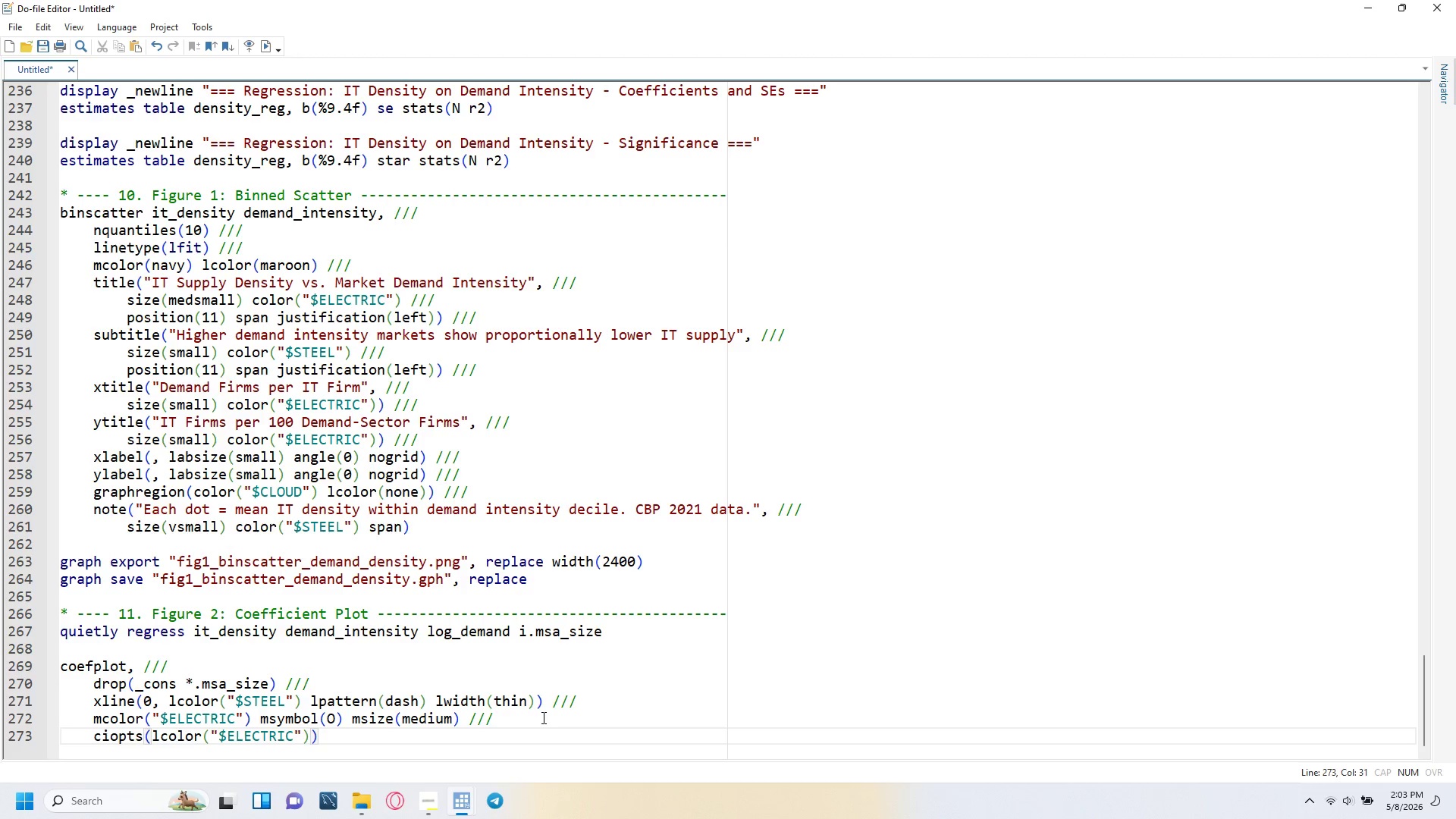 
type( lwidth(medthick)
 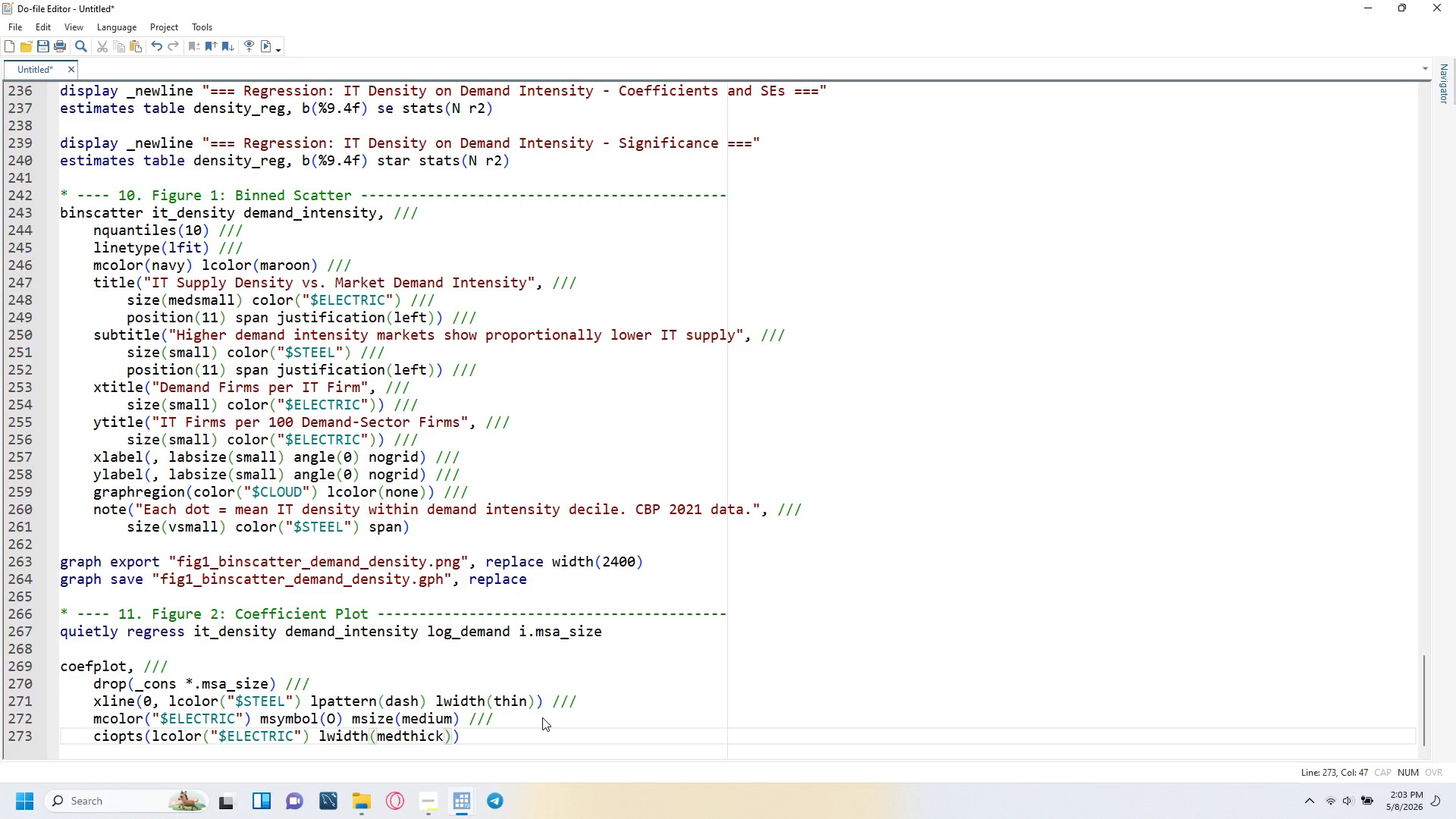 
 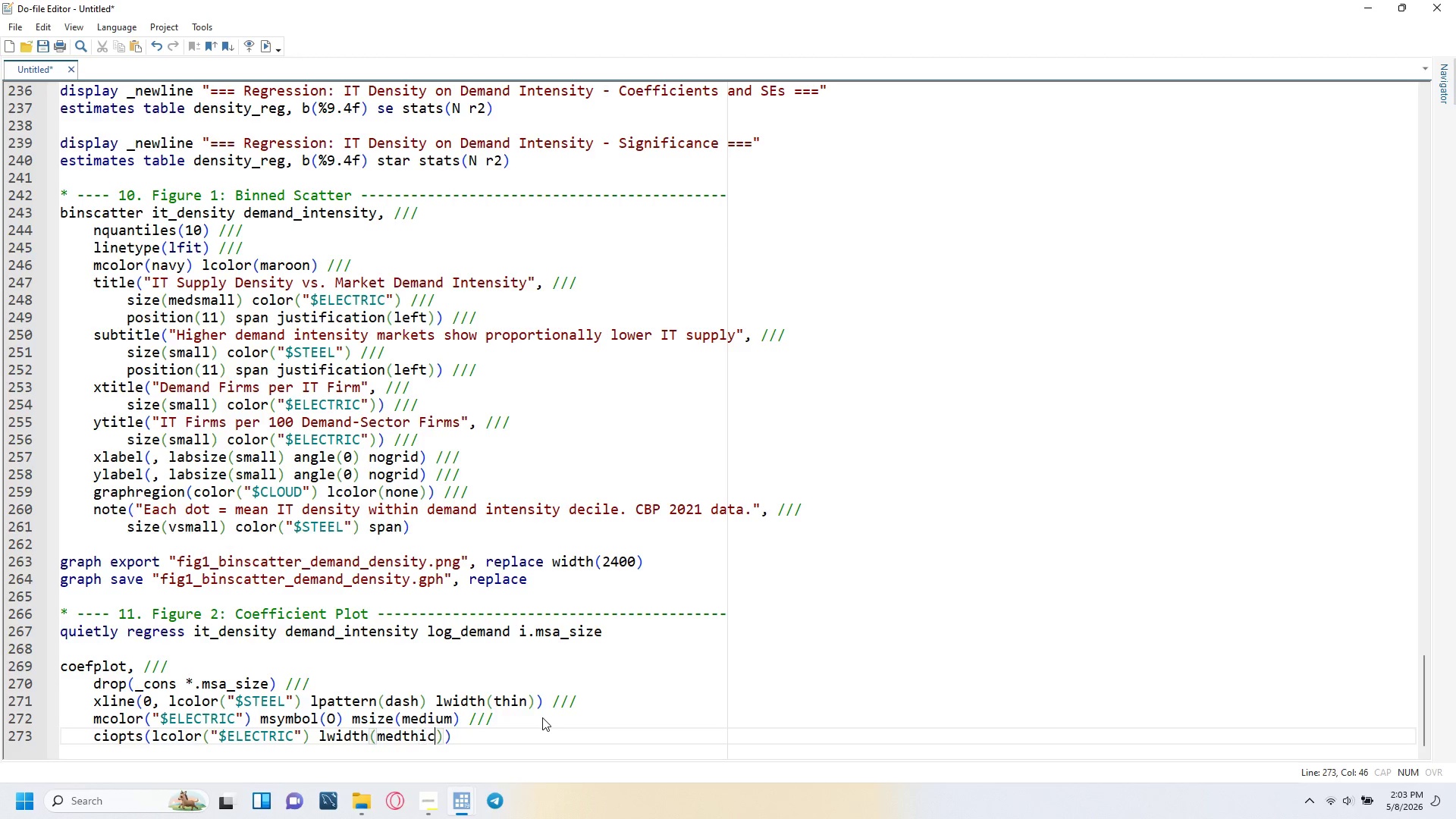 
key(ArrowRight)
 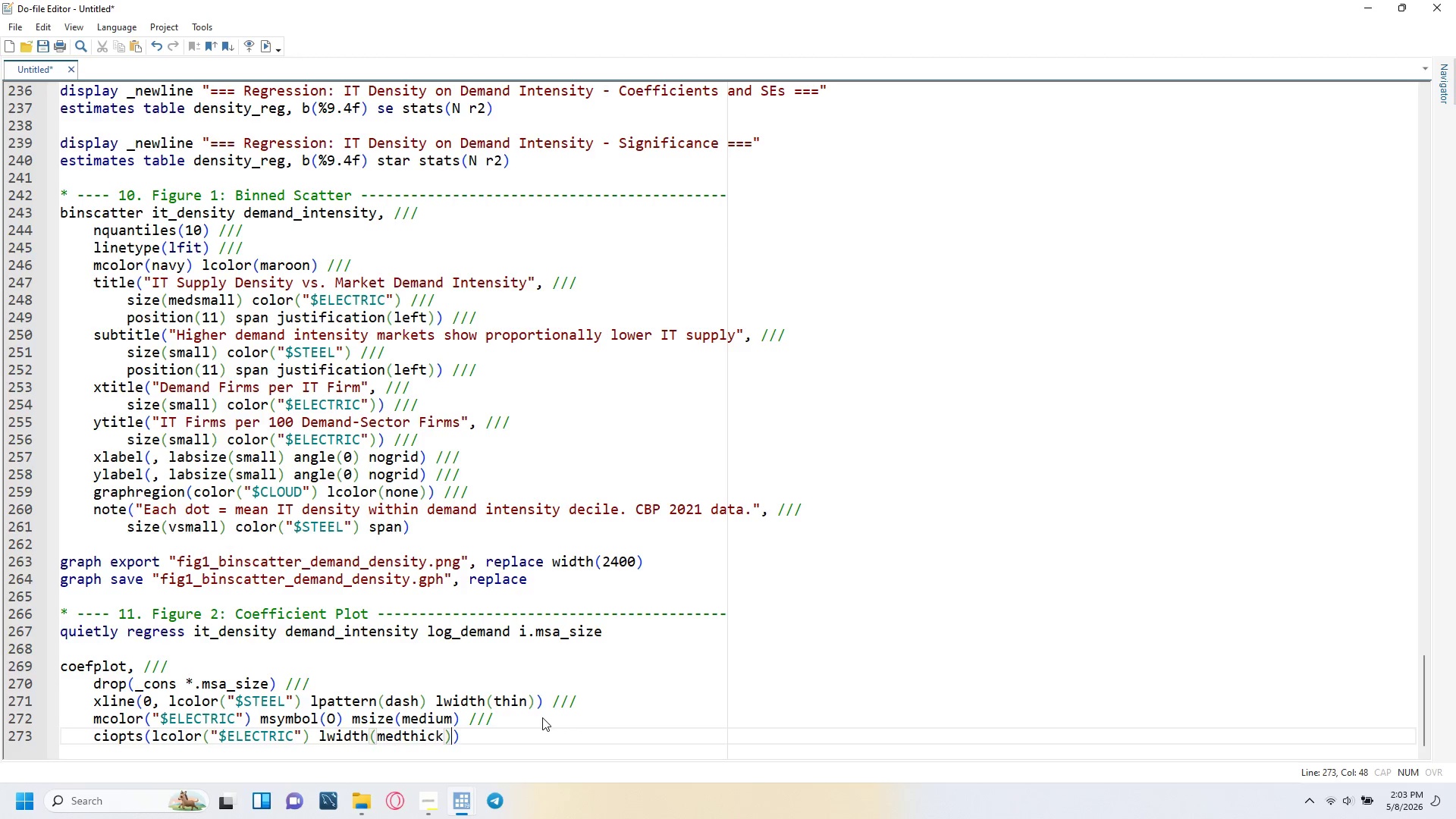 
key(ArrowRight)
 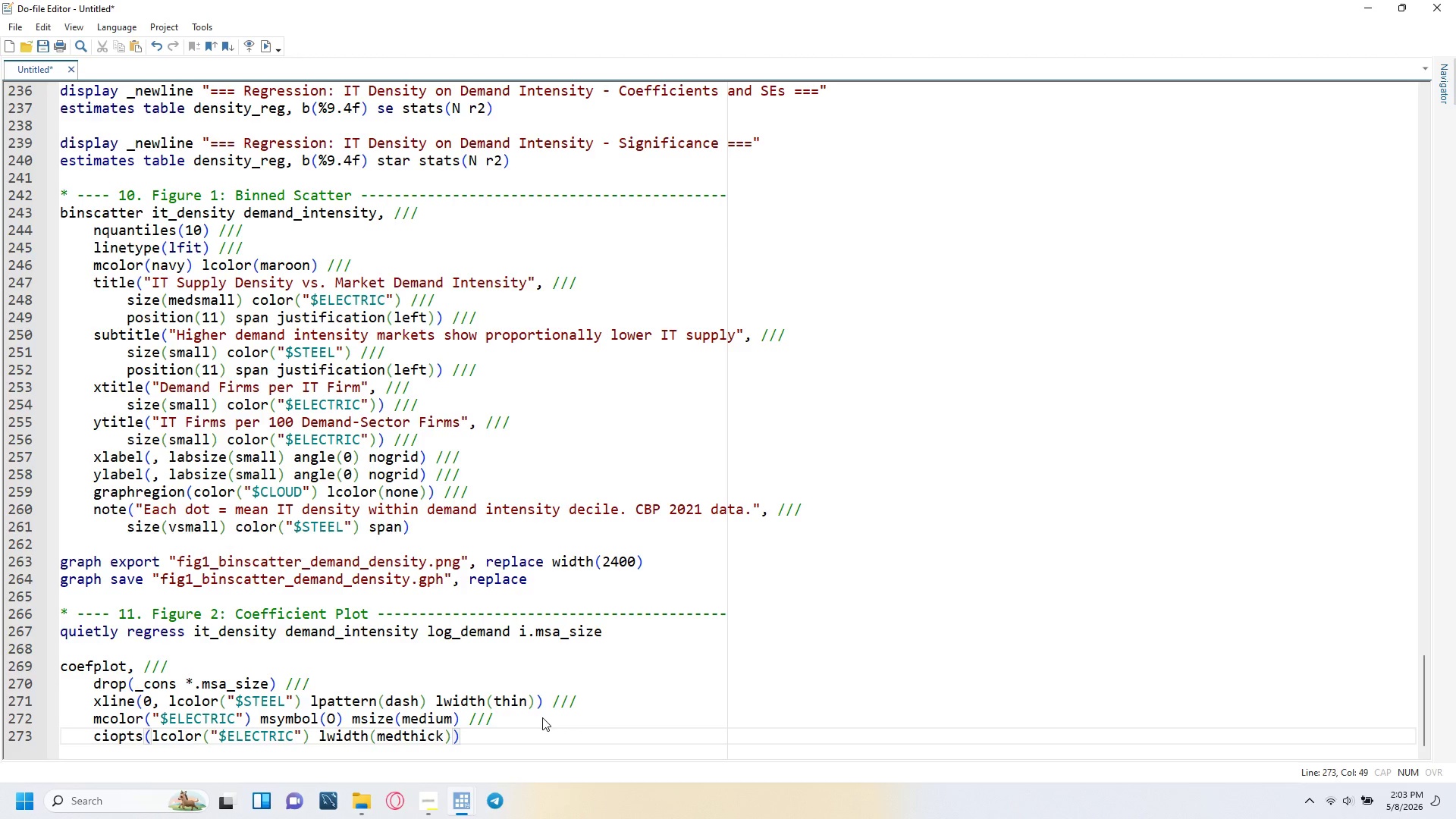 
key(Space)
 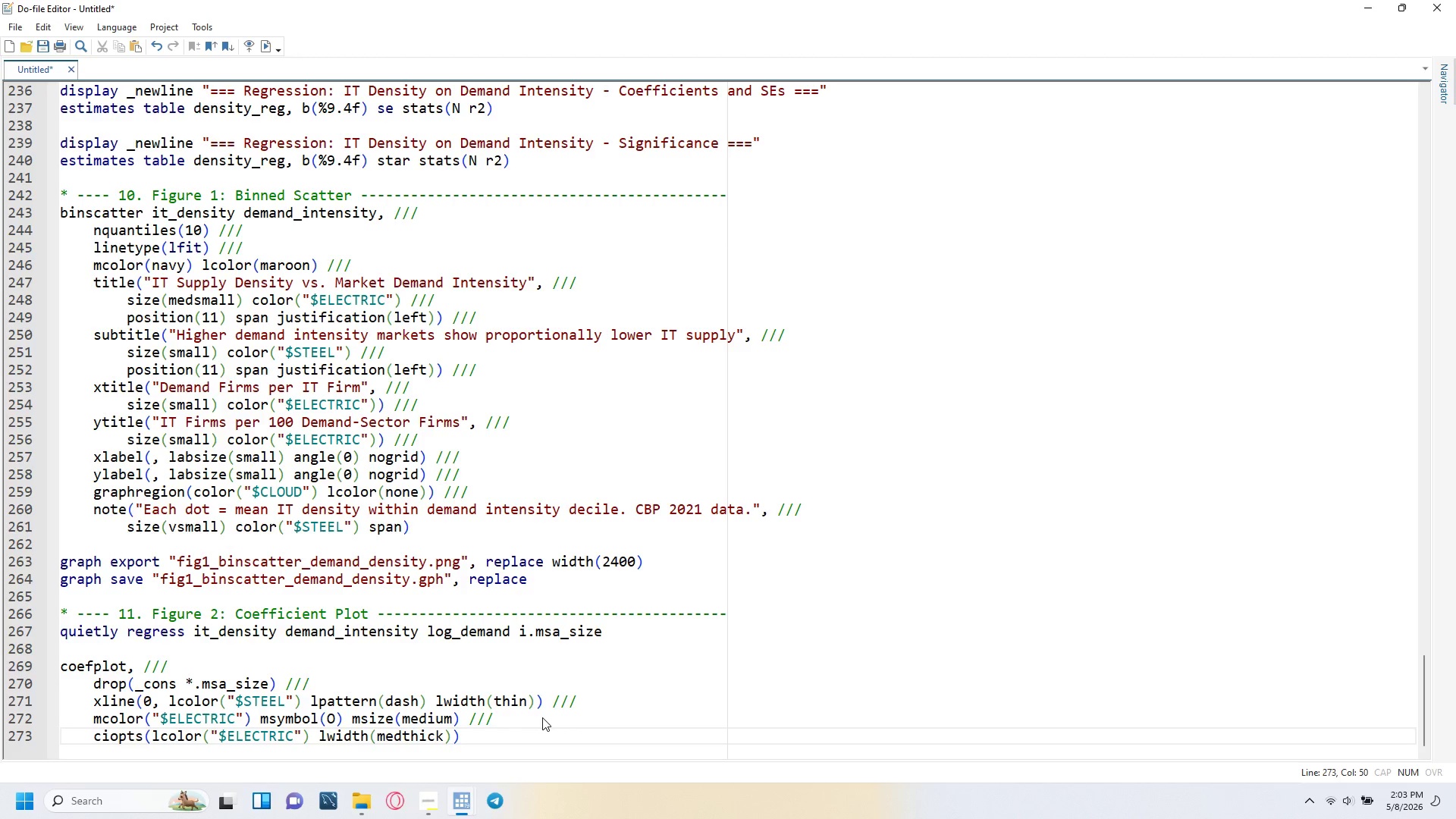 
key(Slash)
 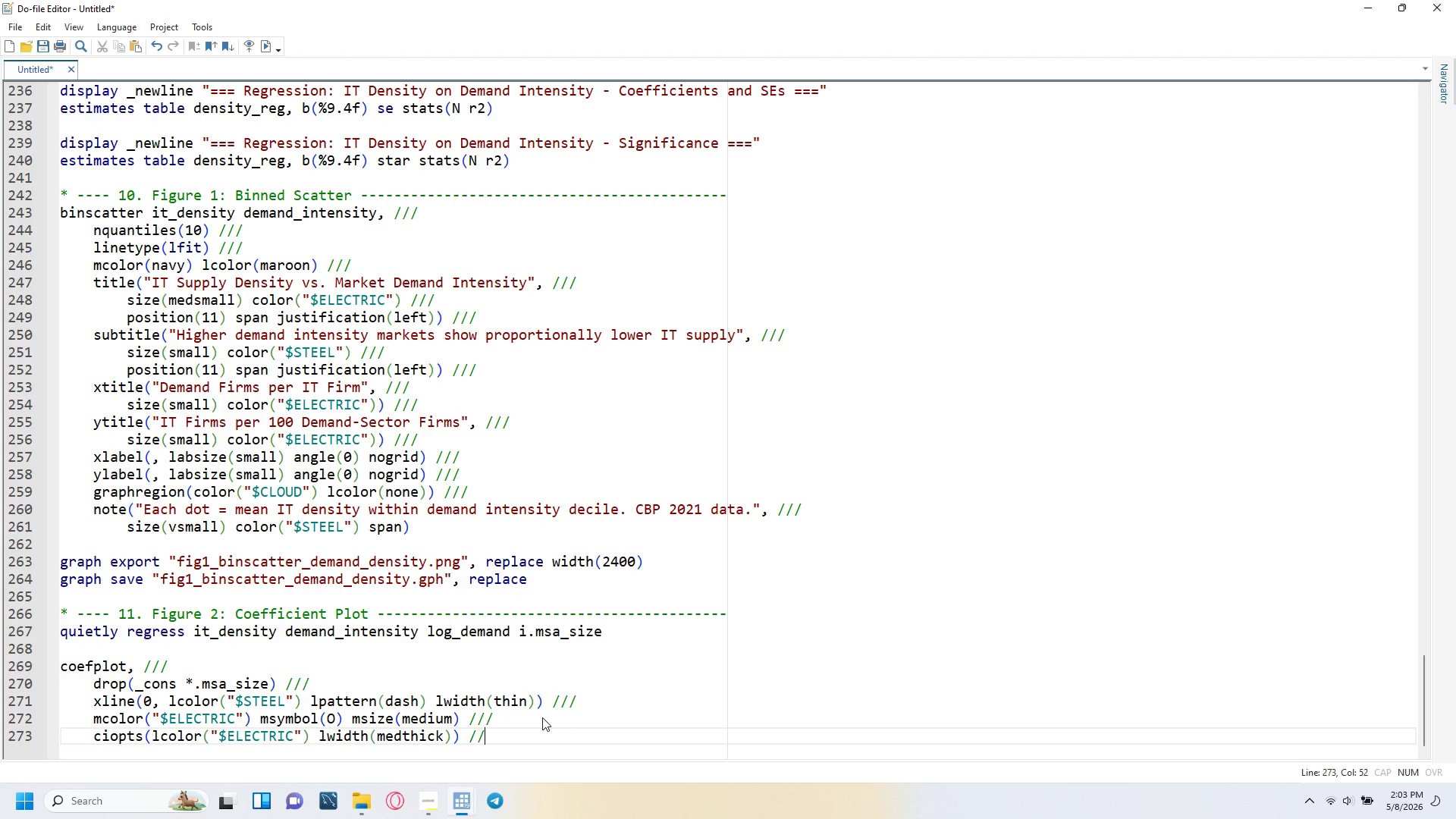 
key(Slash)
 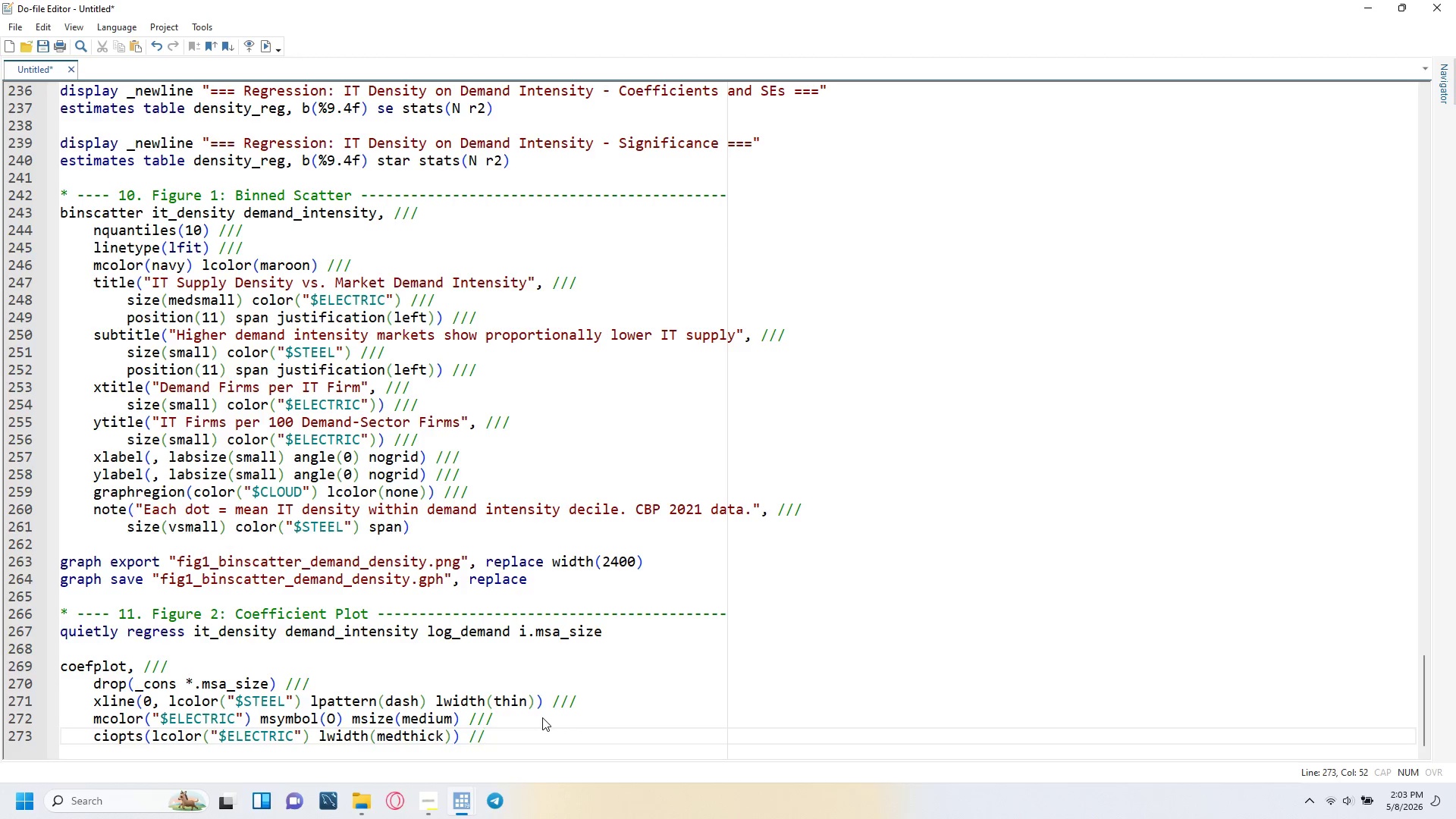 
key(Slash)
 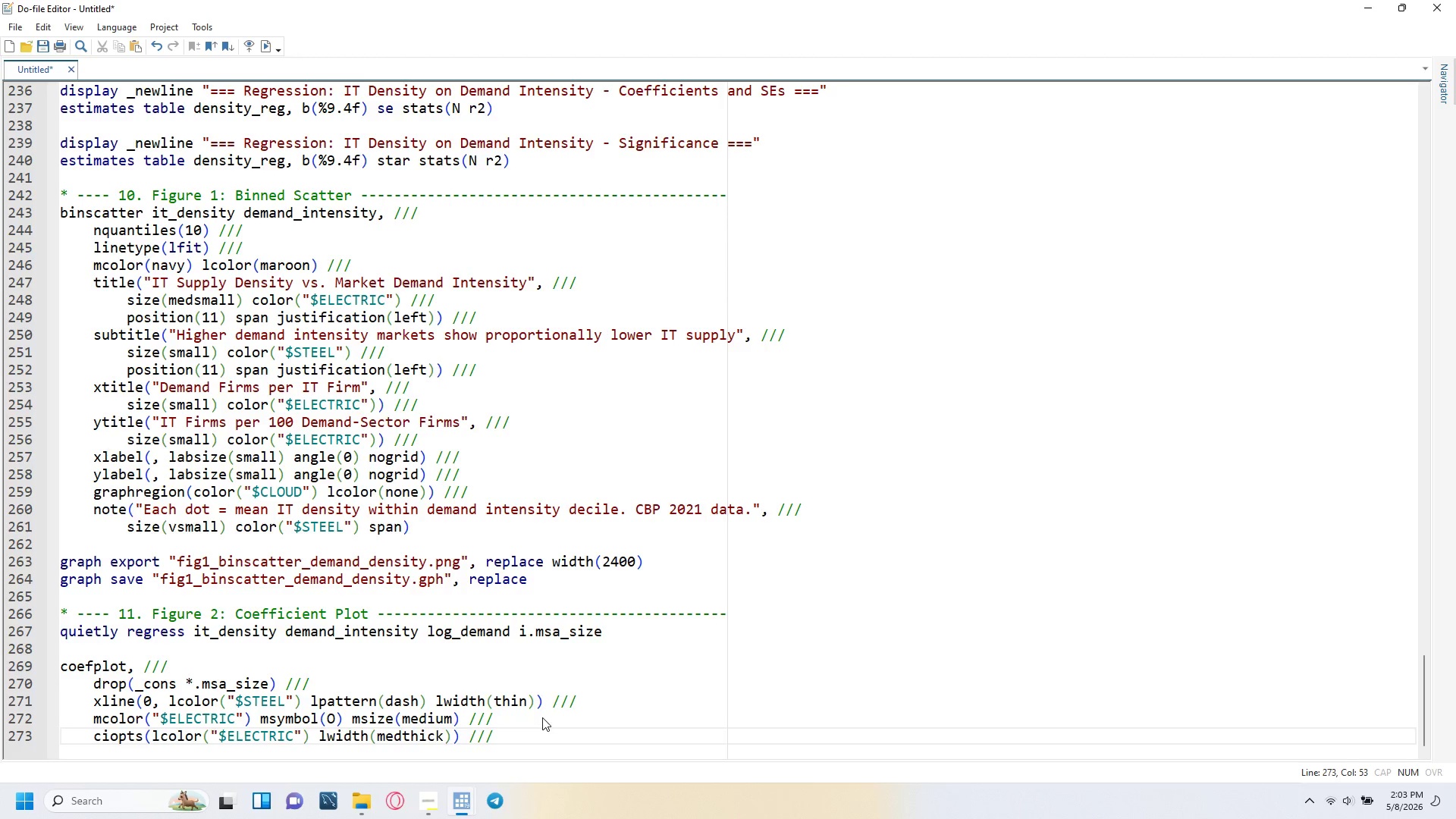 
key(Enter)
 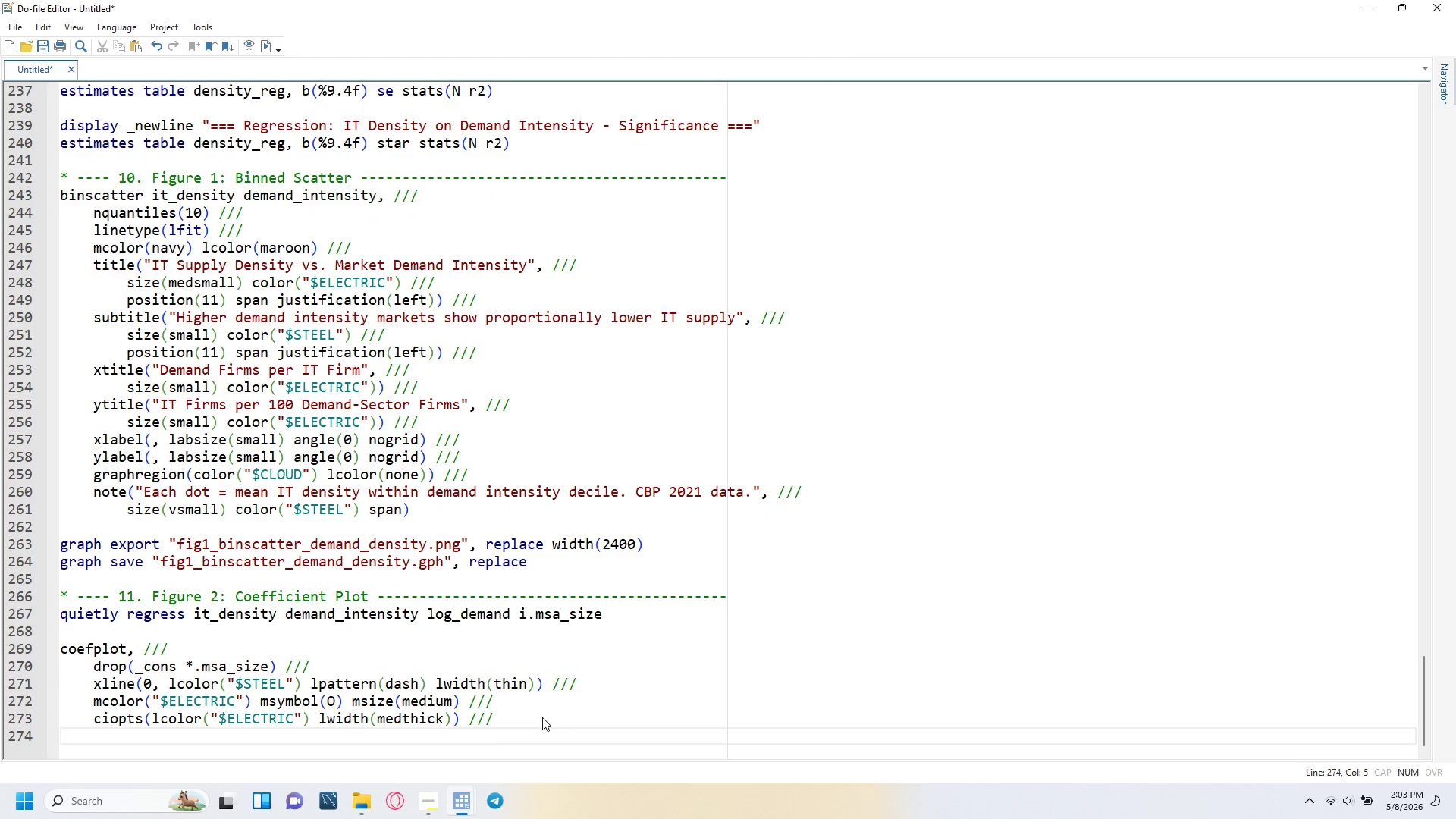 
type(w)
key(Backspace)
type(mlabel format(%9.3f)
 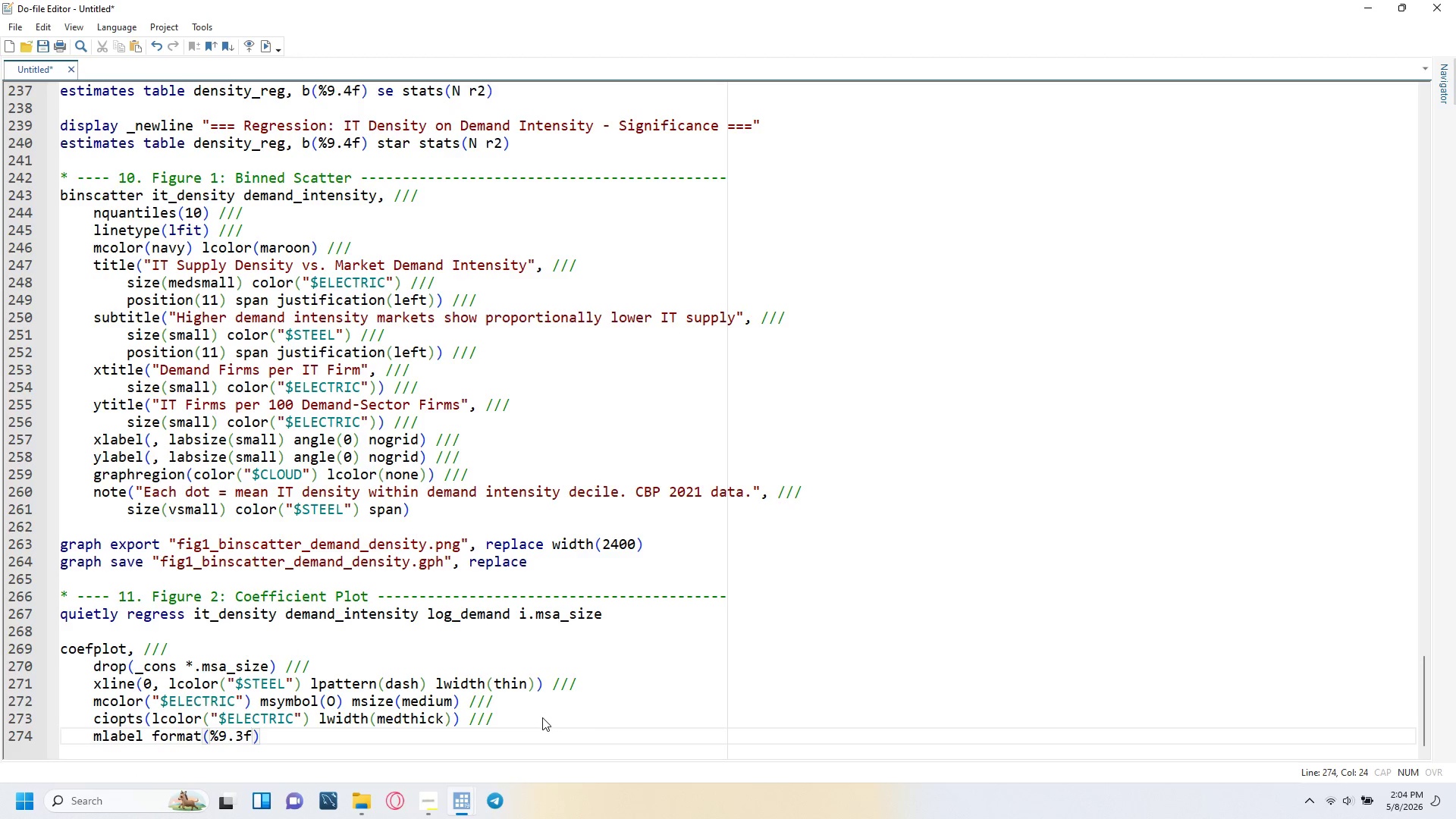 
key(ArrowRight)
 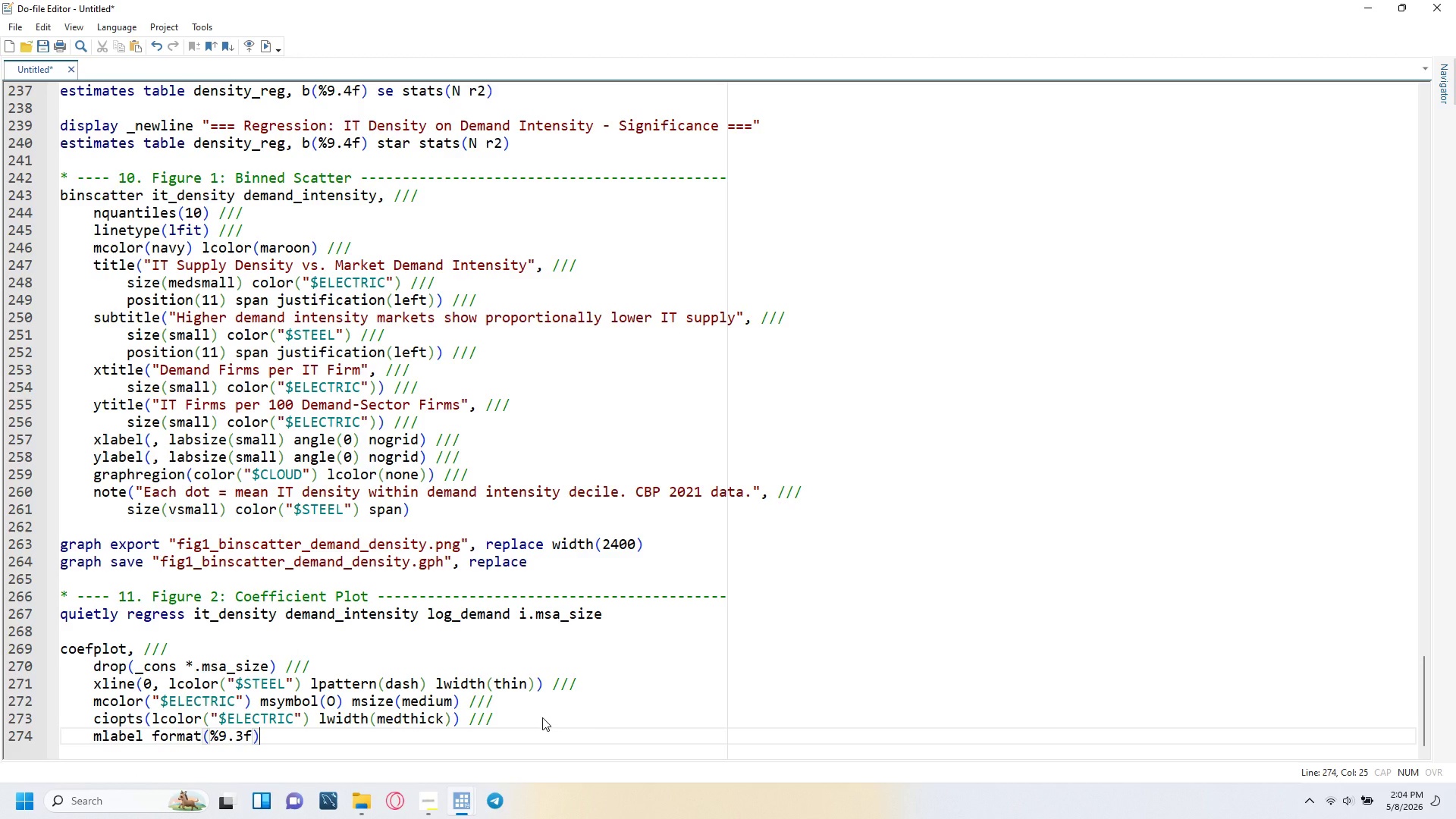 
type( mlabcolor("$SLATE)
 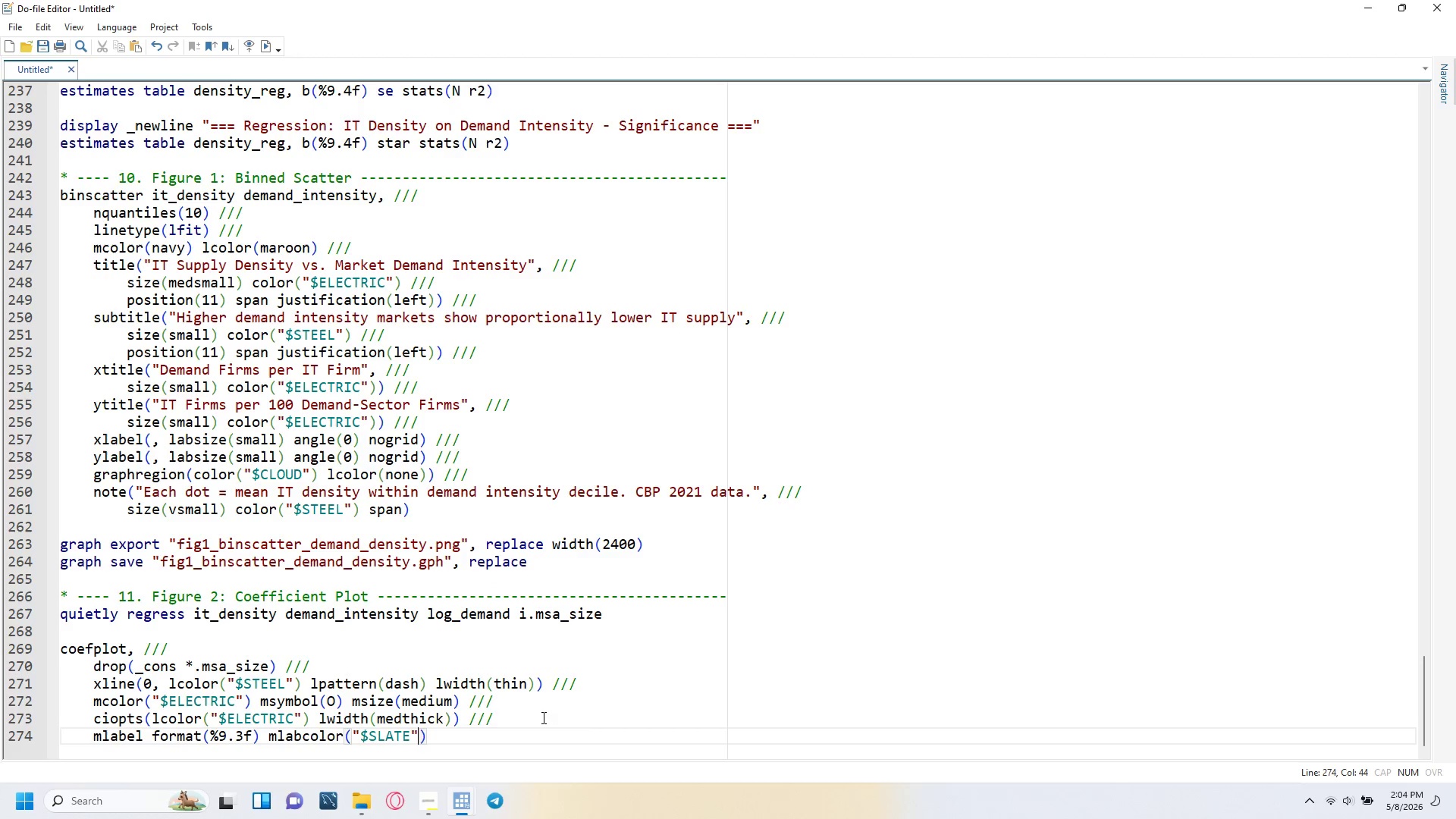 
 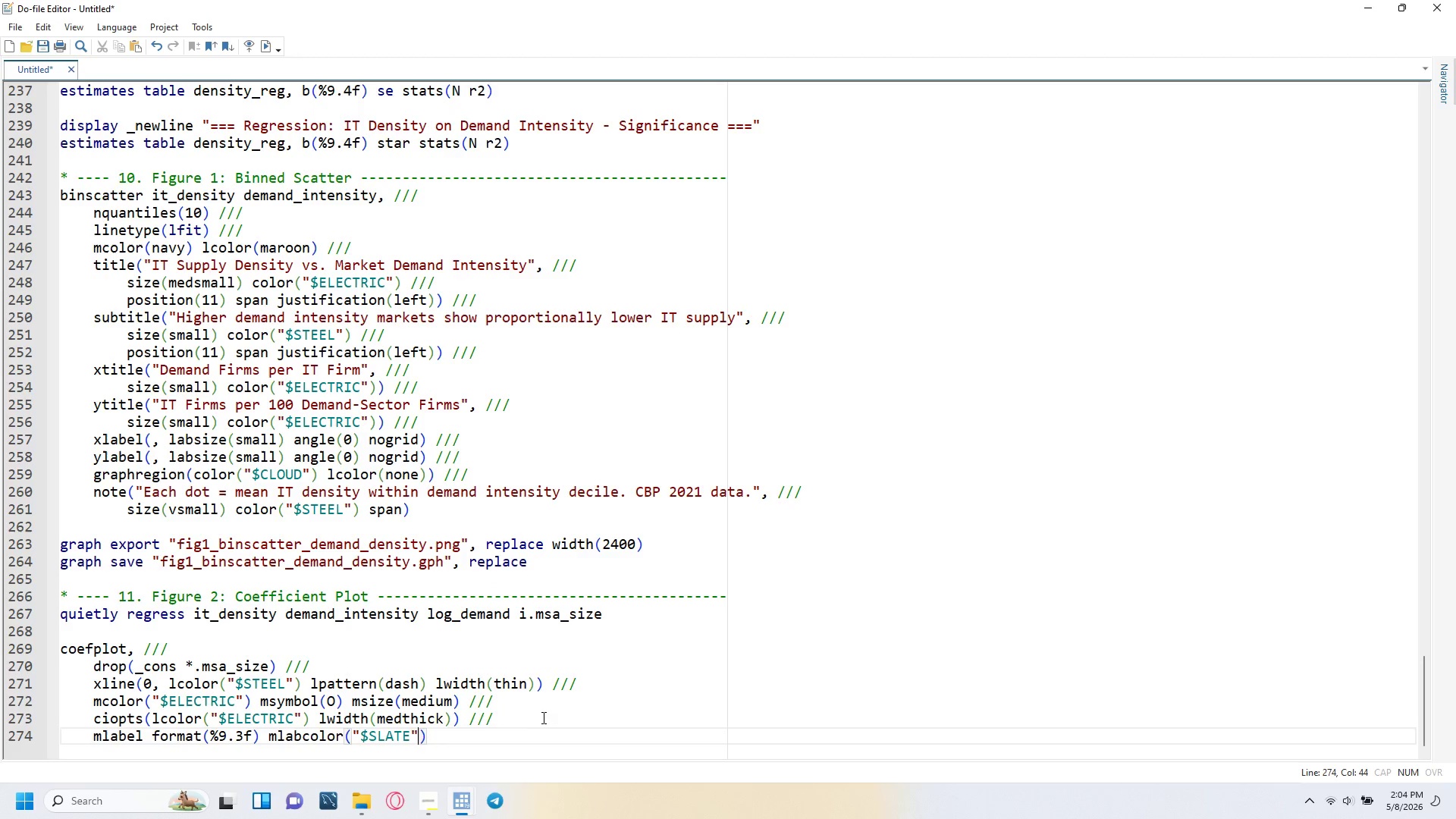 
key(ArrowRight)
 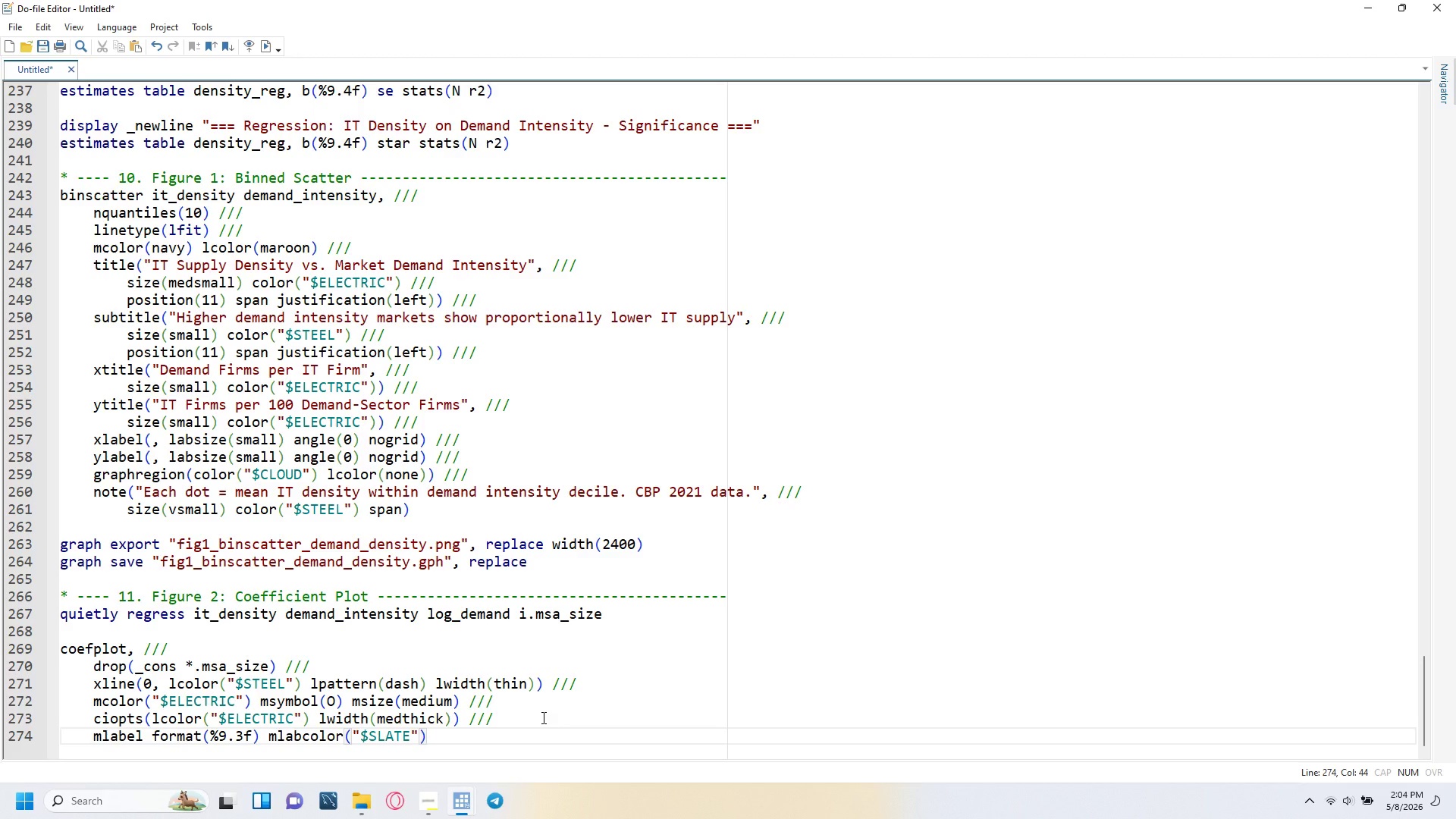 
key(ArrowRight)
 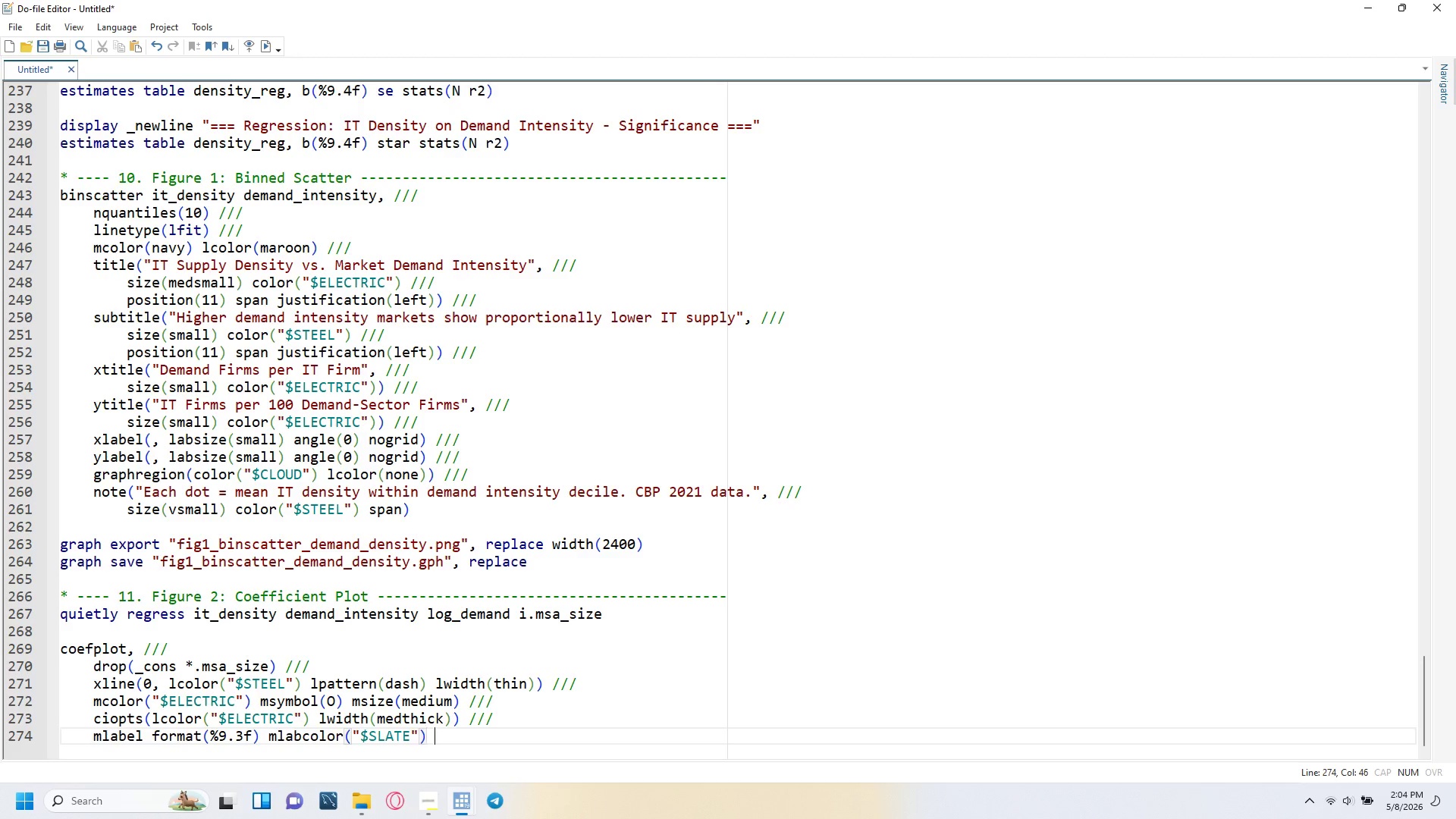 
type( mlabsize(vsmall)
 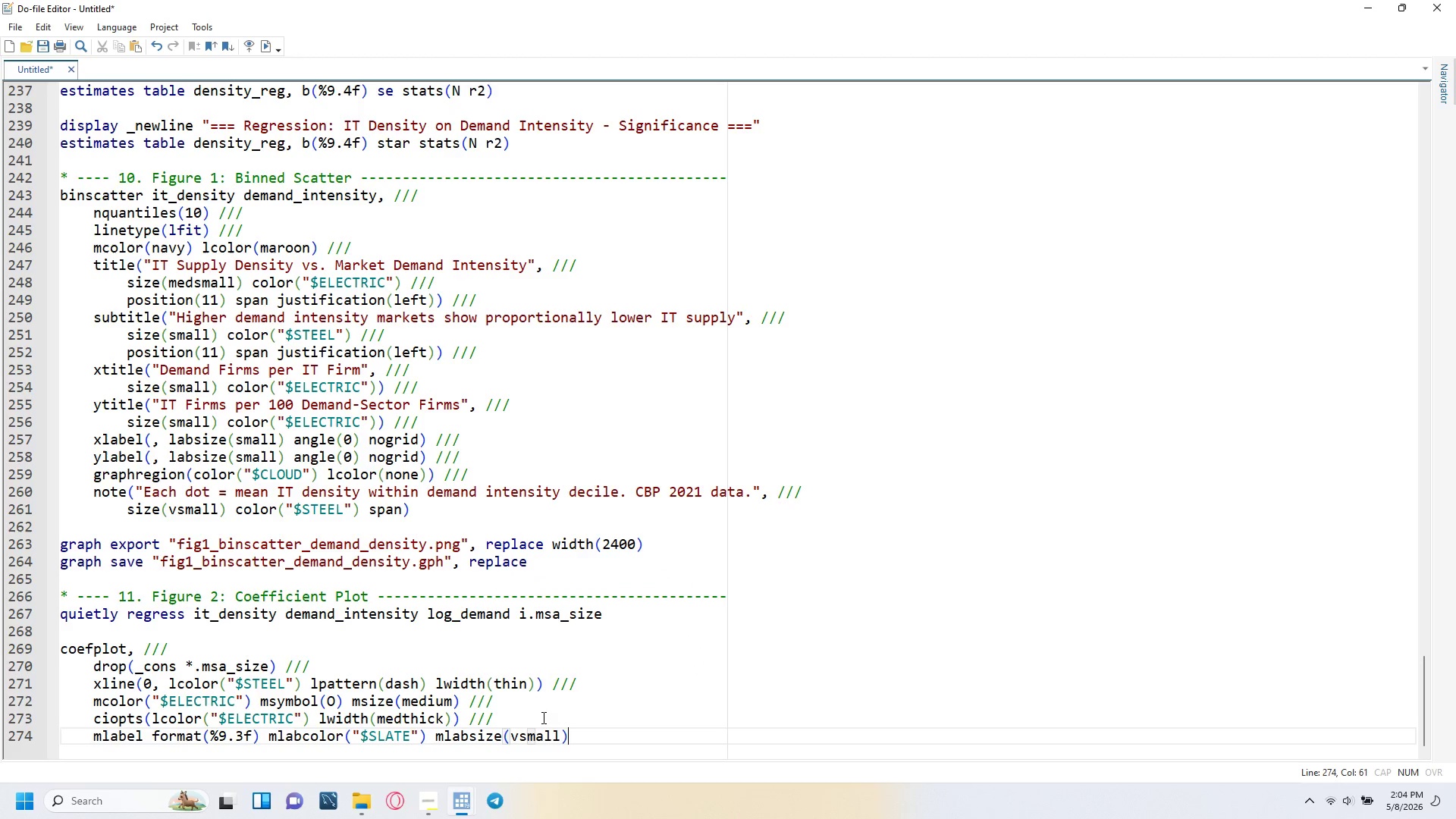 
 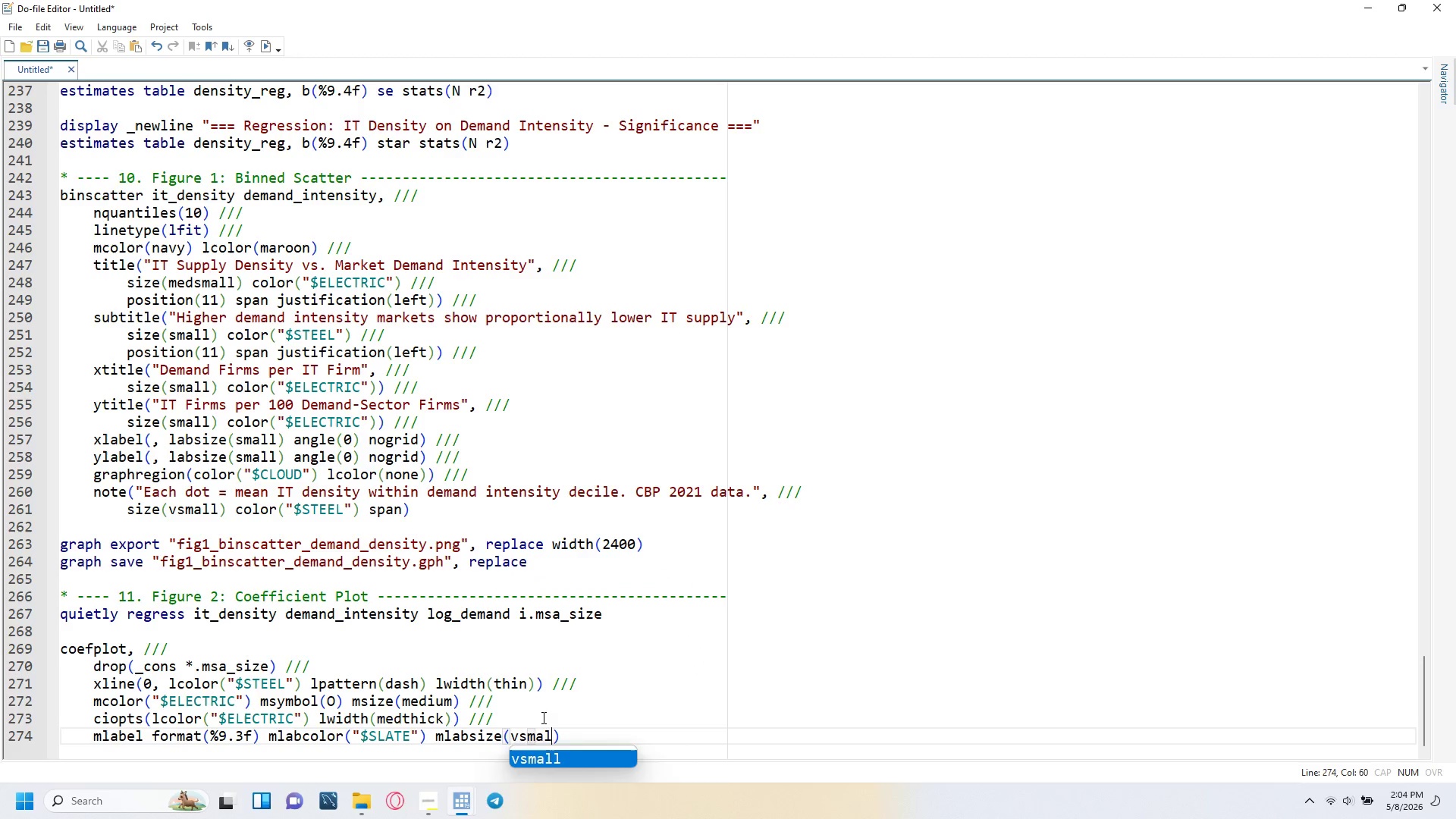 
key(ArrowRight)
 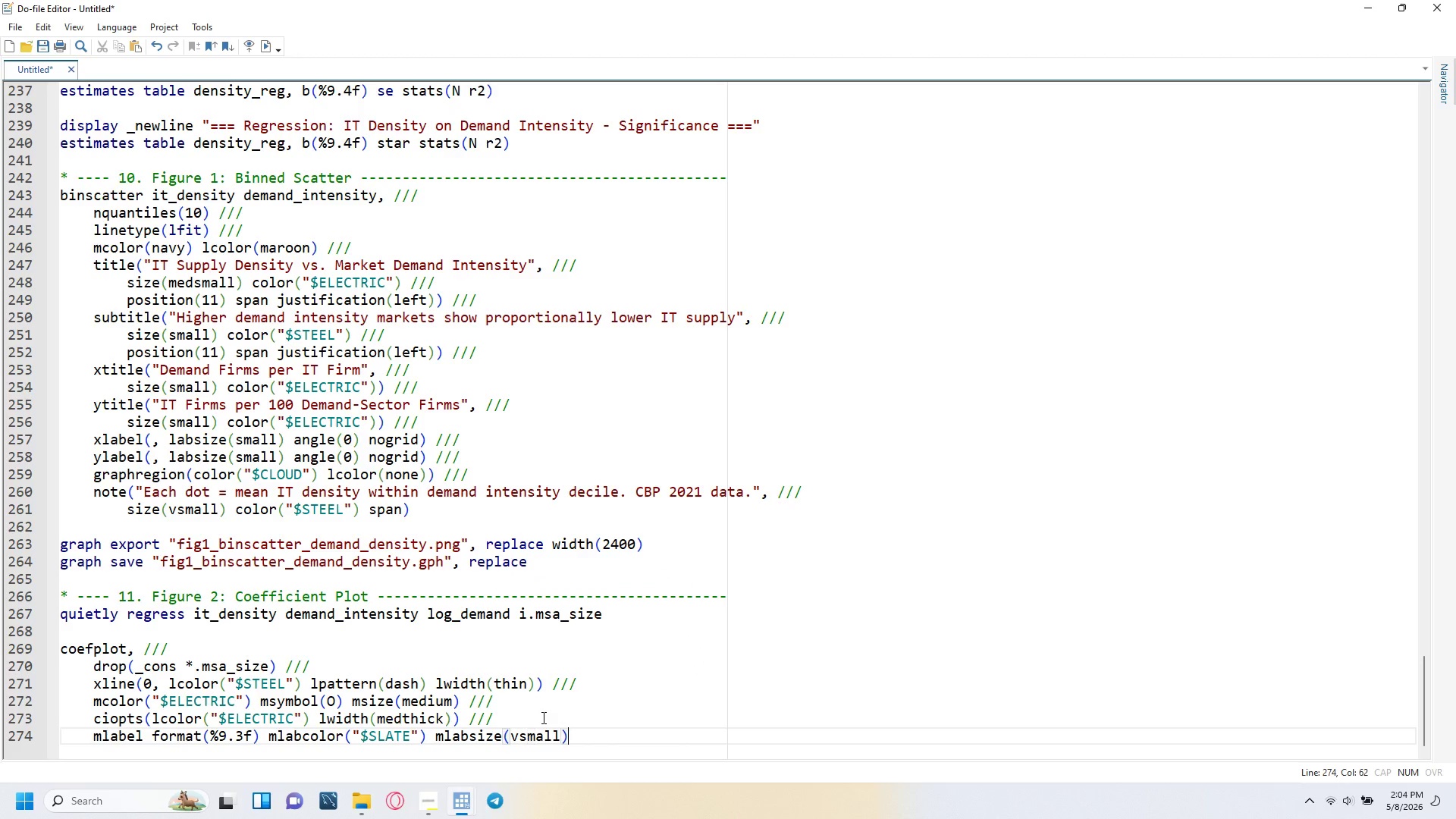 
key(Space)
 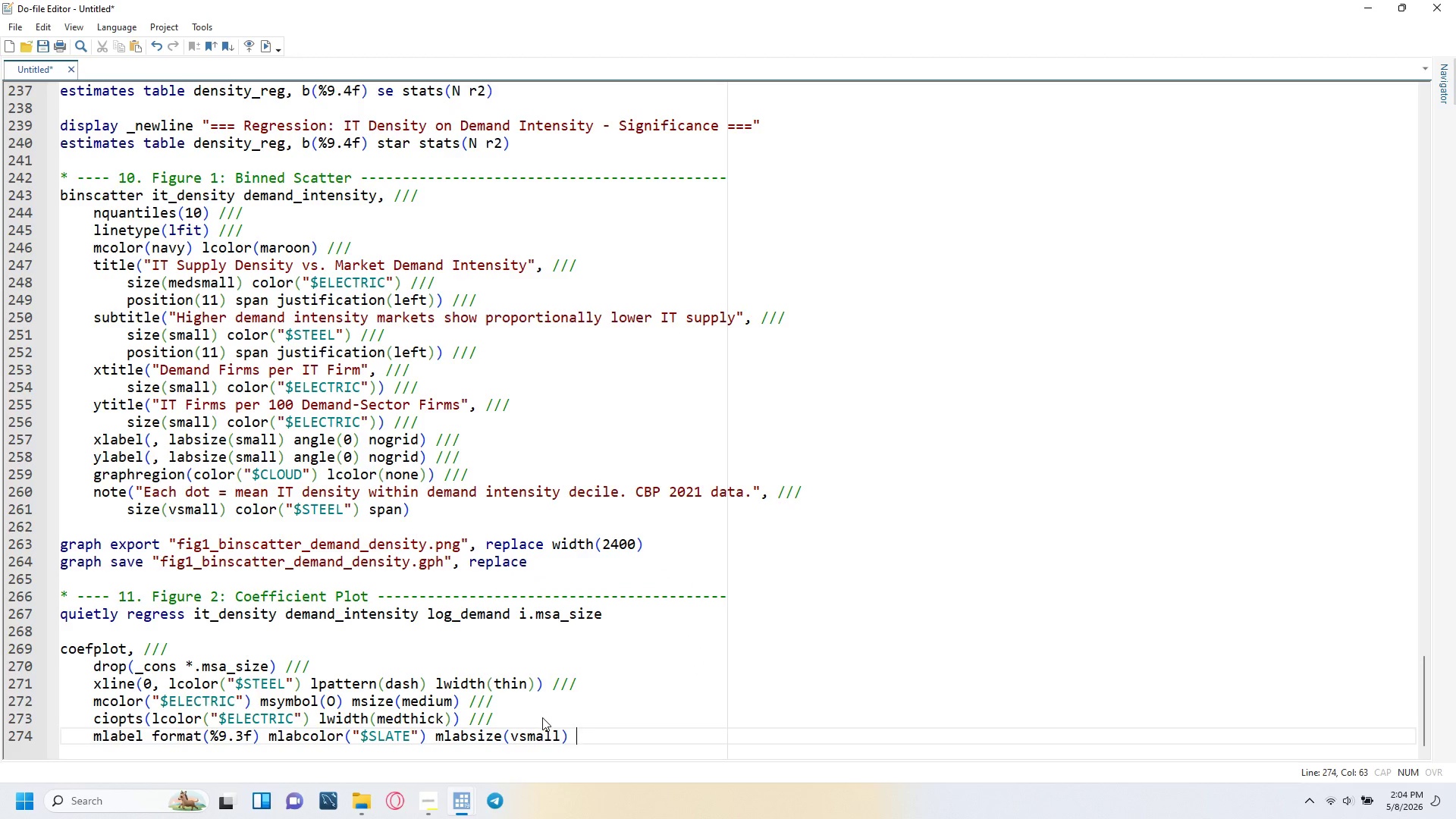 
key(Slash)
 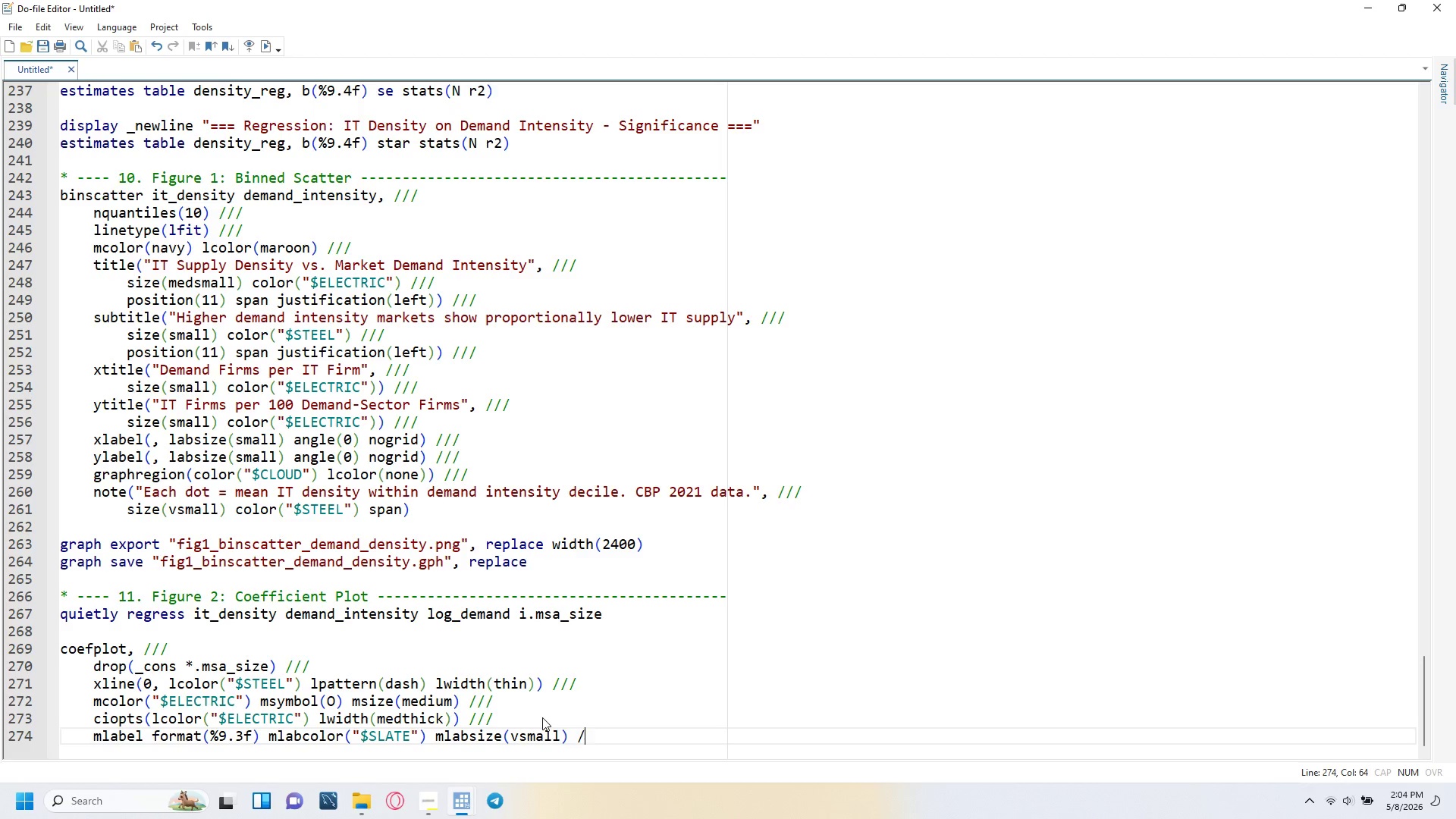 
key(Slash)
 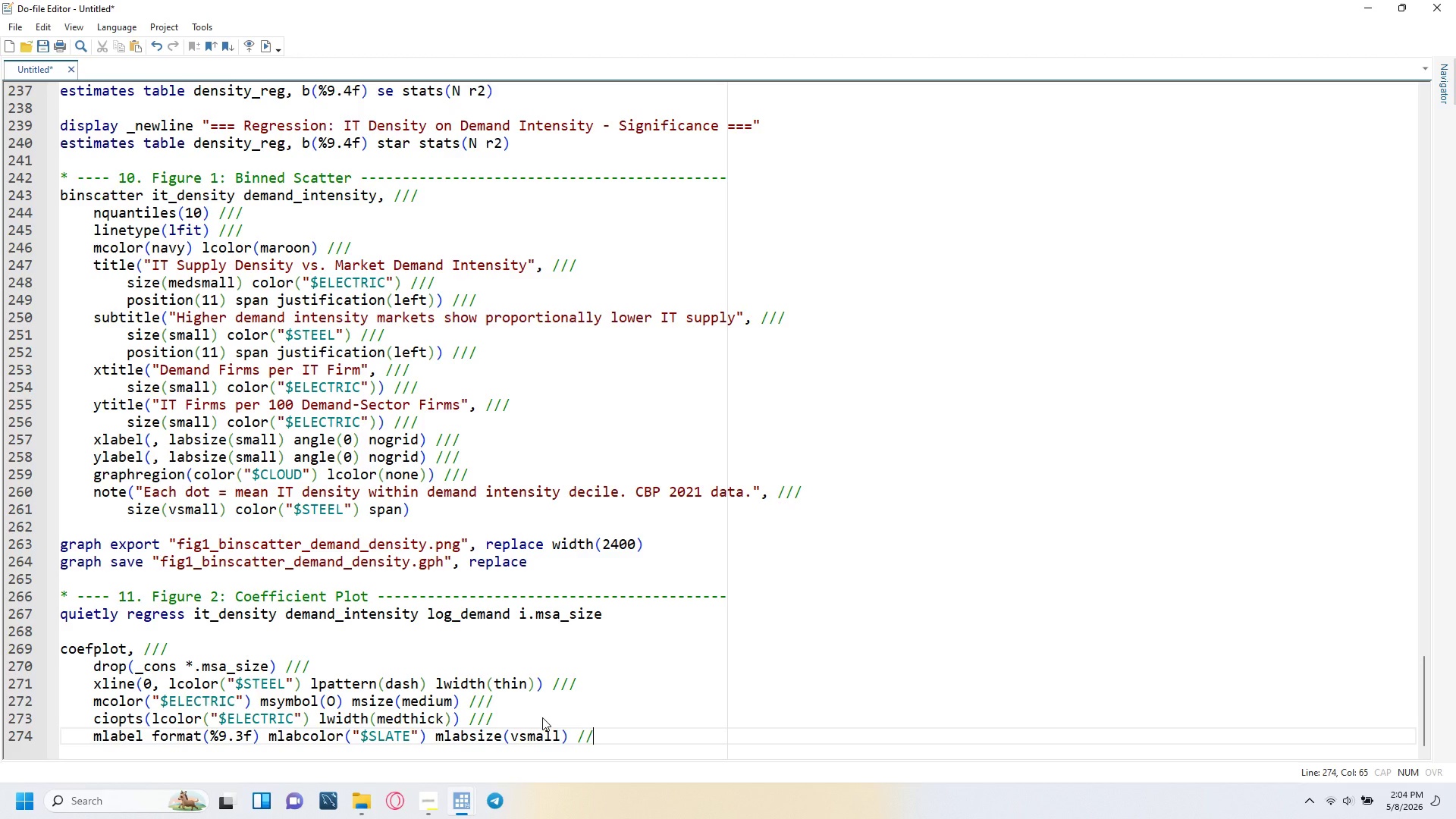 
key(Slash)
 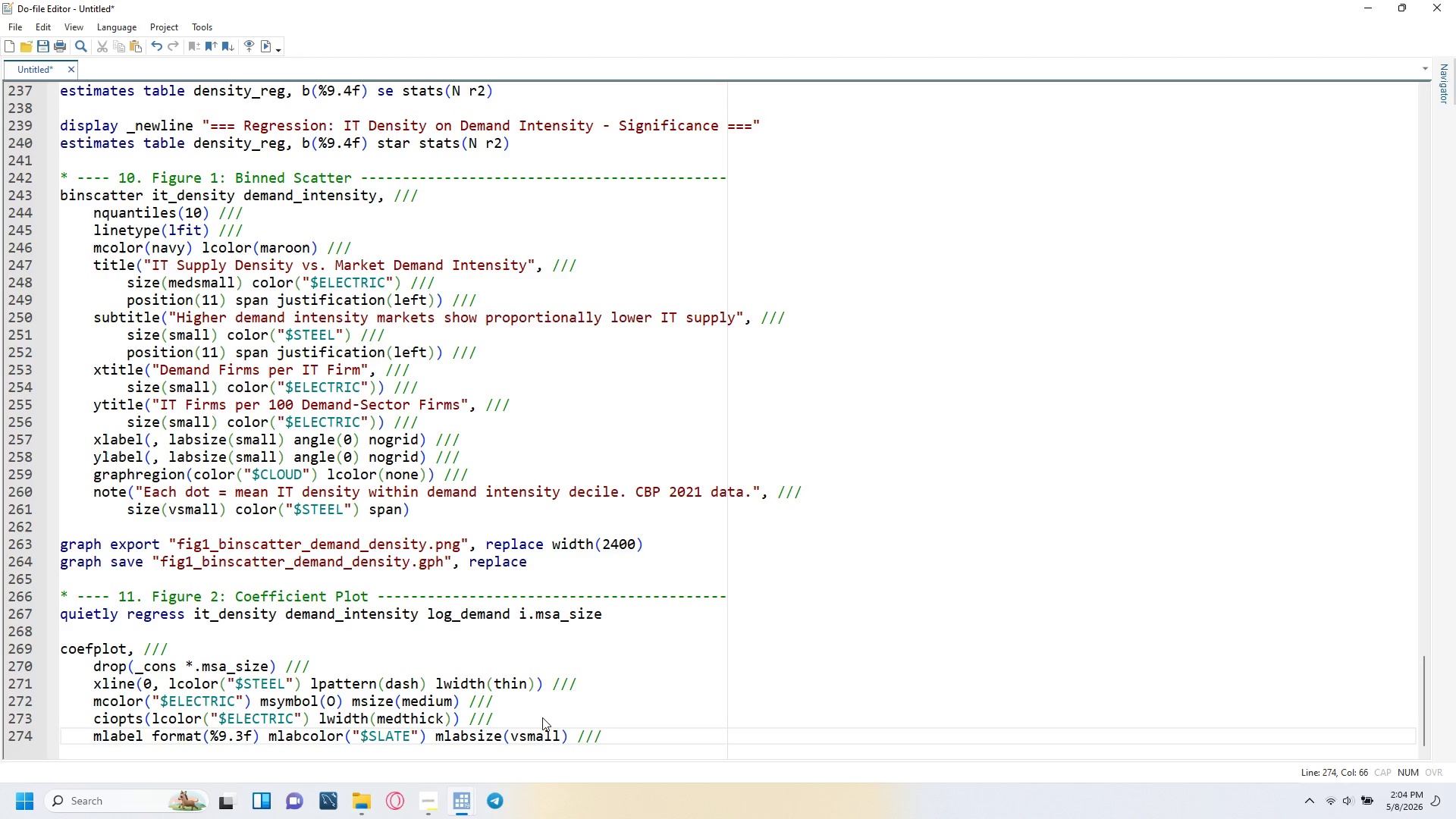 
key(Enter)
 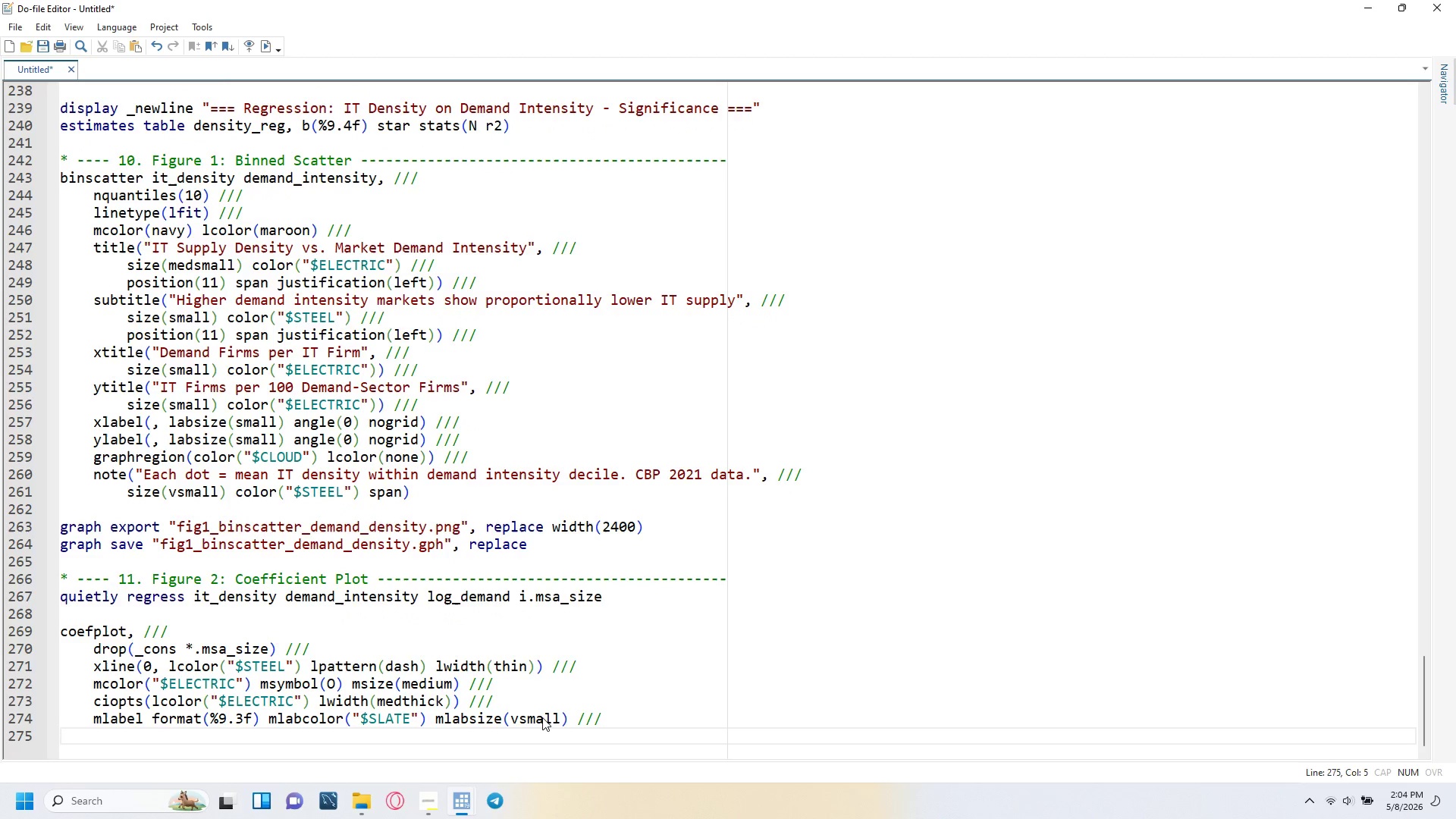 
type(mlabposition(6)
 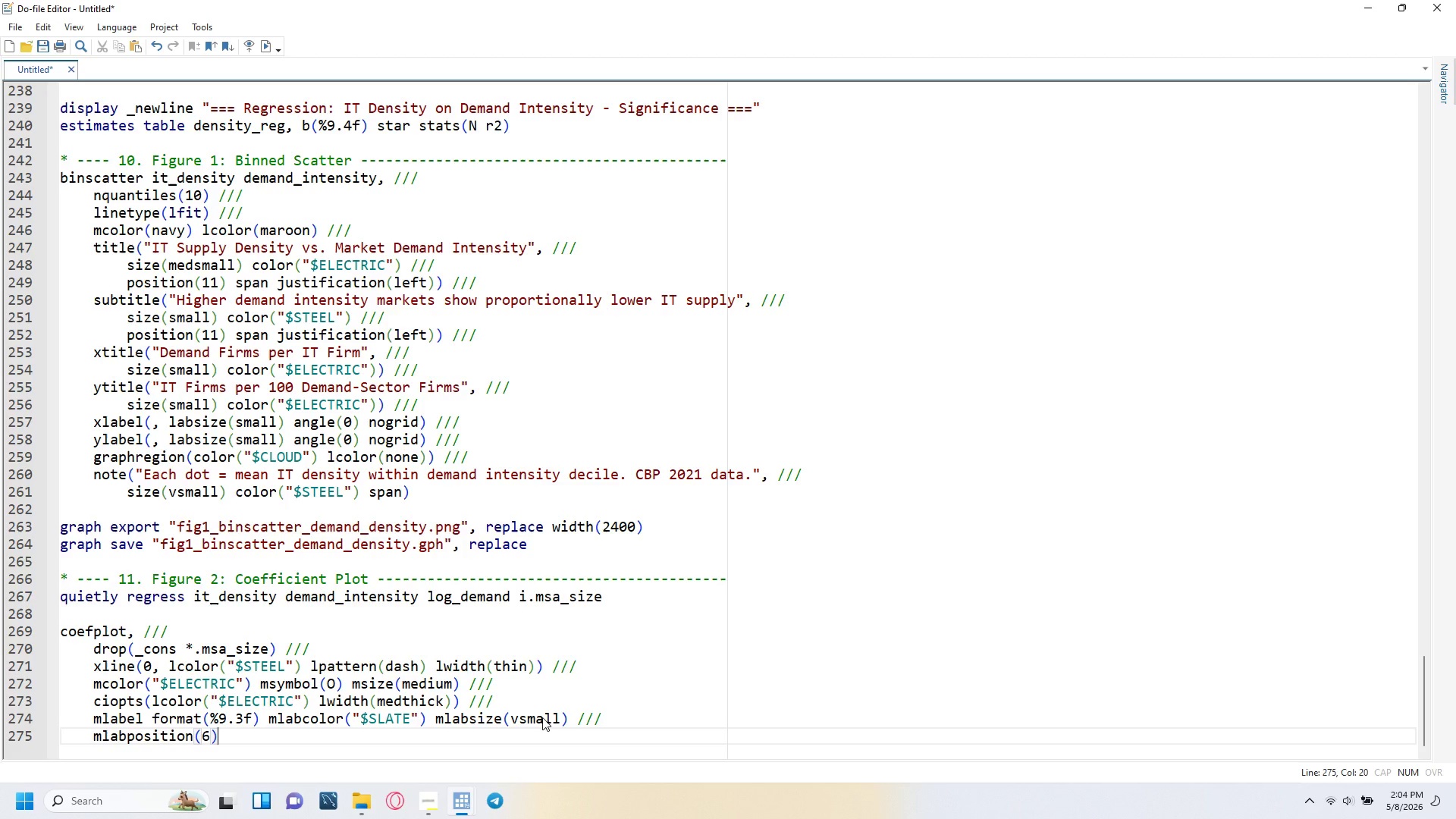 
 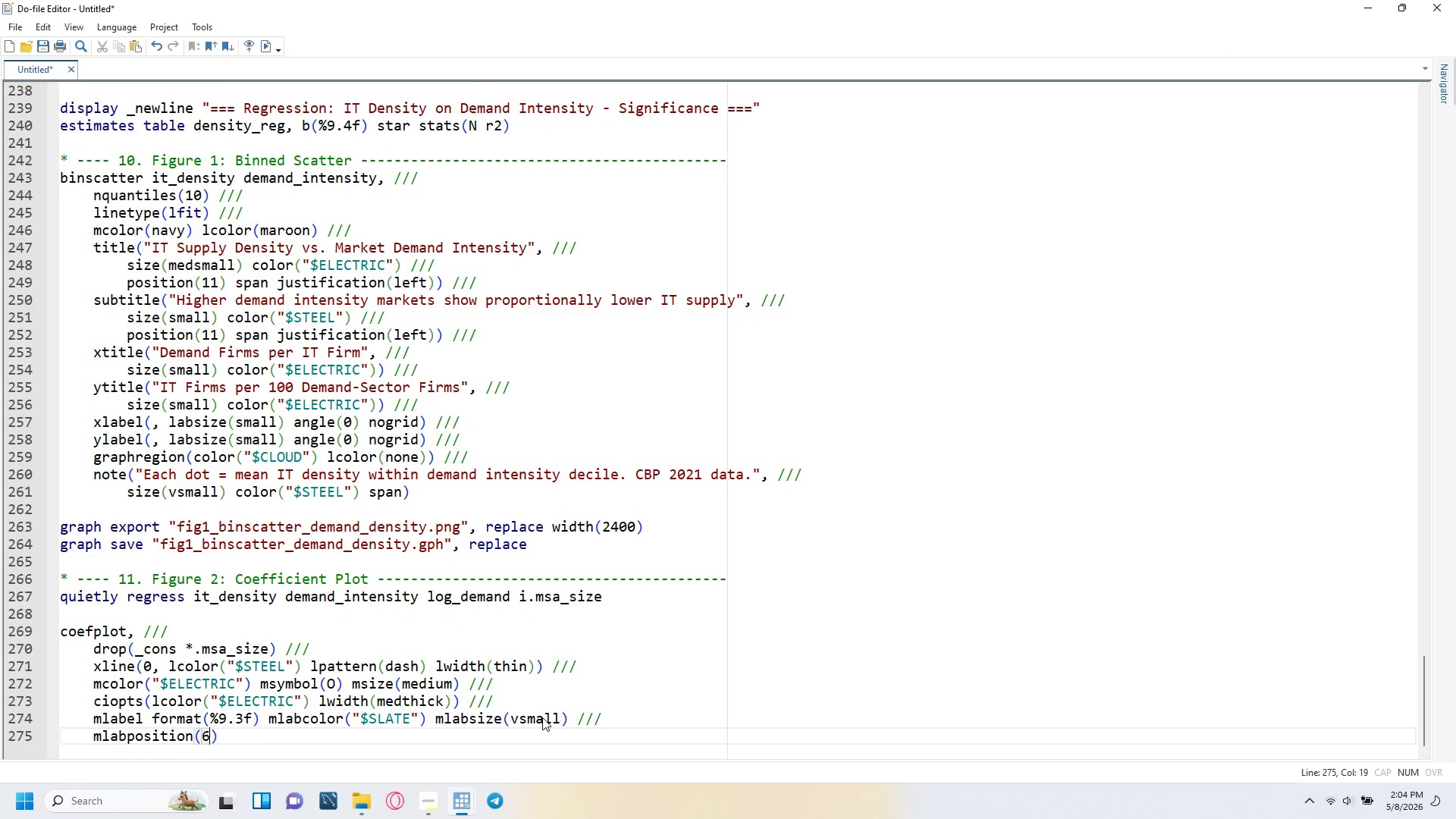 
key(ArrowRight)
 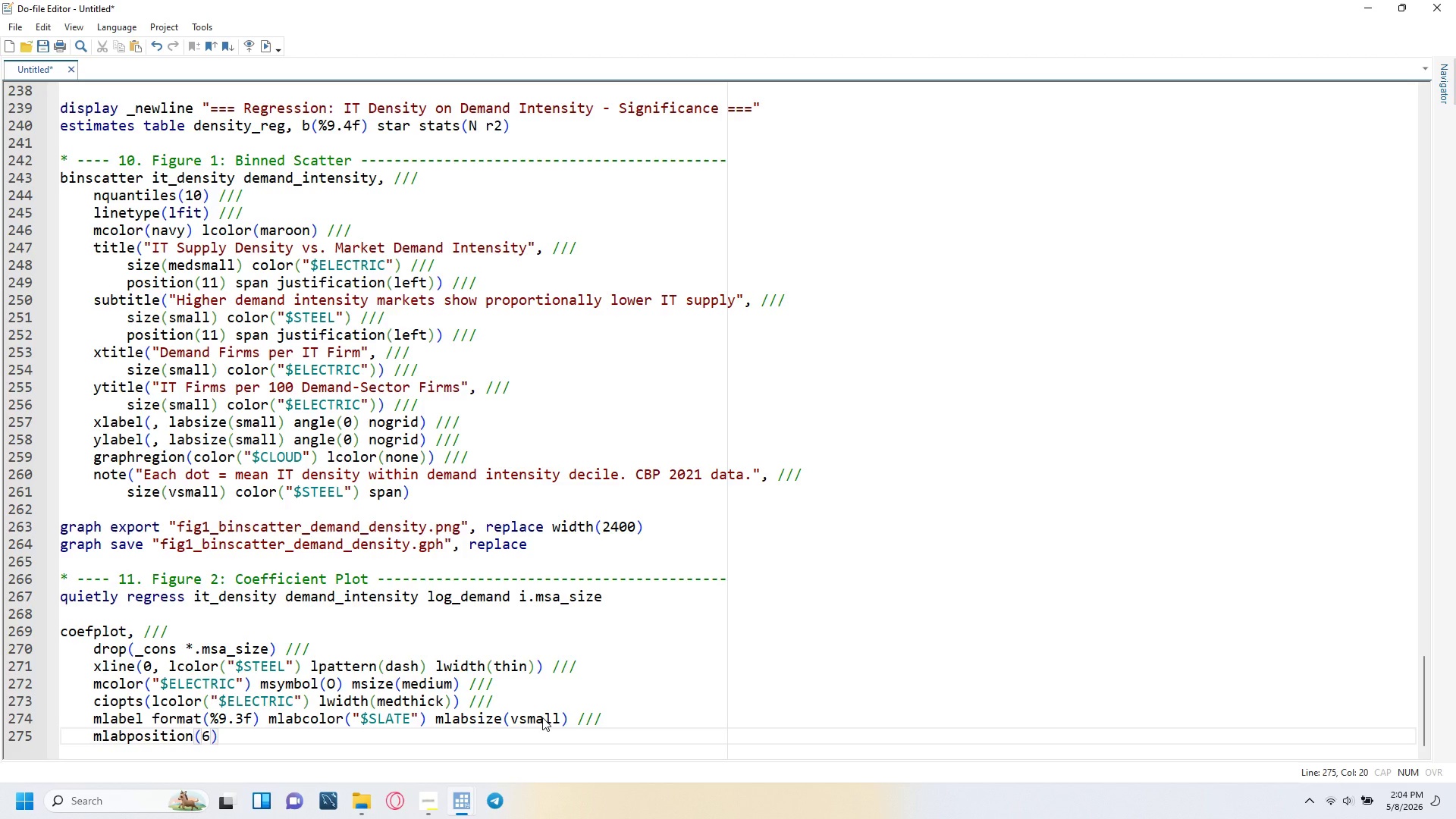 
type( mlabgap(1)
key(Backspace)
type(2)
 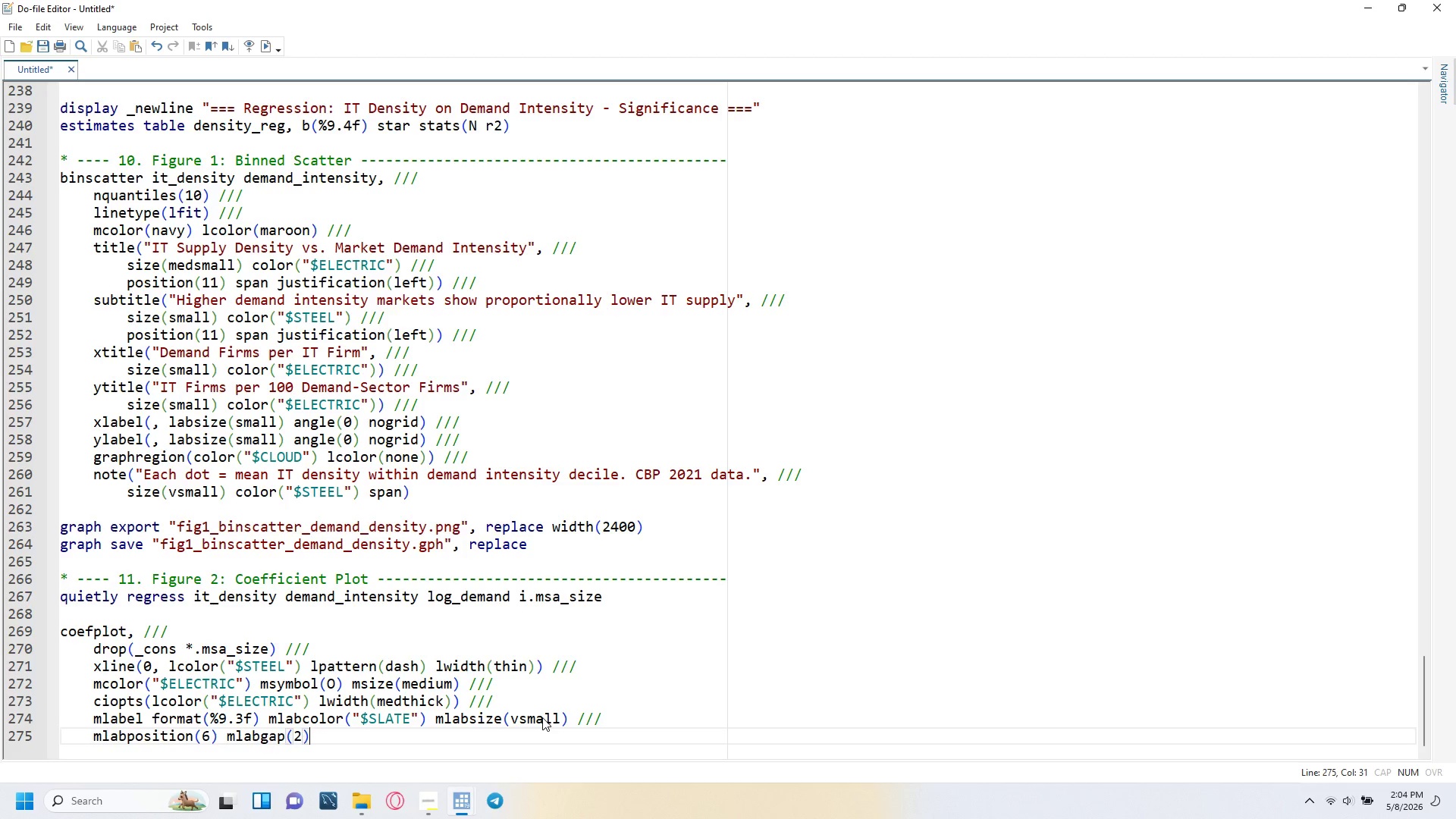 
 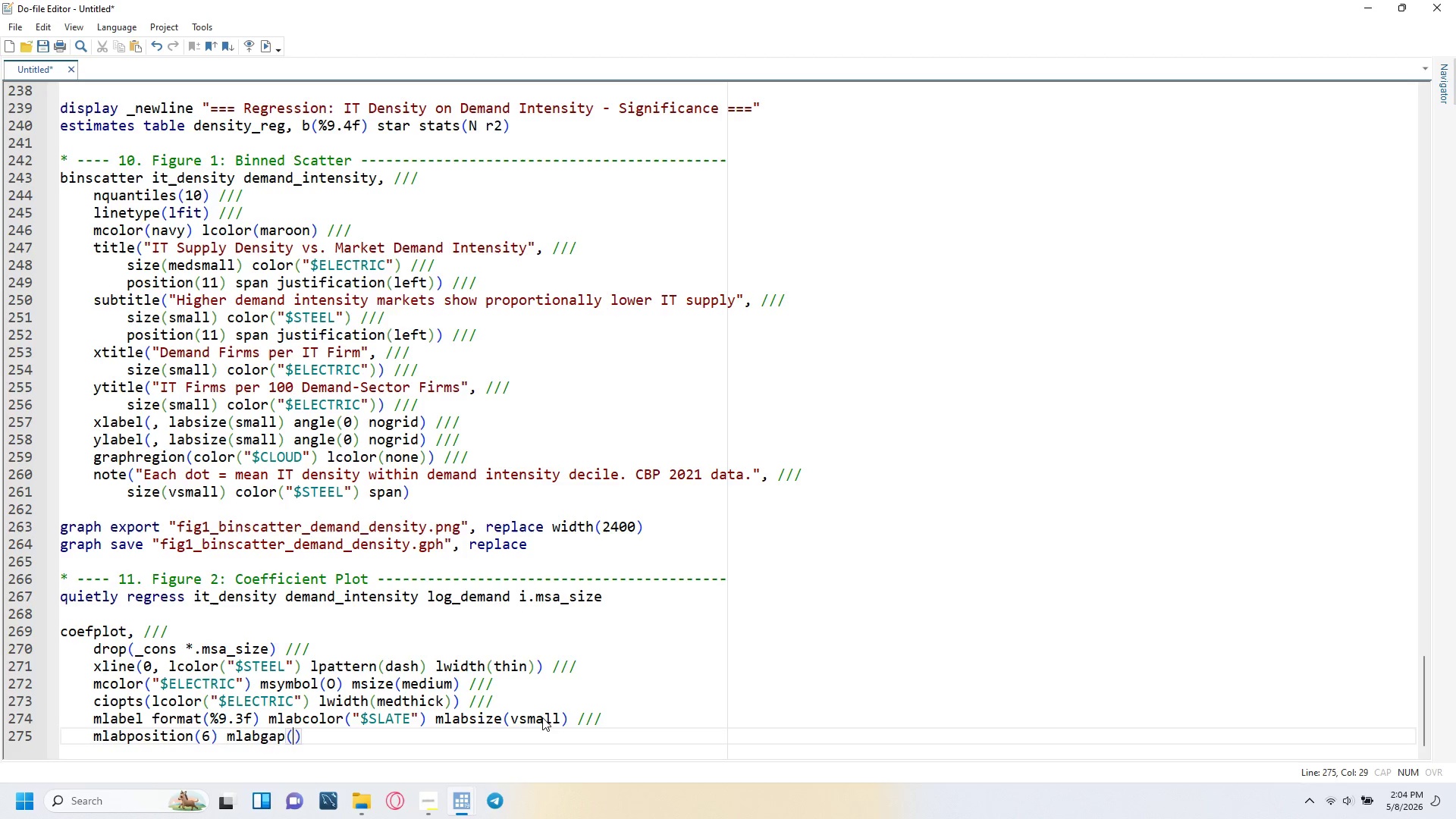 
key(ArrowRight)
 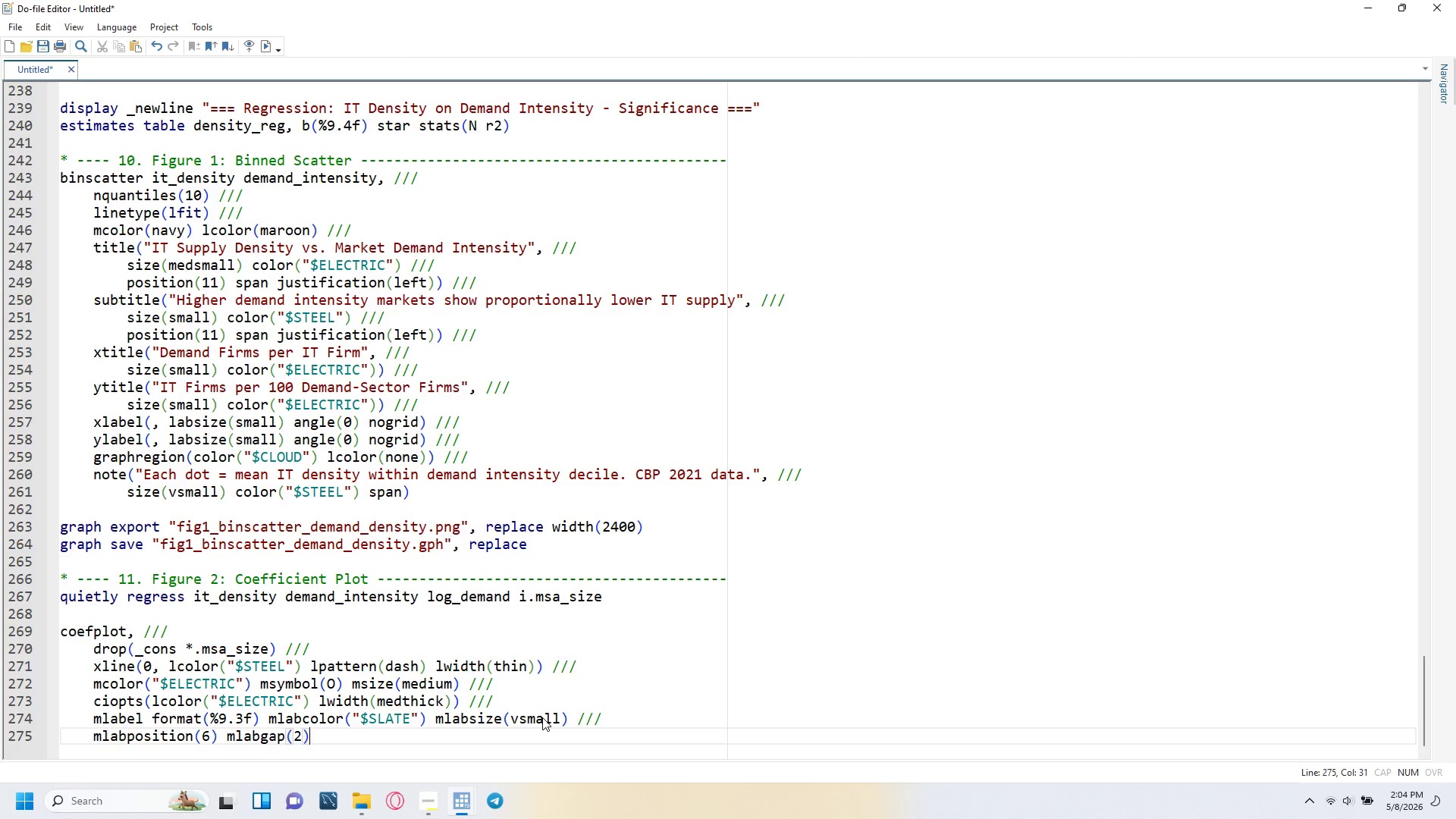 
key(Space)
 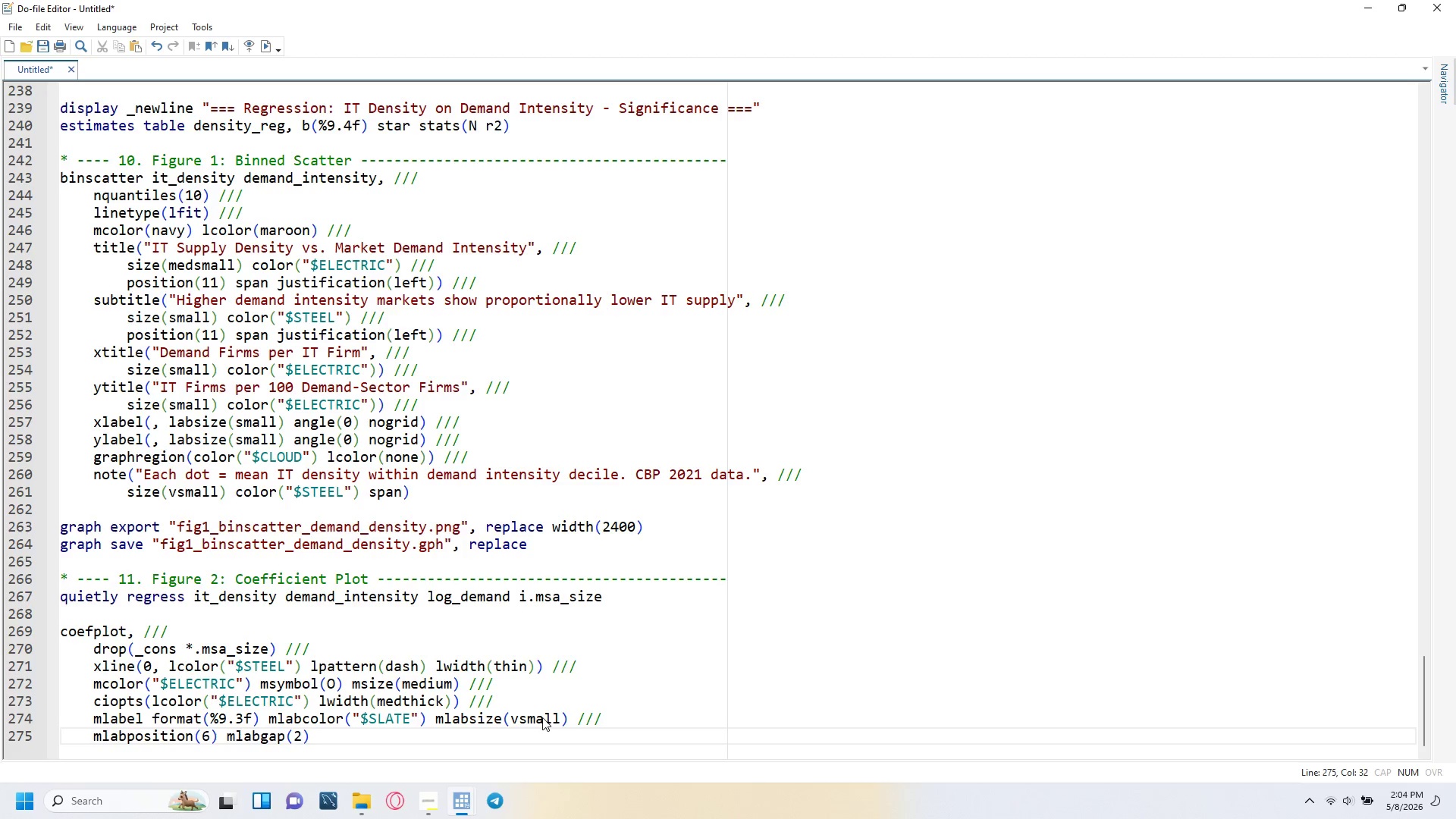 
key(Slash)
 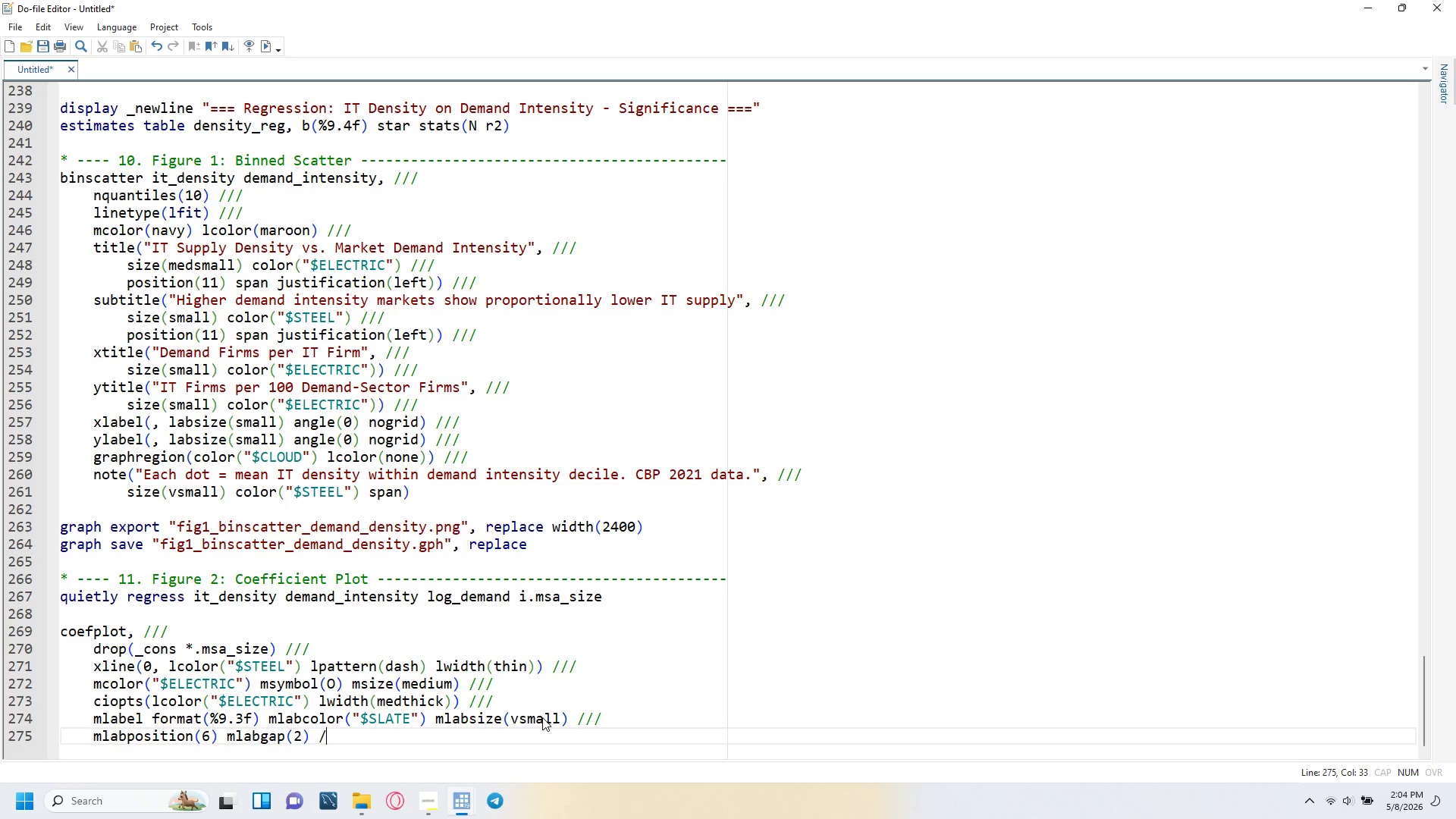 
key(Slash)
 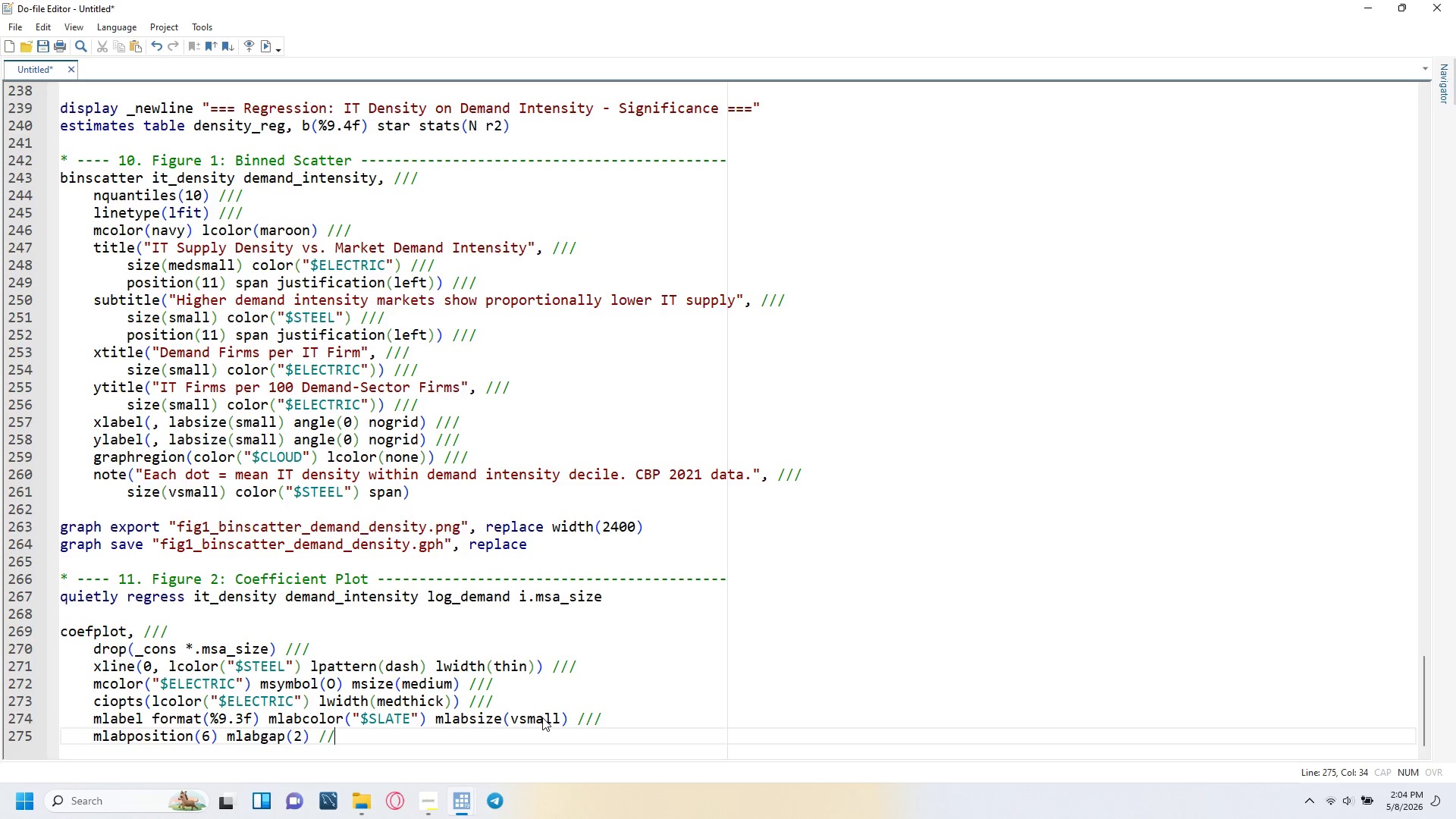 
key(Slash)
 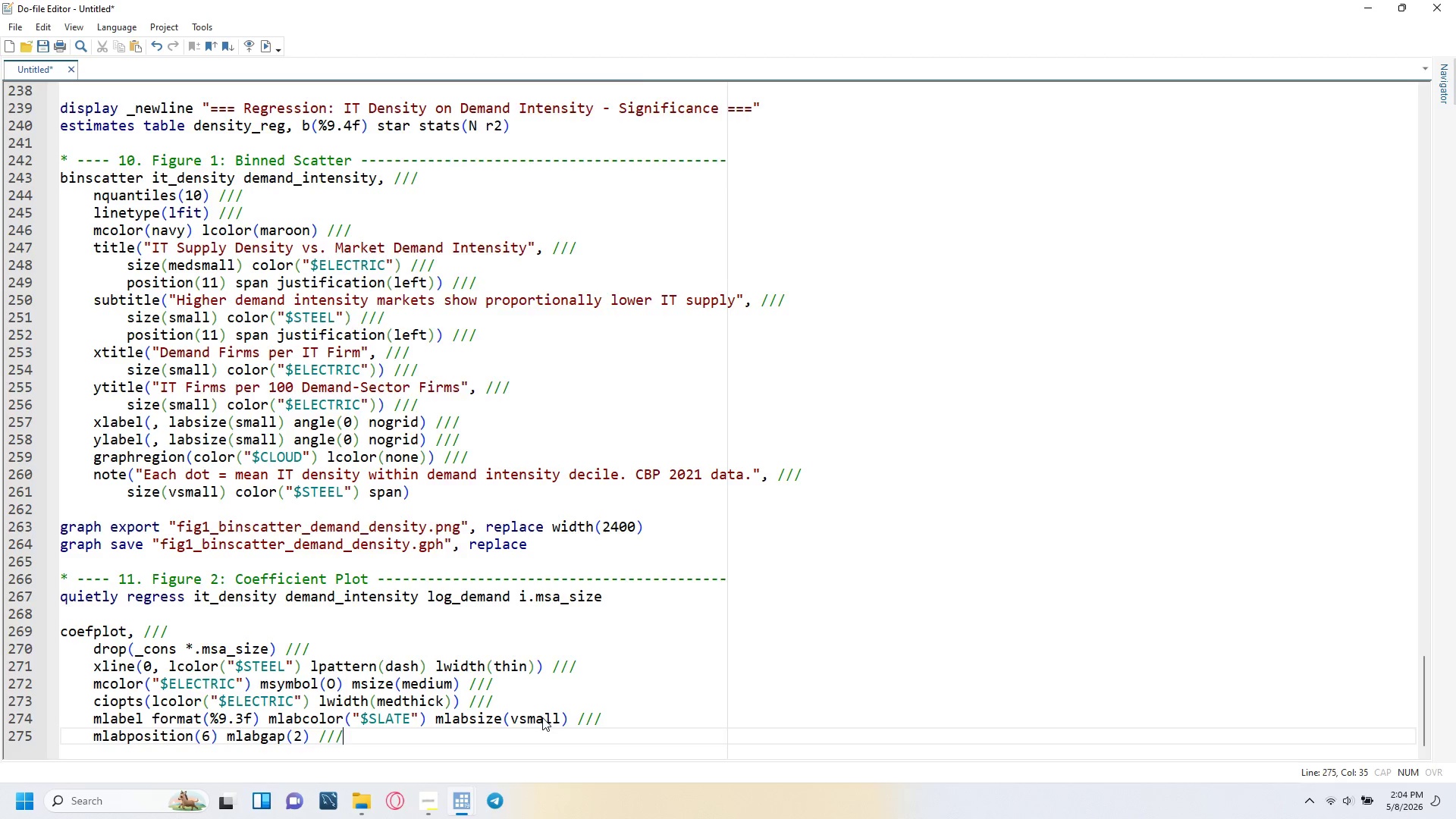 
key(Enter)
 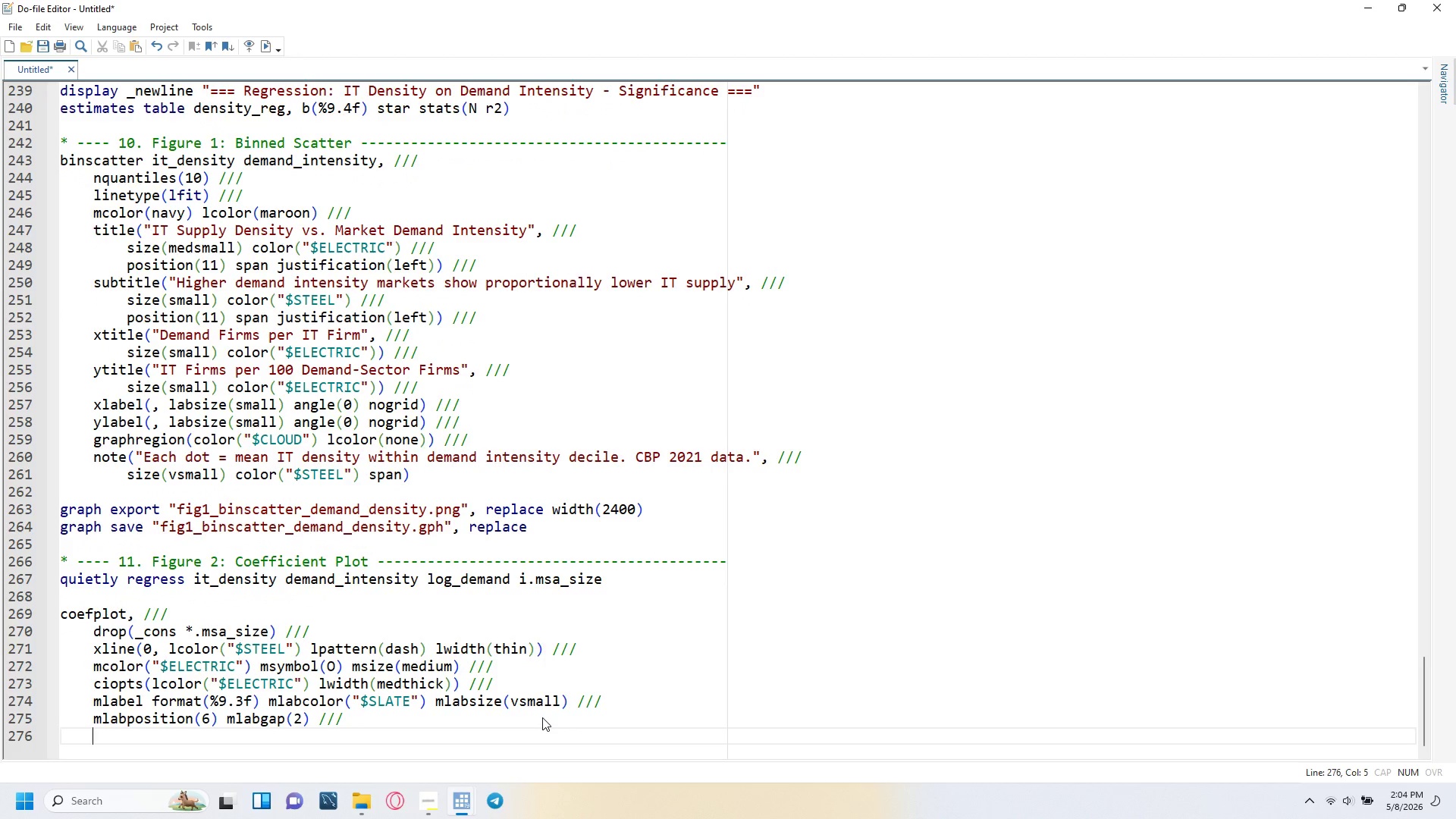 
type(rename(demand_intensity = :)
key(Backspace)
type("Demand Intensity" ///)
 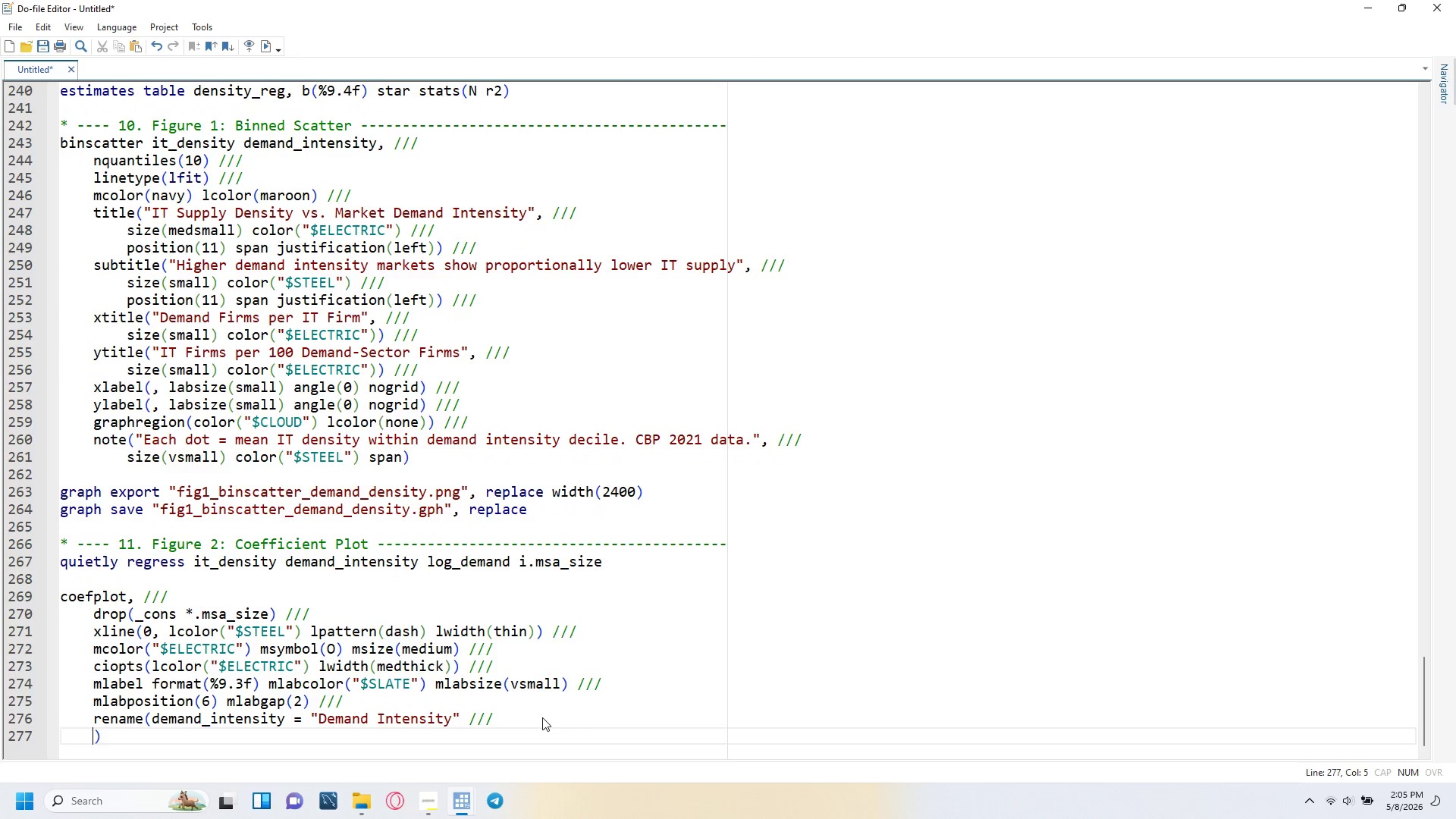 
 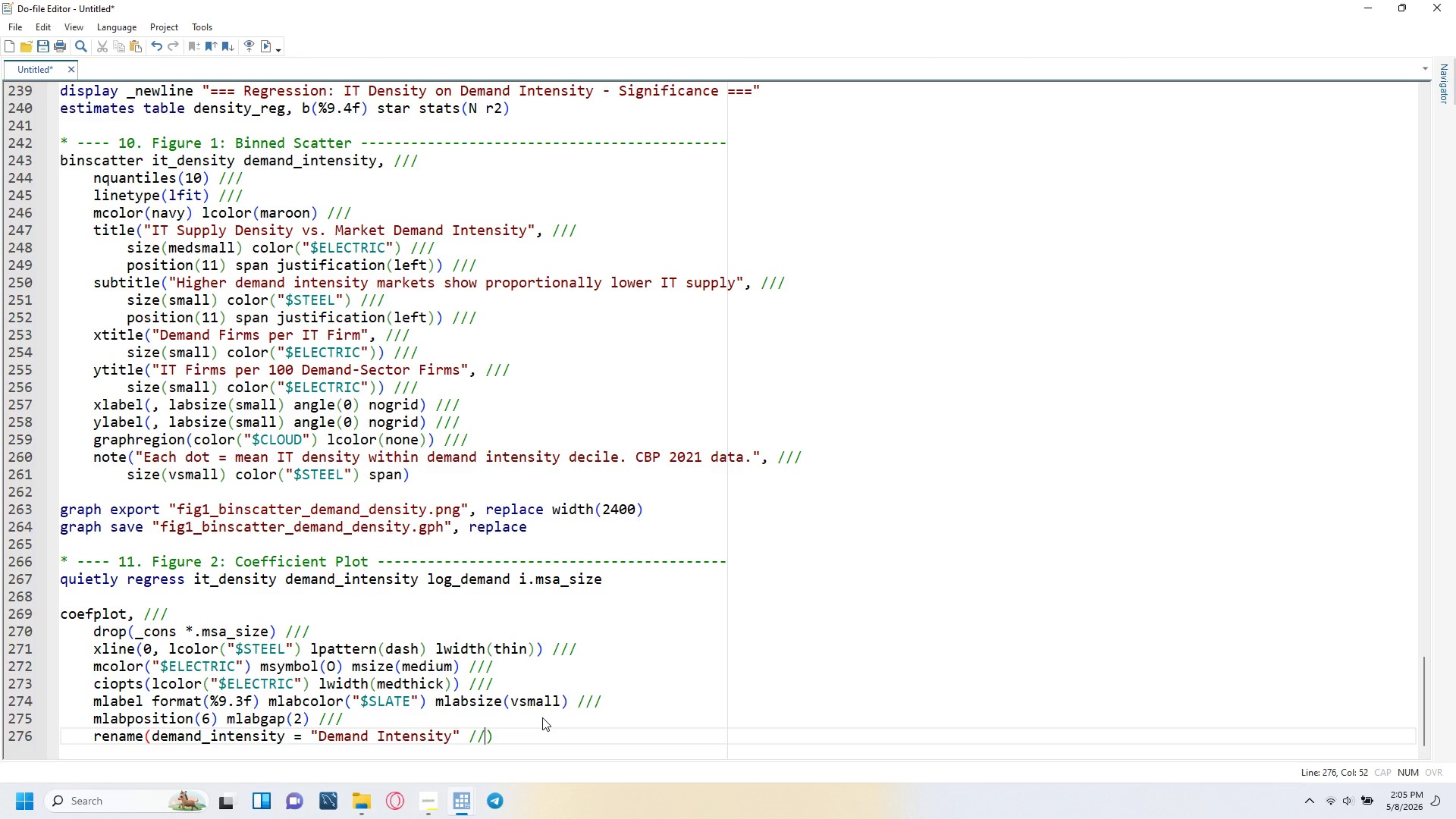 
key(Enter)
 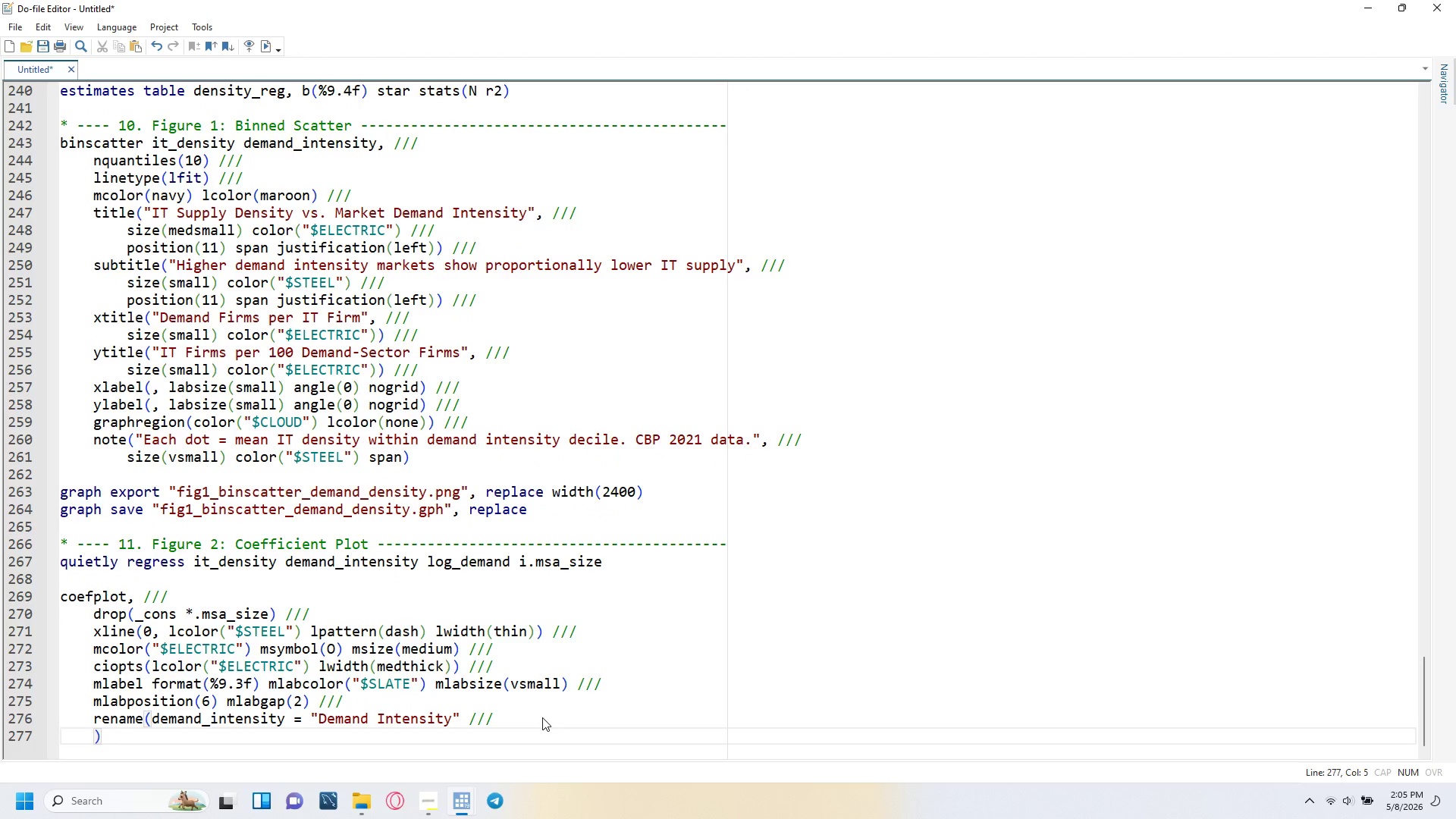 
key(Tab)
key(Tab)
key(Backspace)
type(   log_demand)
key(Tab)
key(Tab)
key(Tab)
type(= "")
 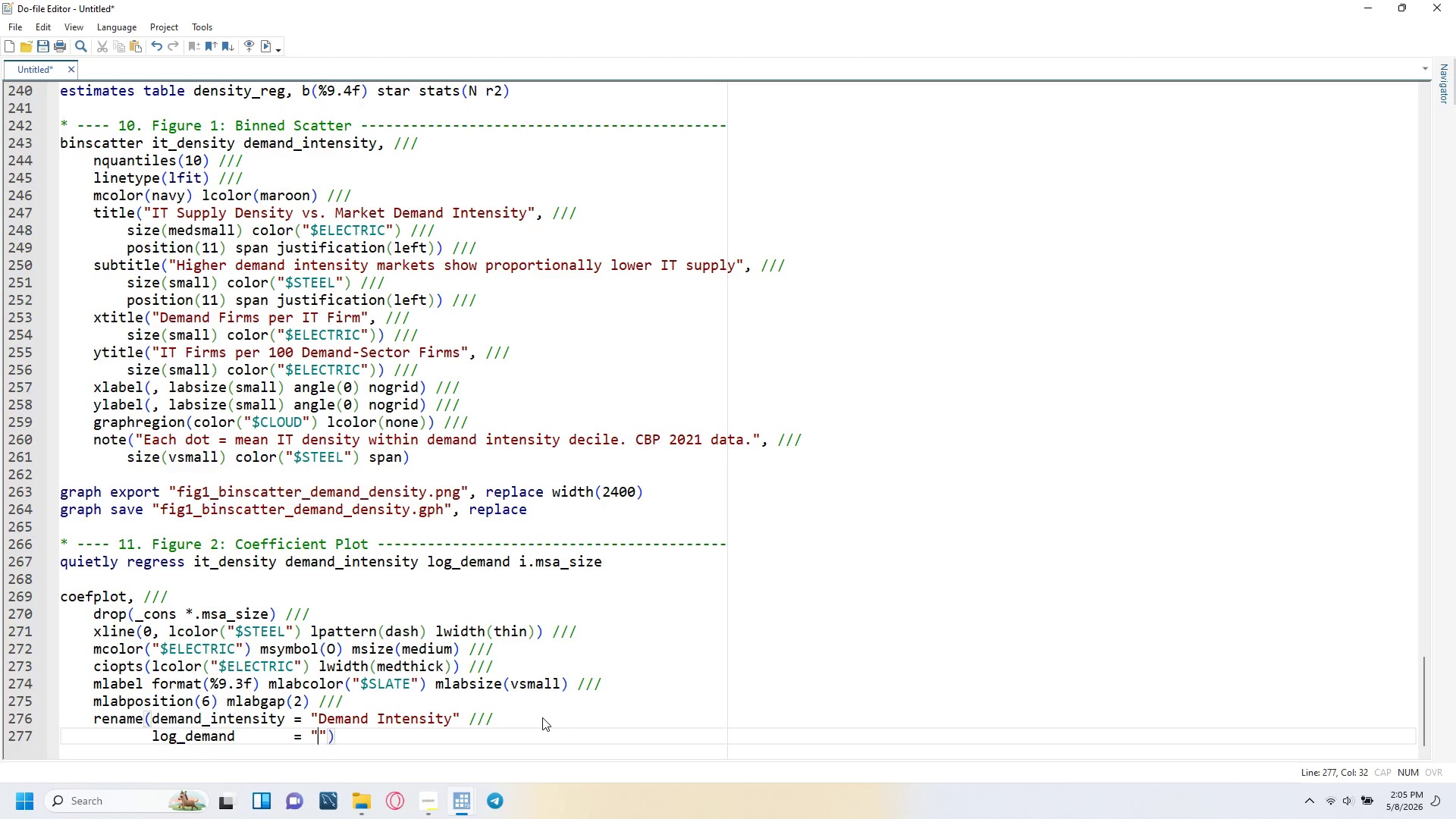 
 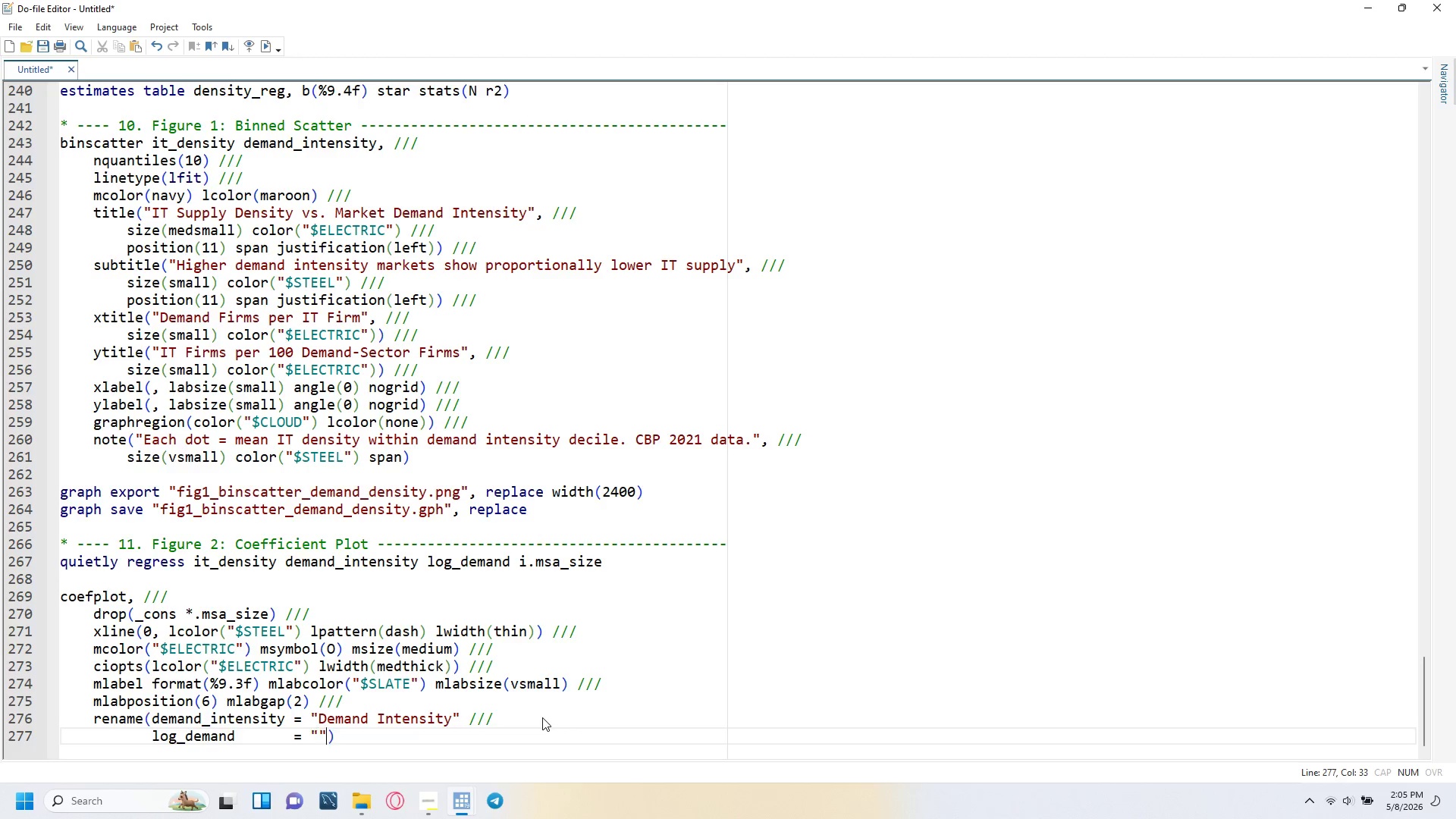 
key(ArrowLeft)
 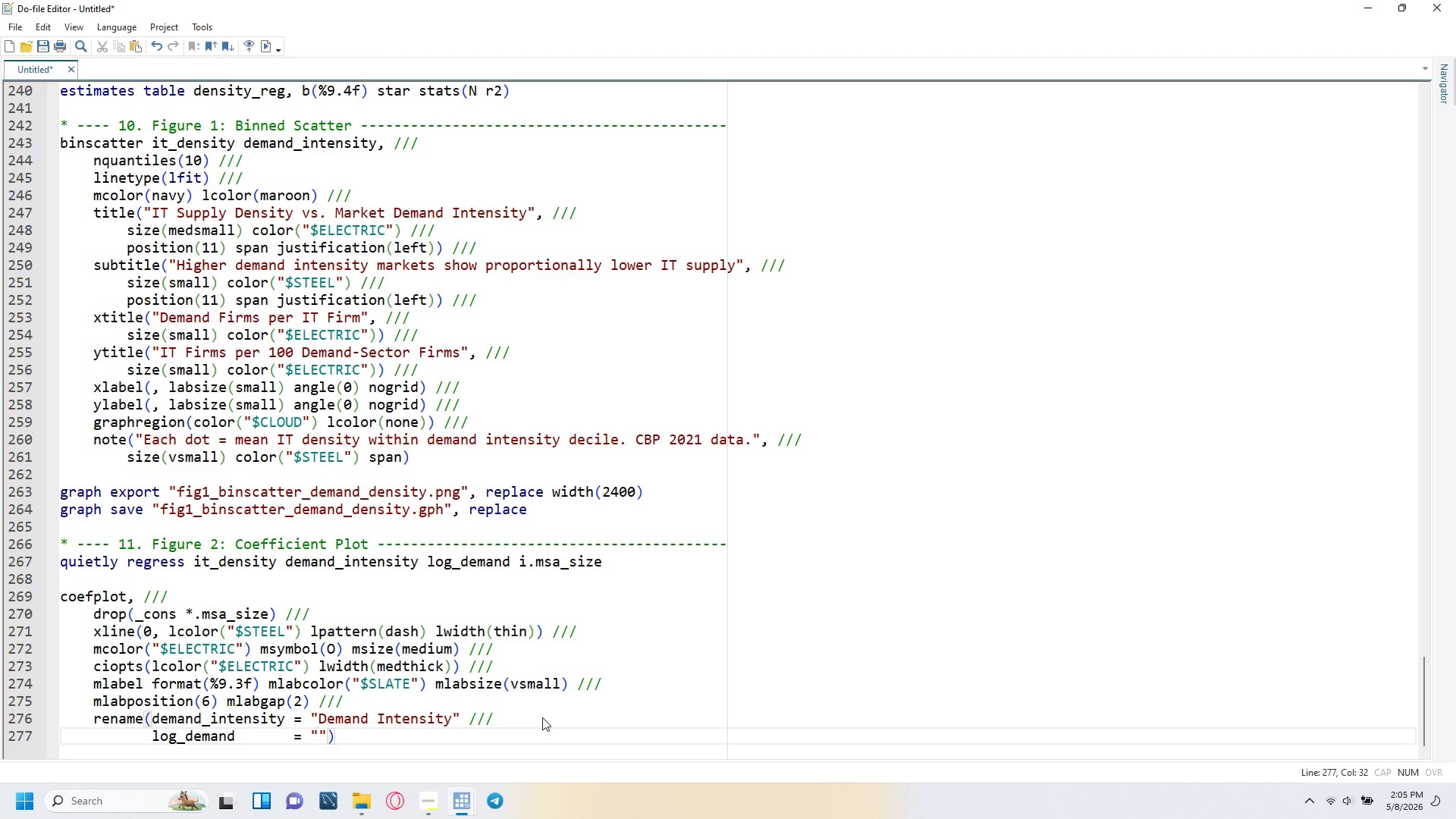 
type(Log Demand Establishments)
 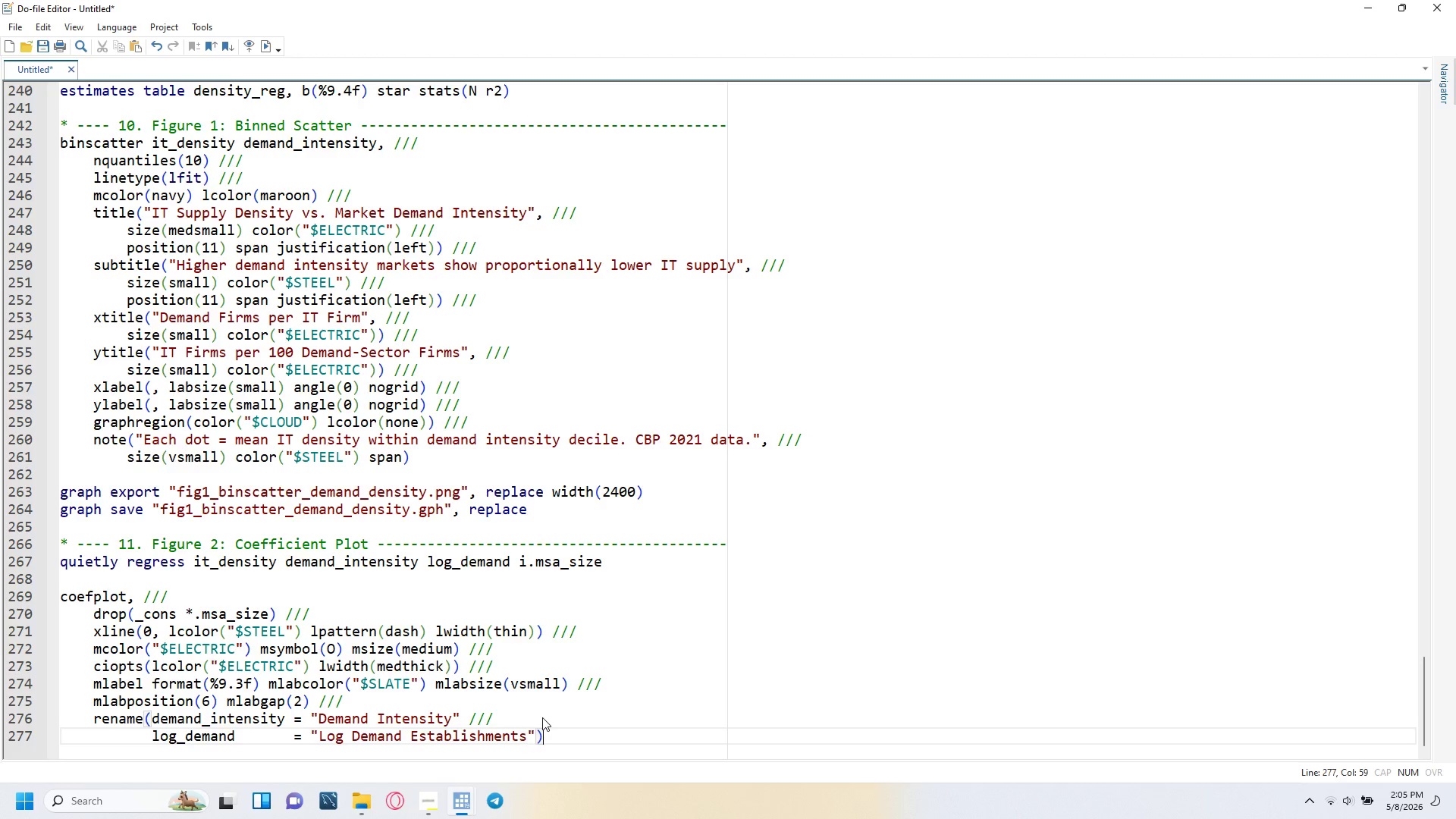 
 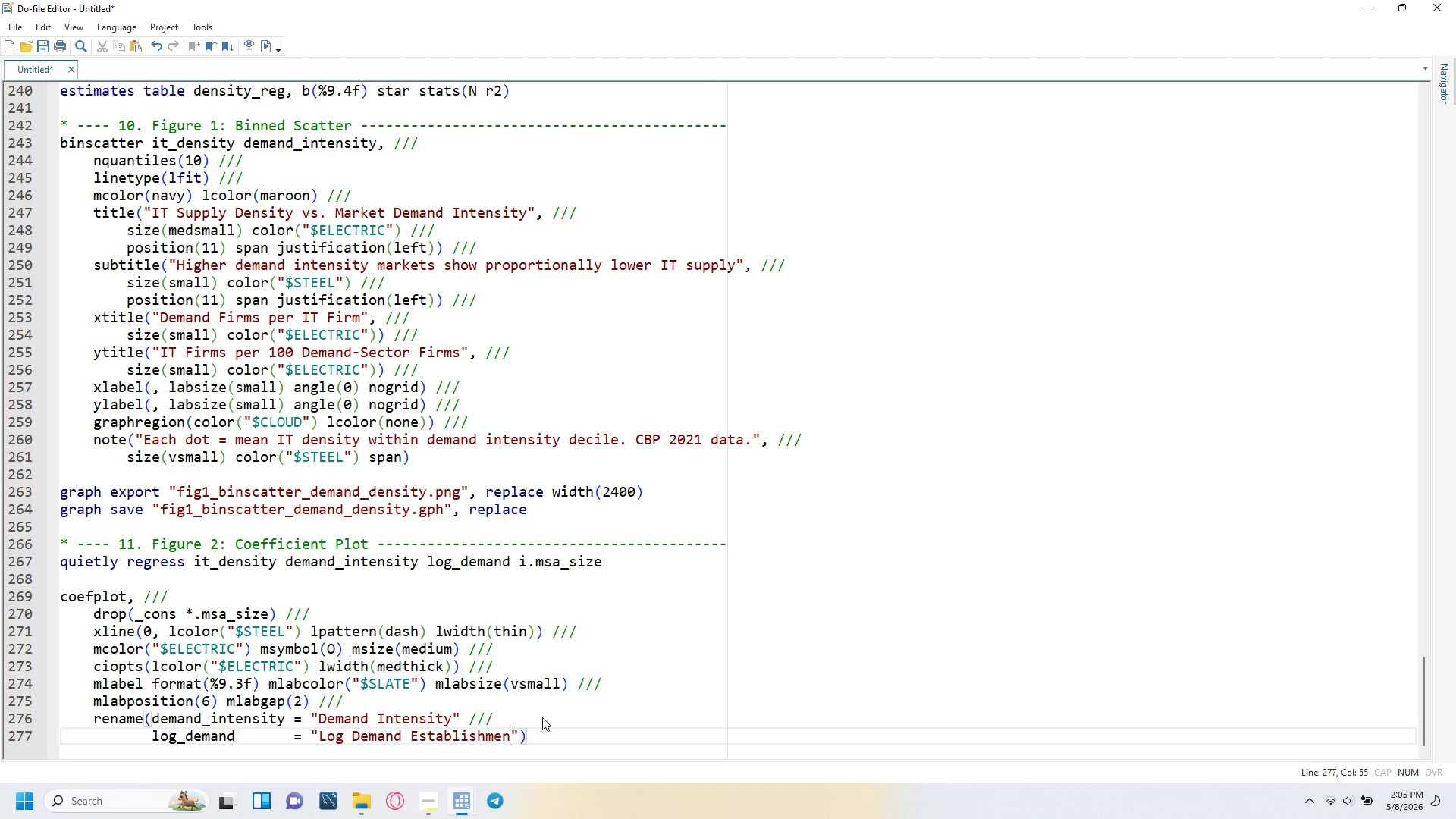 
key(ArrowRight)
 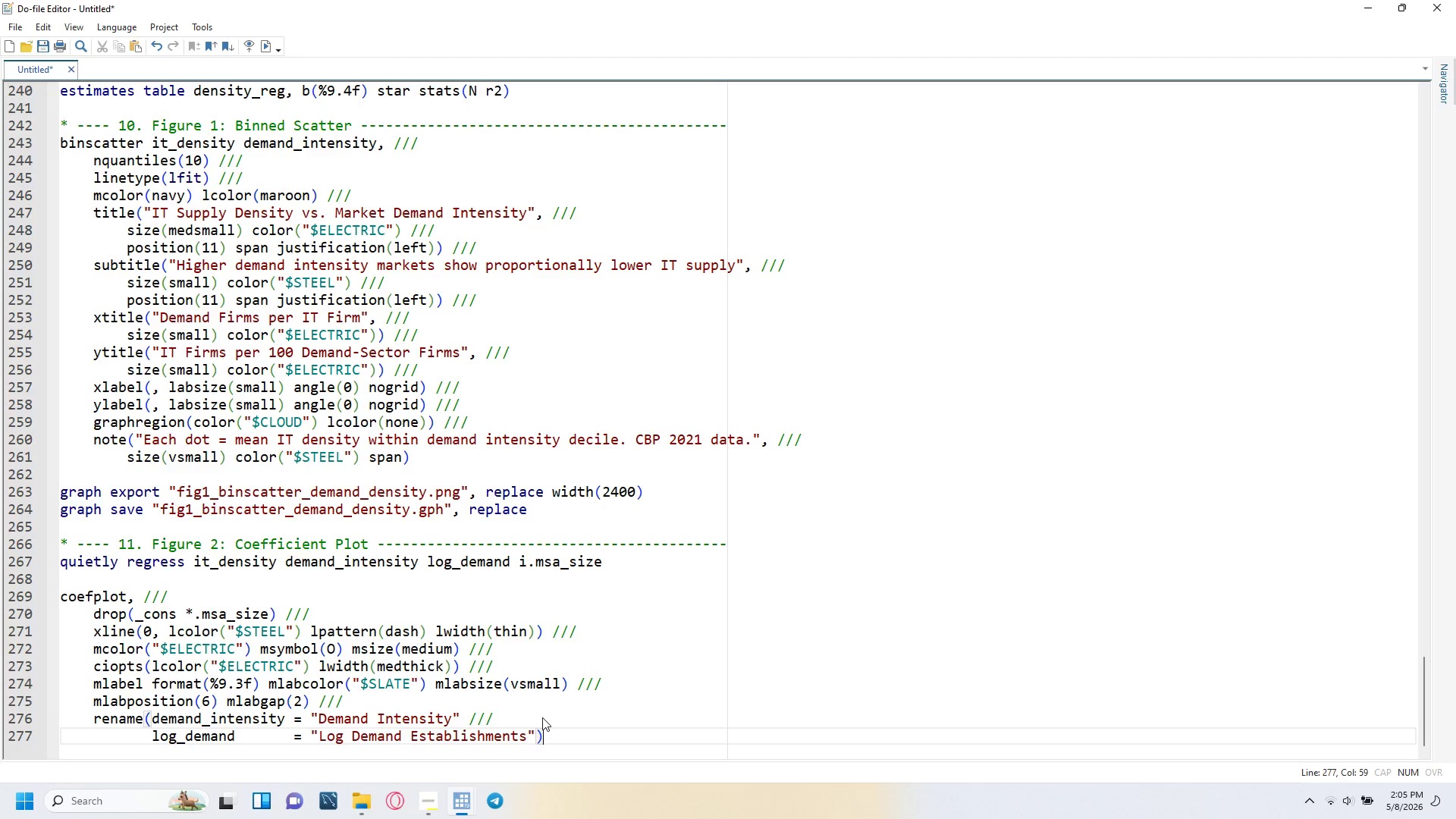 
key(ArrowRight)
 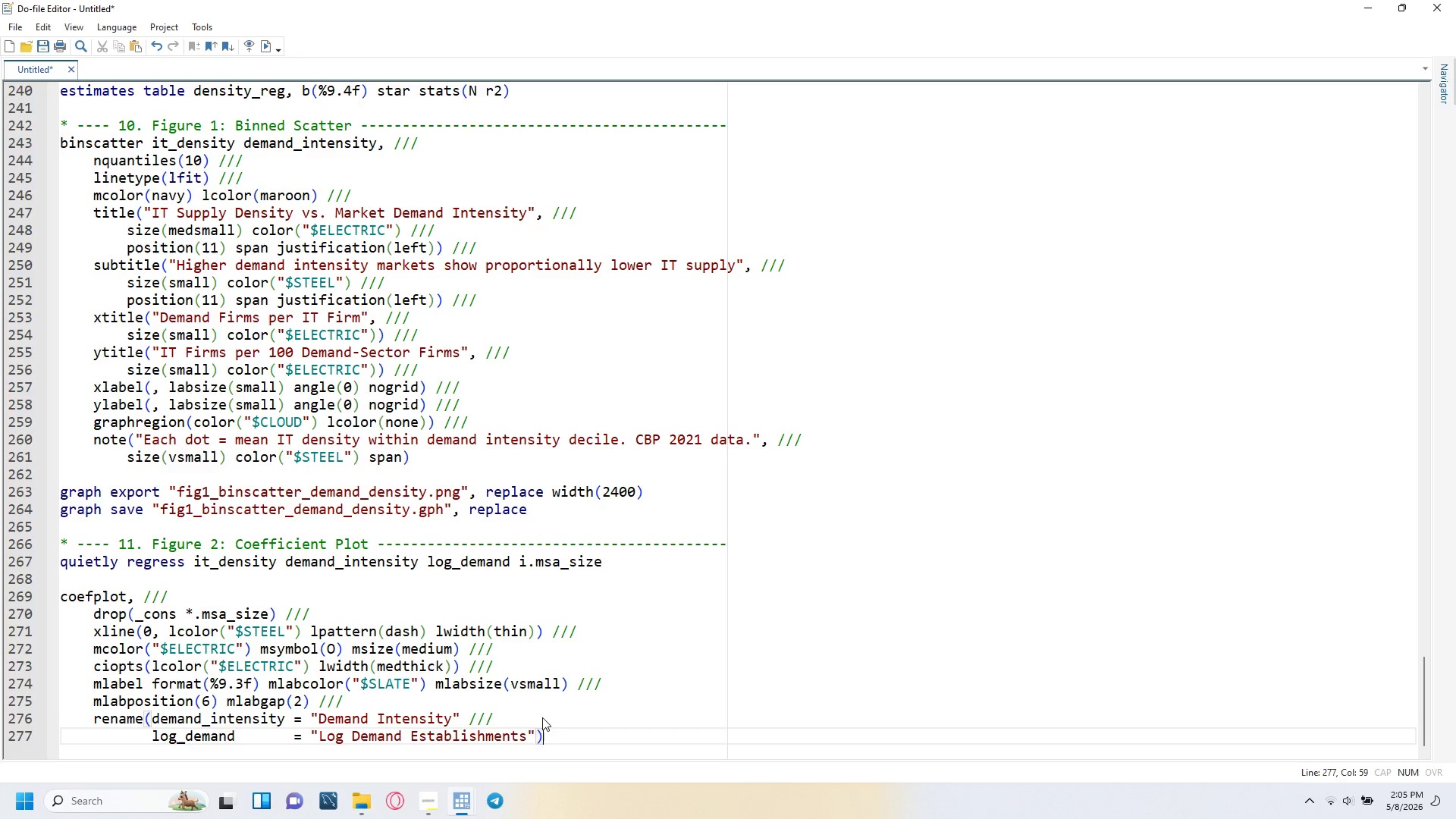 
key(Space)
 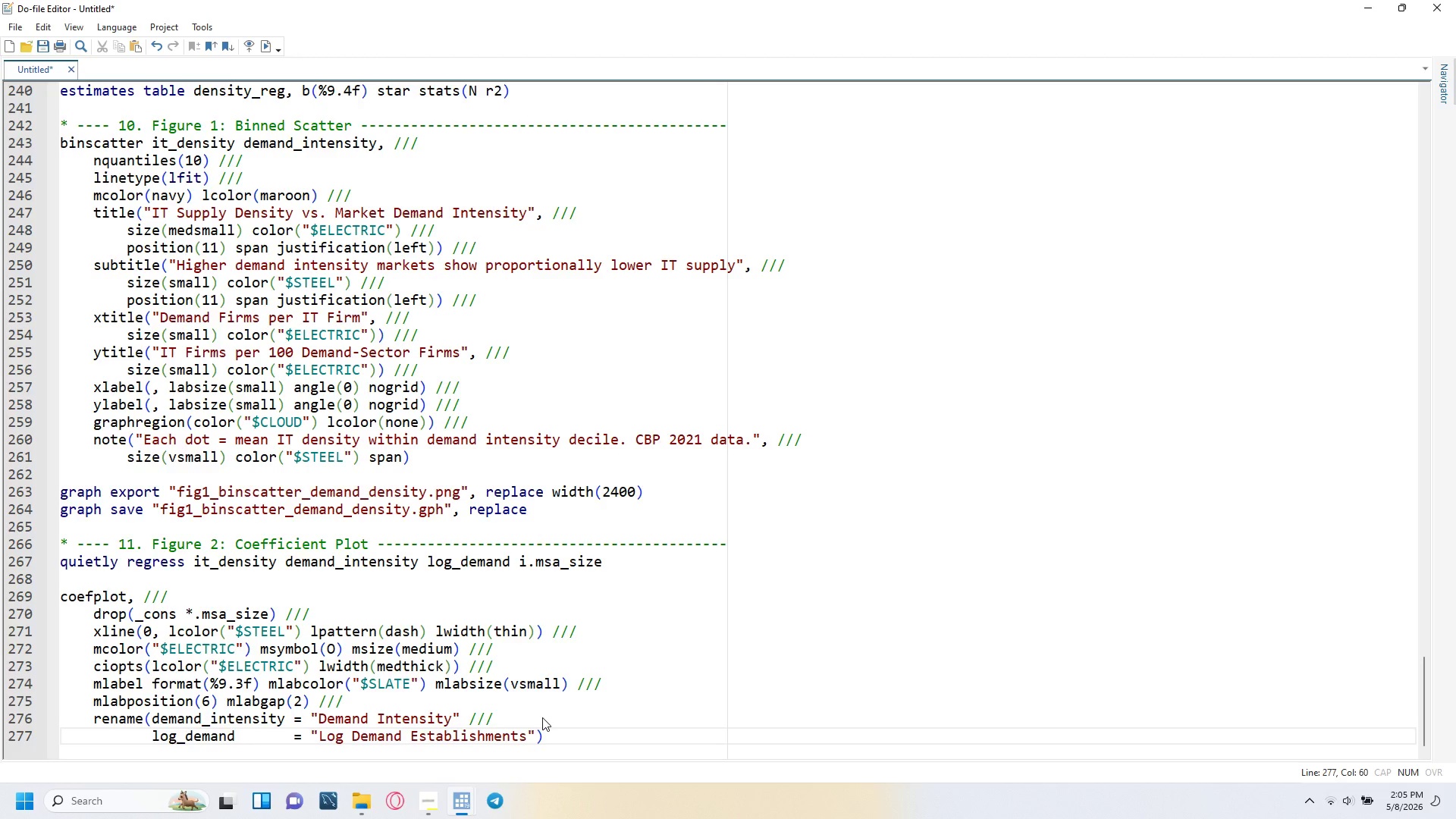 
key(Slash)
 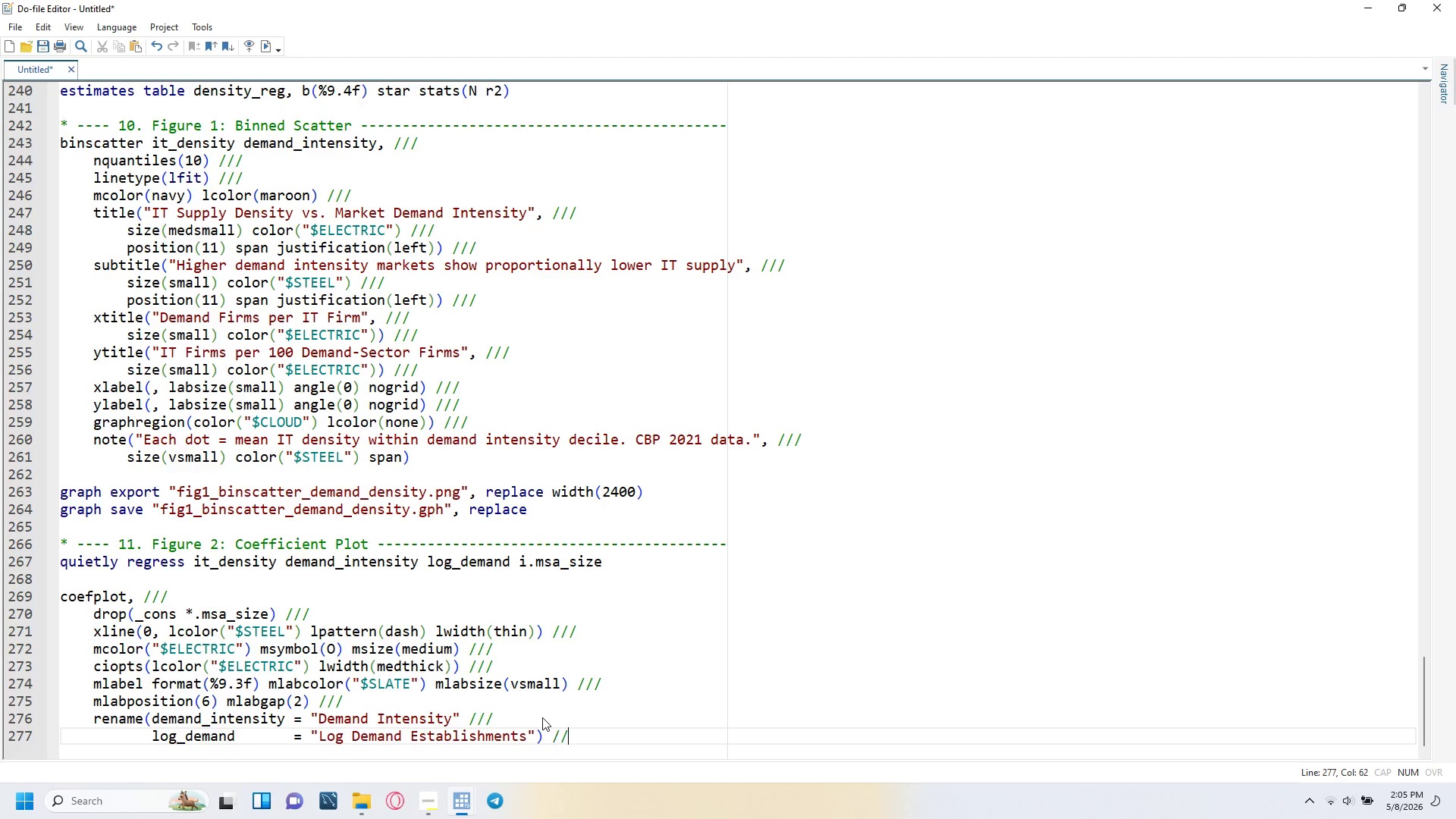 
key(Slash)
 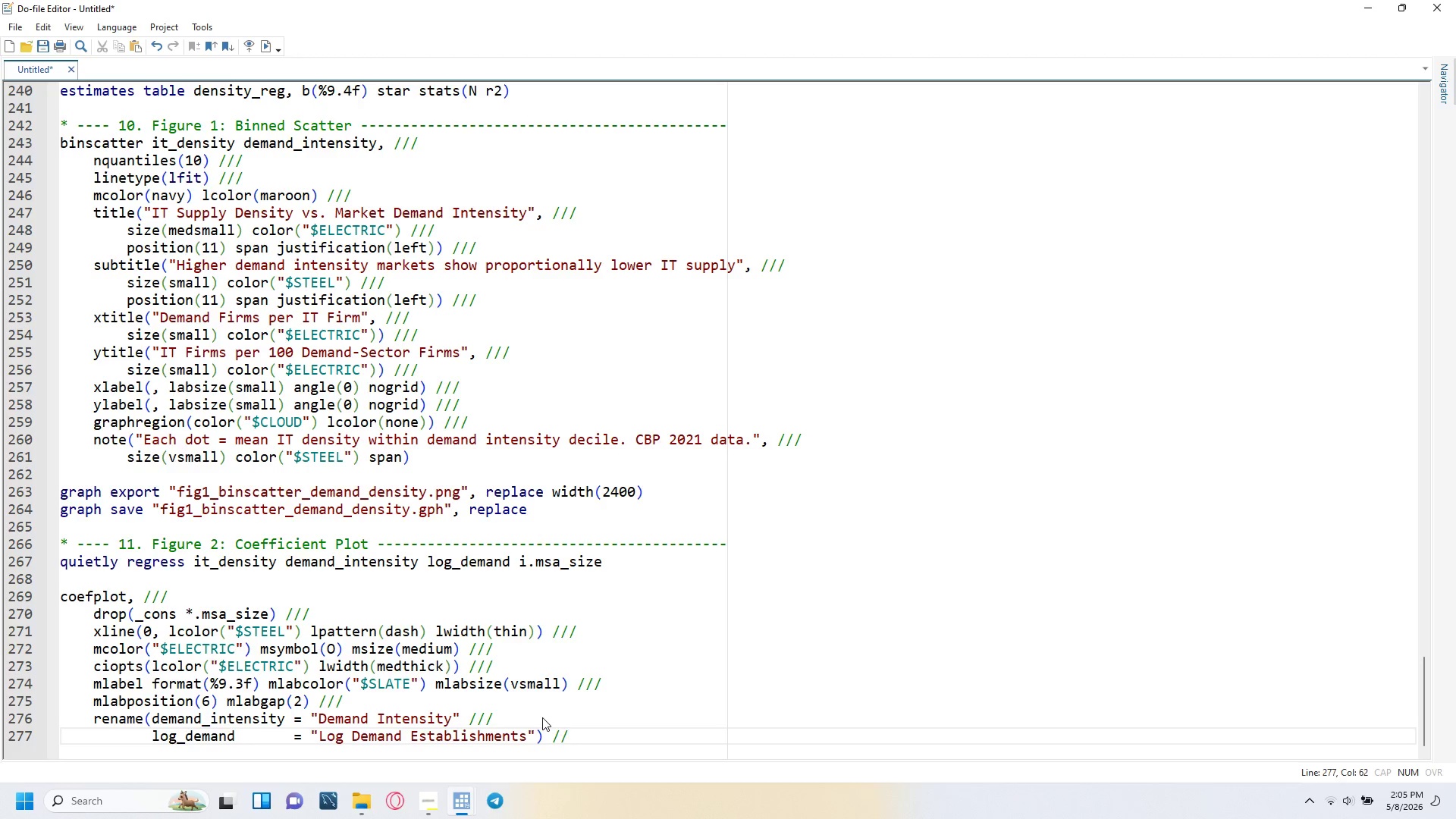 
key(Slash)
 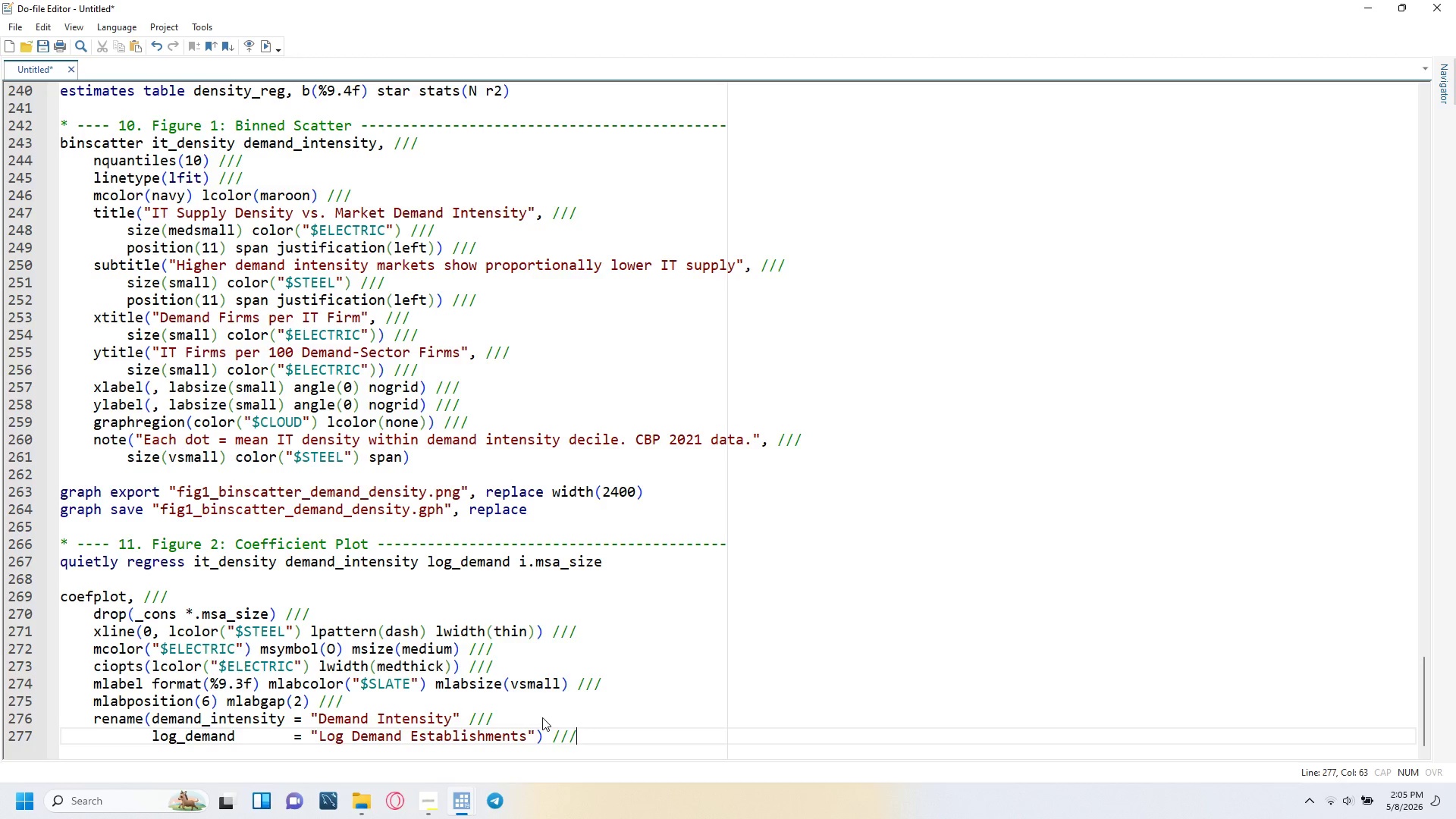 
key(Enter)
 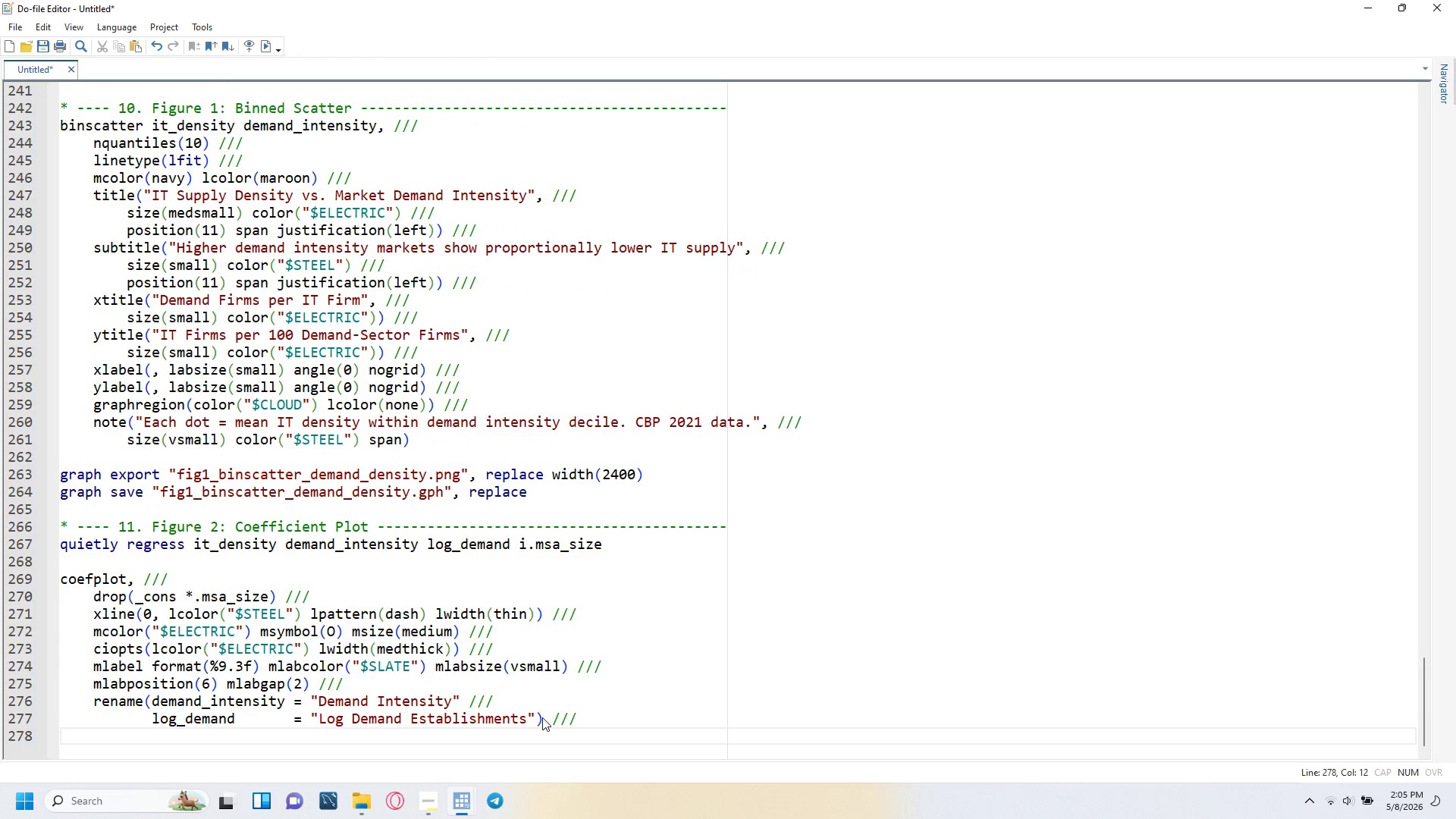 
key(Backspace)
key(Backspace)
key(Backspace)
key(Backspace)
type(title("Regression Coefficients: Pe)
key(Backspace)
type(redictors of IT Supply Density)
 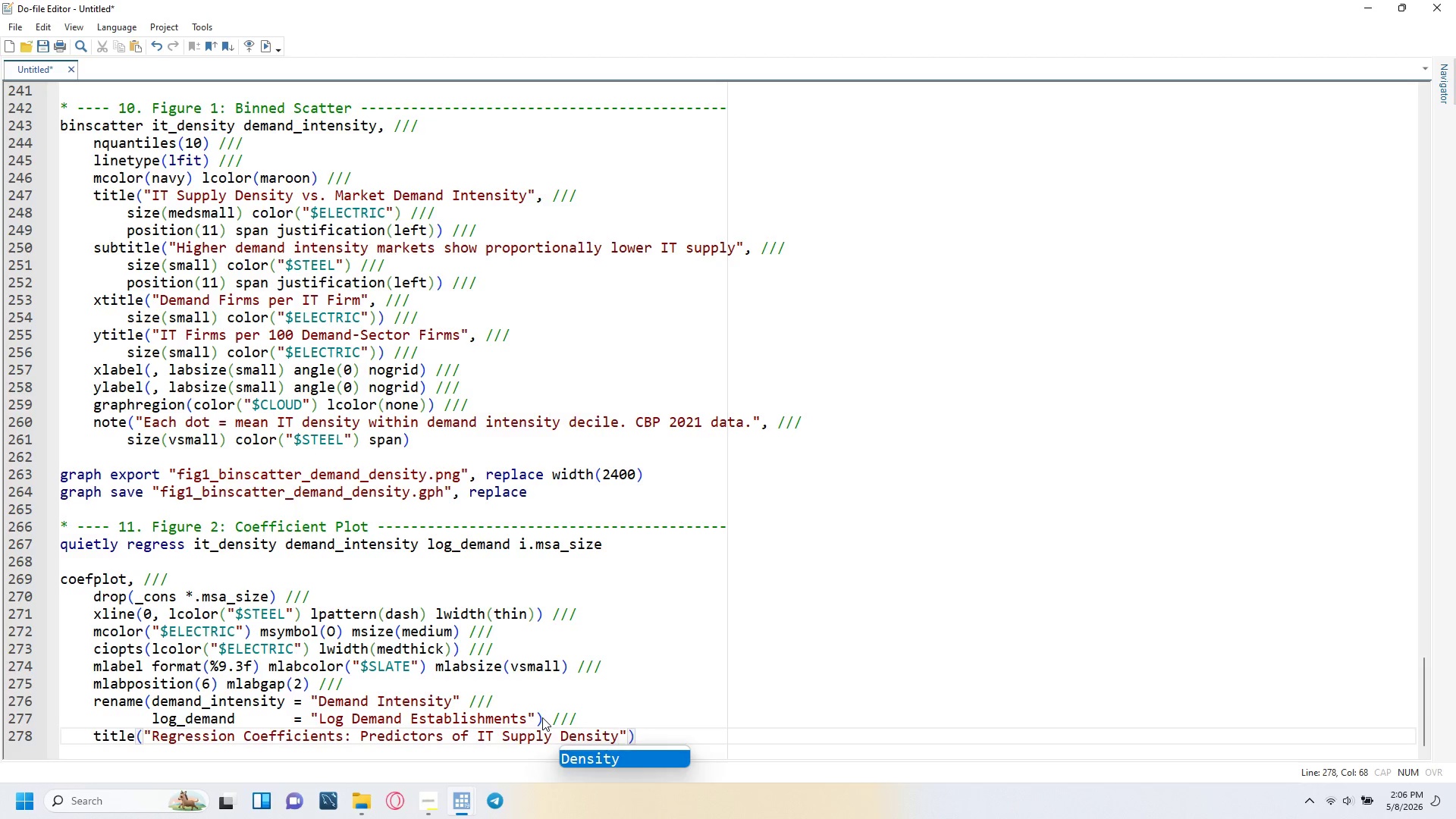 
key(ArrowRight)
 